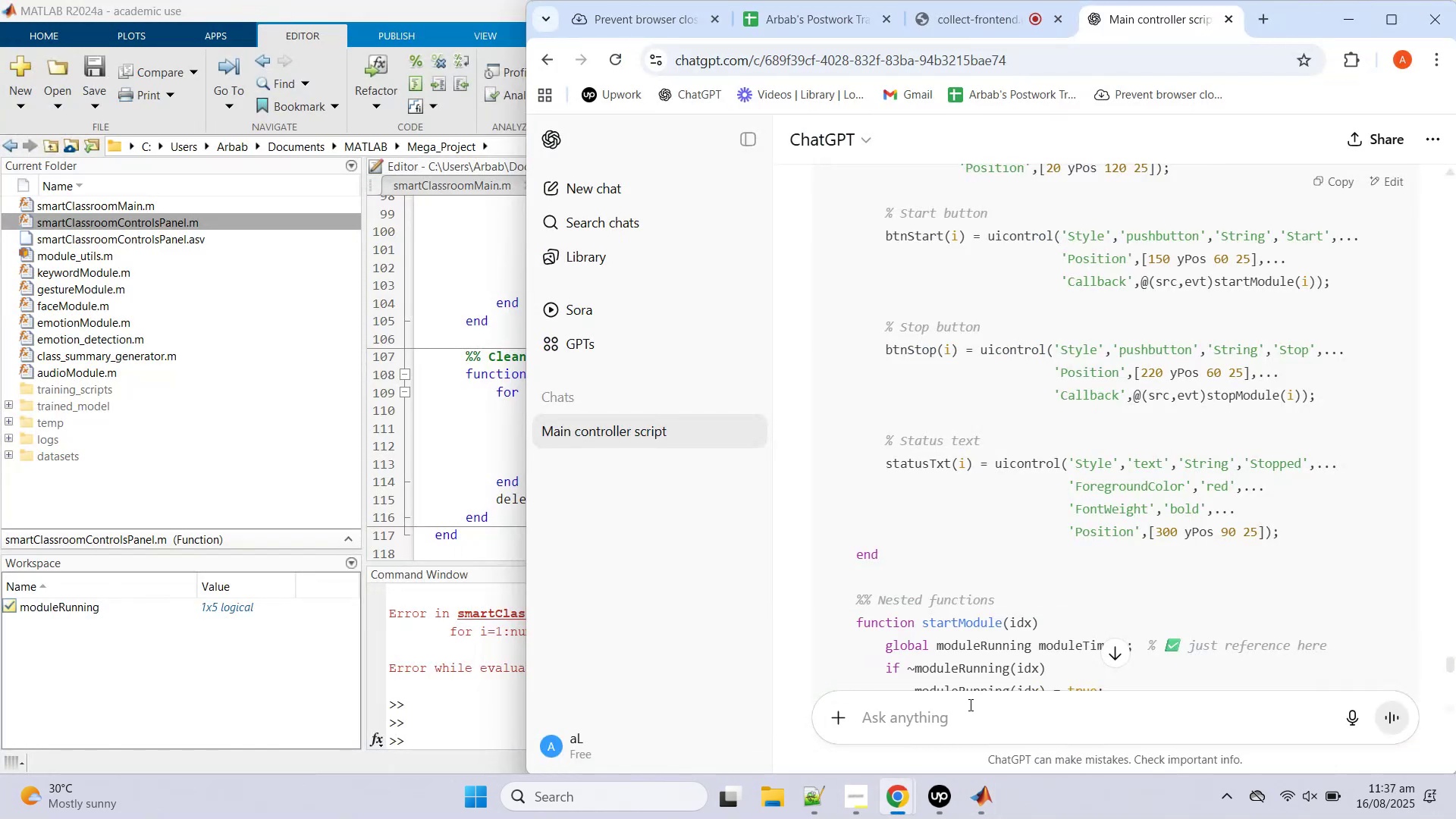 
left_click([968, 718])
 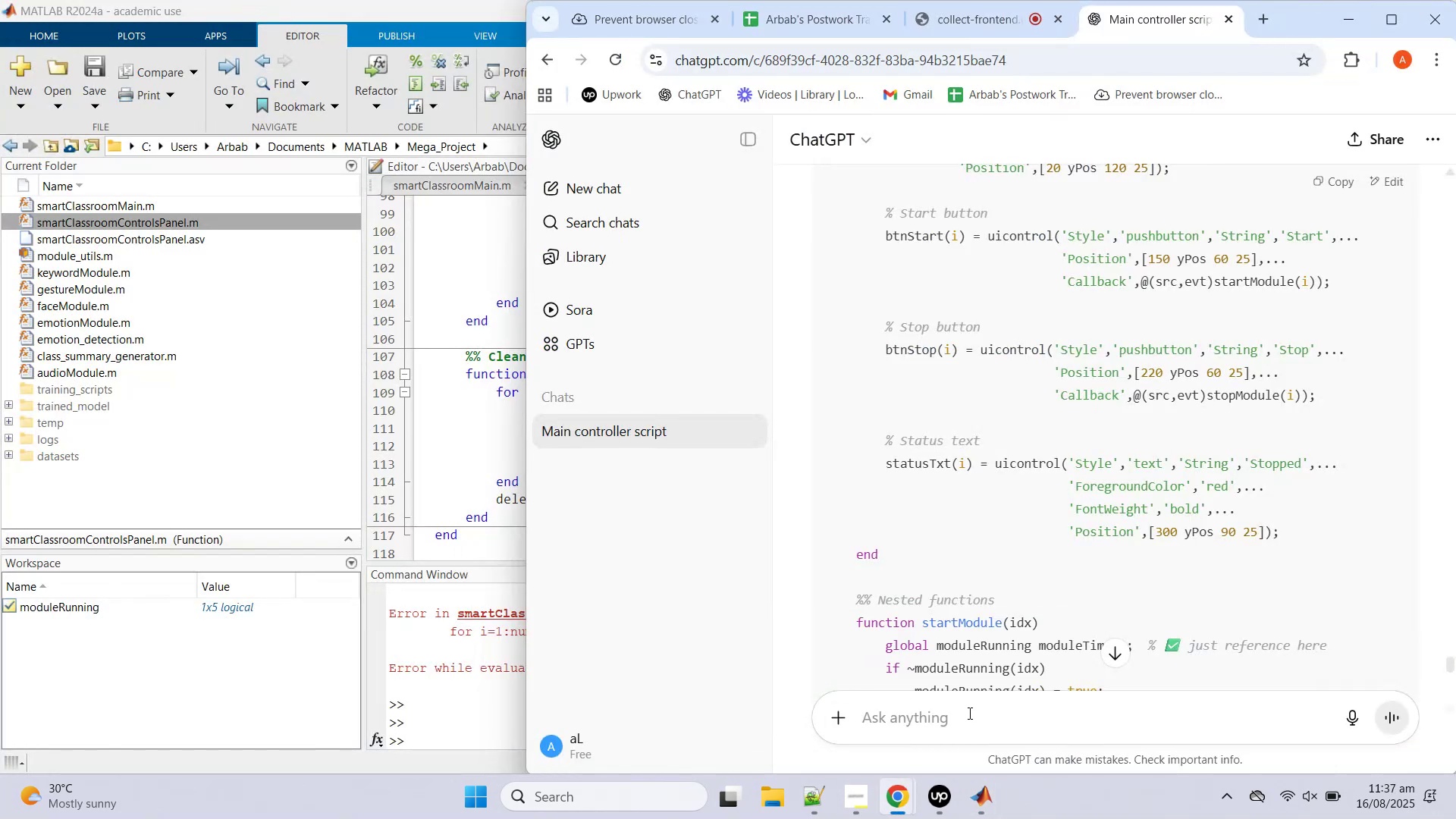 
type(its working now.... )
 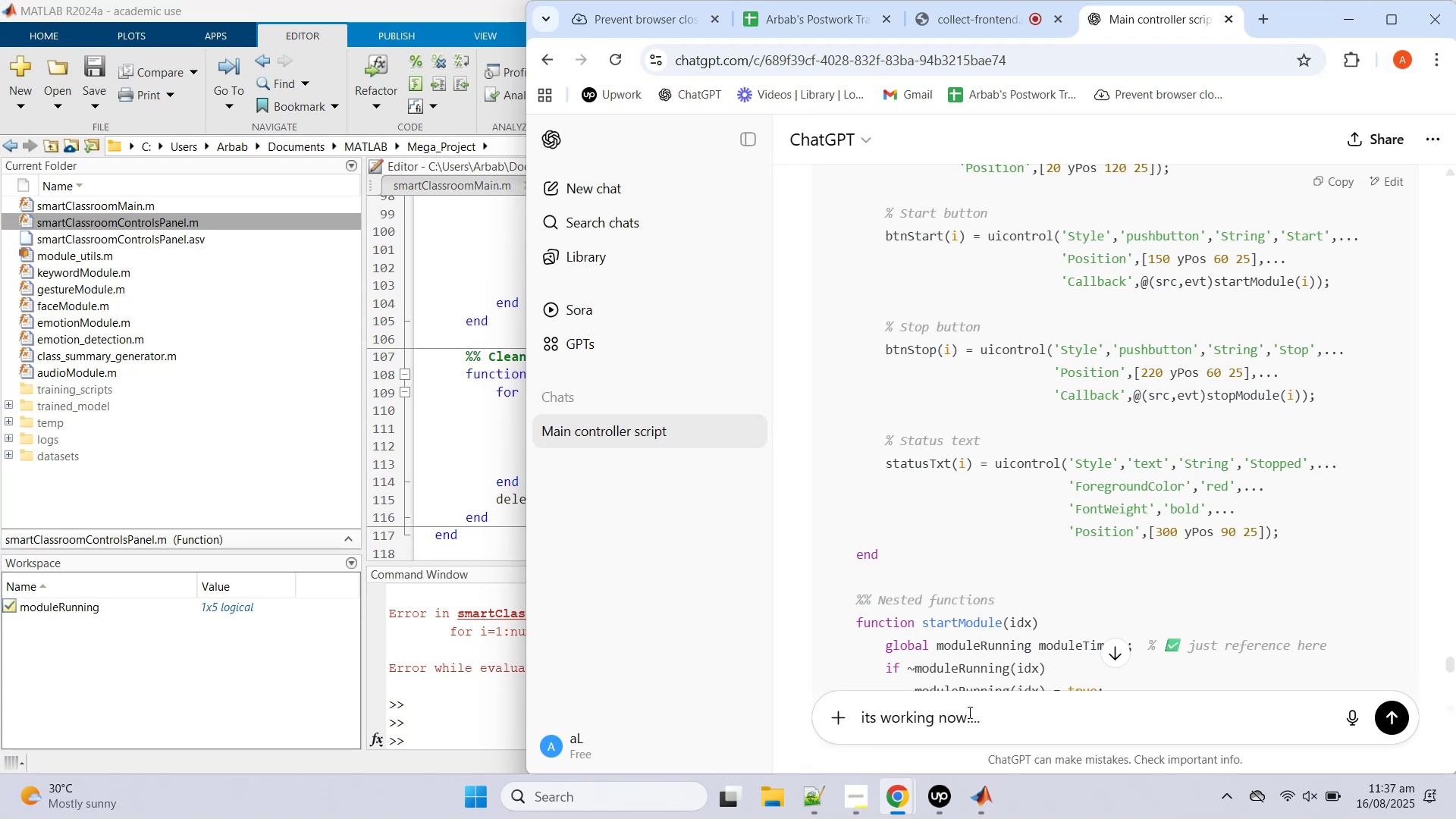 
scroll: coordinate [1071, 444], scroll_direction: down, amount: 20.0
 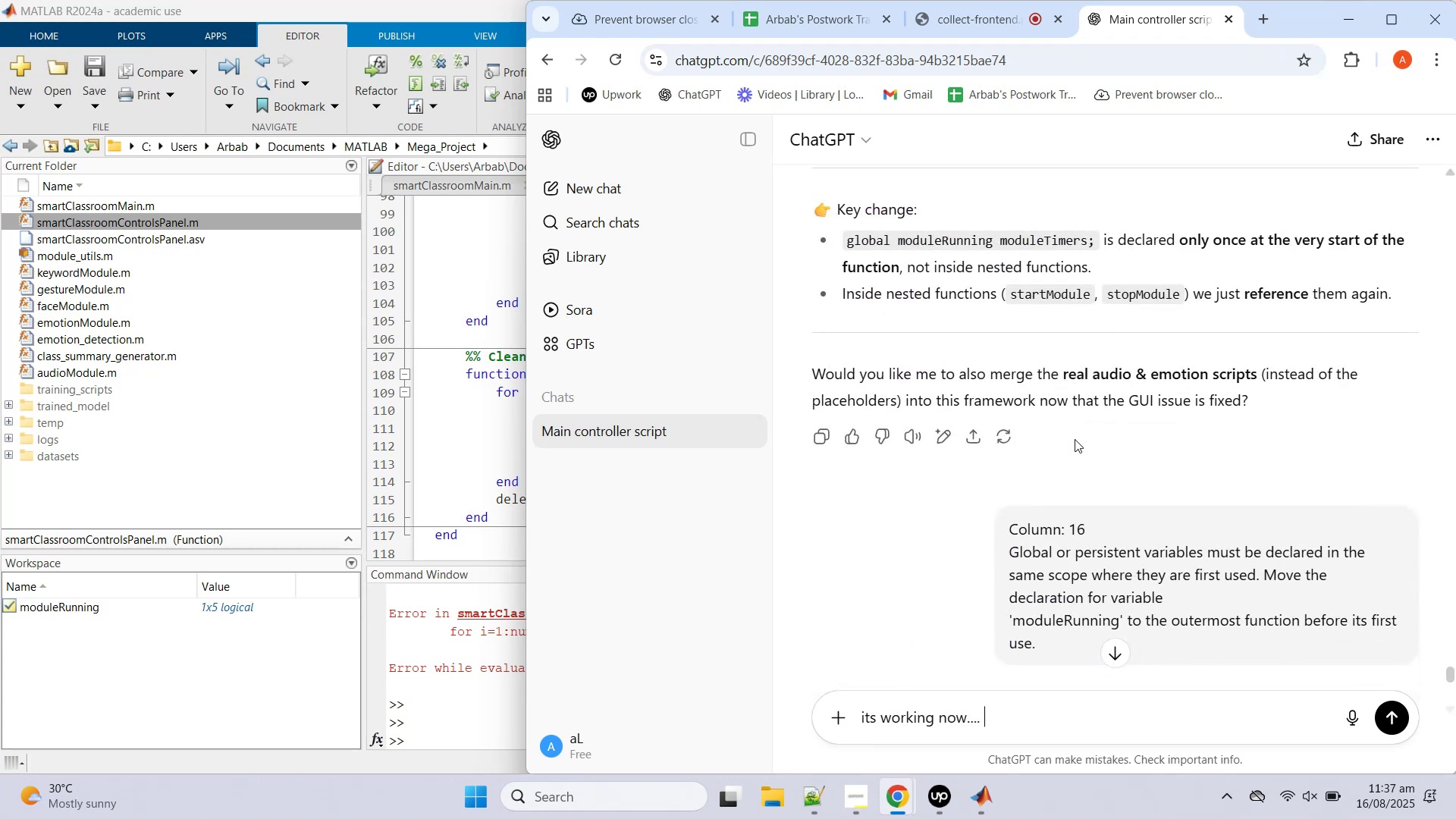 
scroll: coordinate [1084, 435], scroll_direction: up, amount: 66.0
 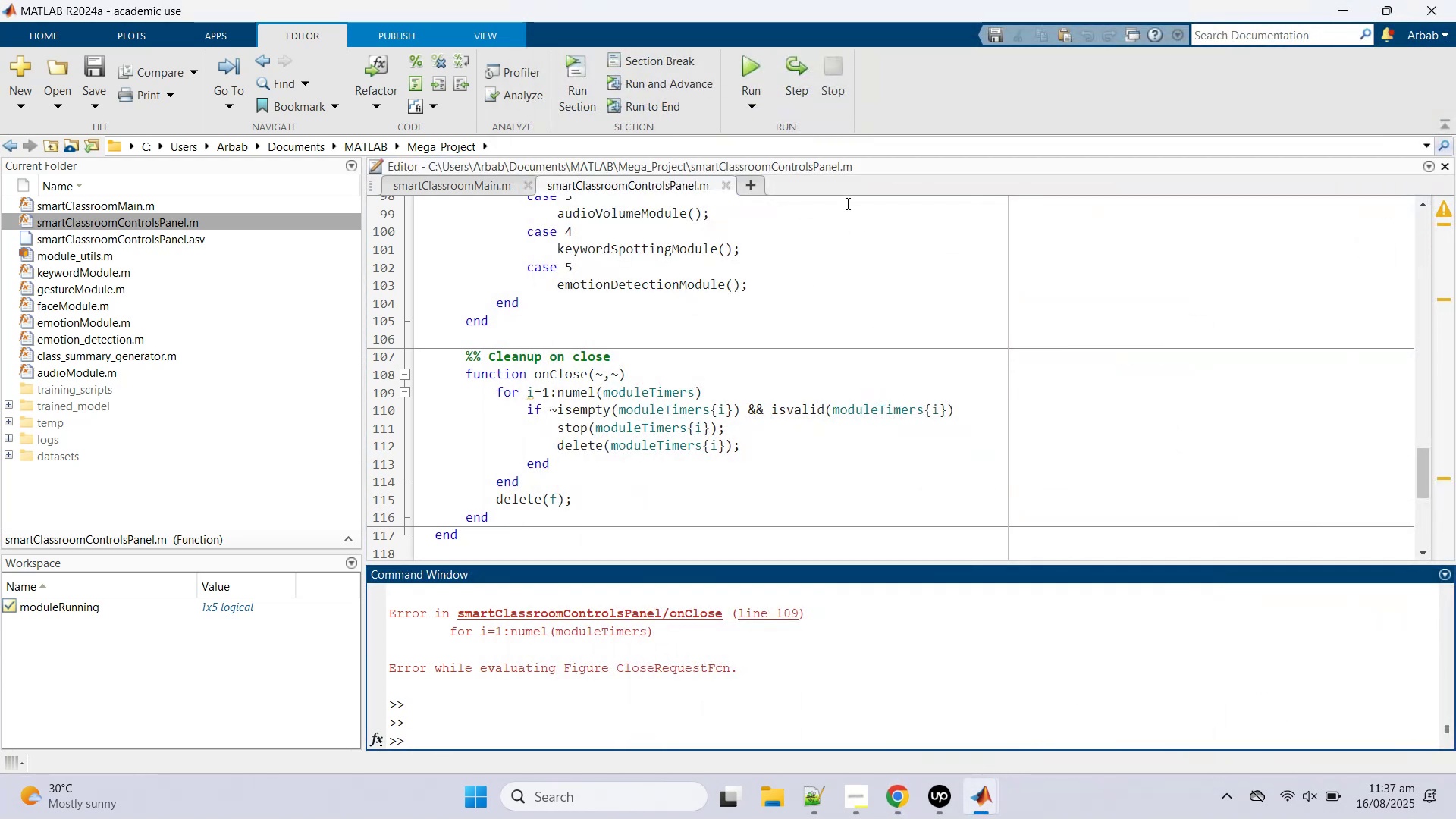 
left_click([753, 177])
 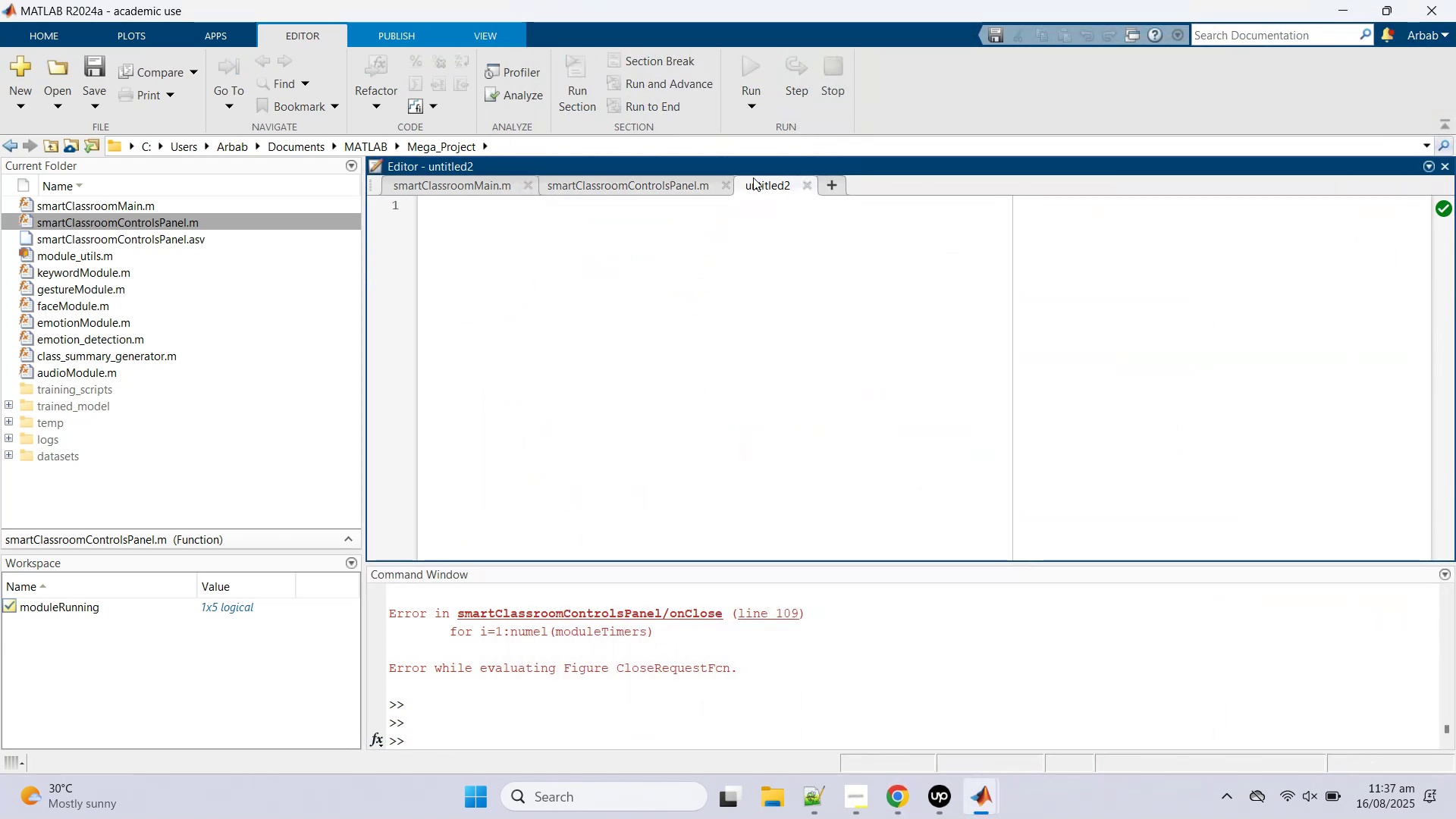 
key(Control+V)
 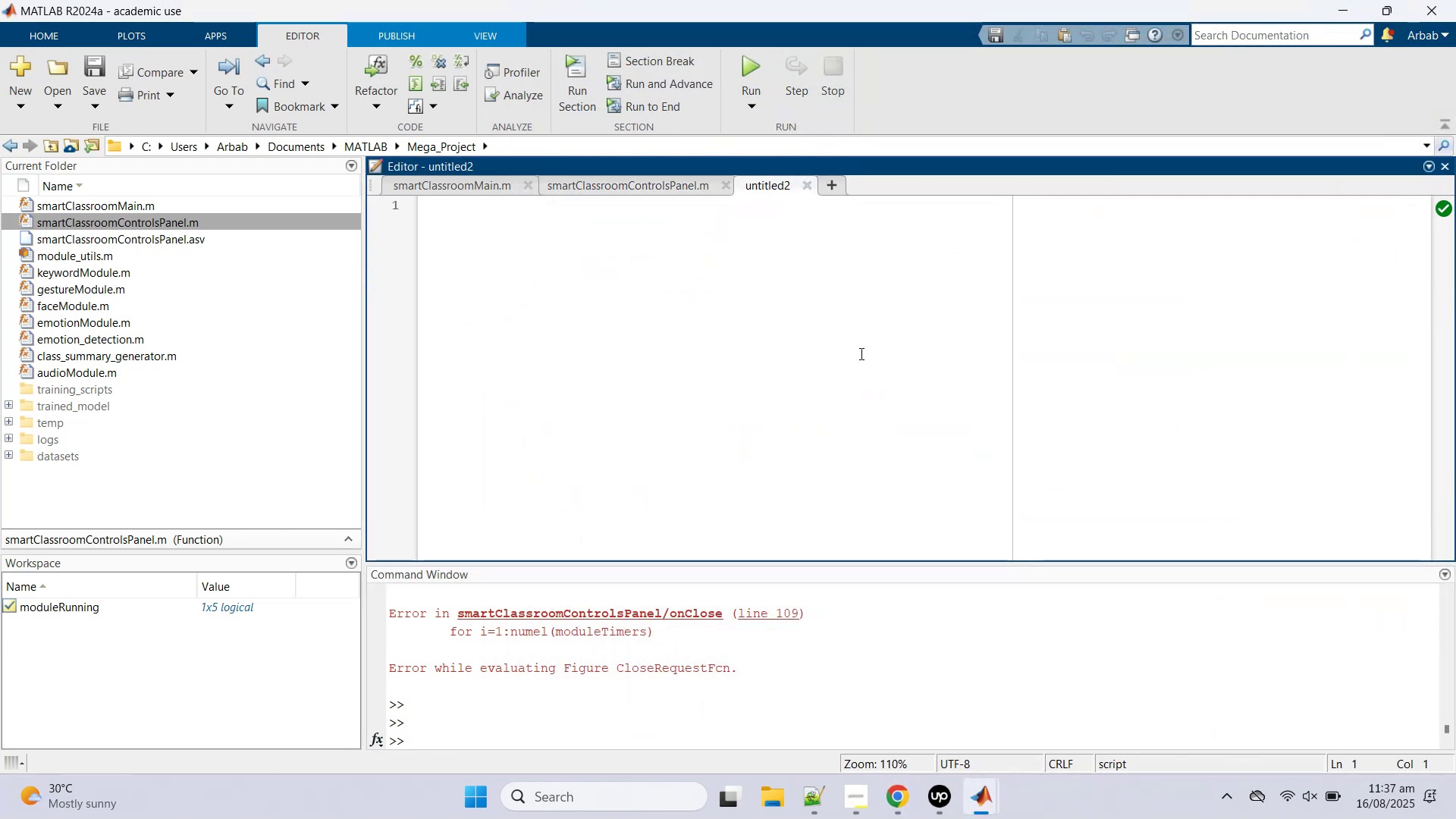 
left_click([860, 353])
 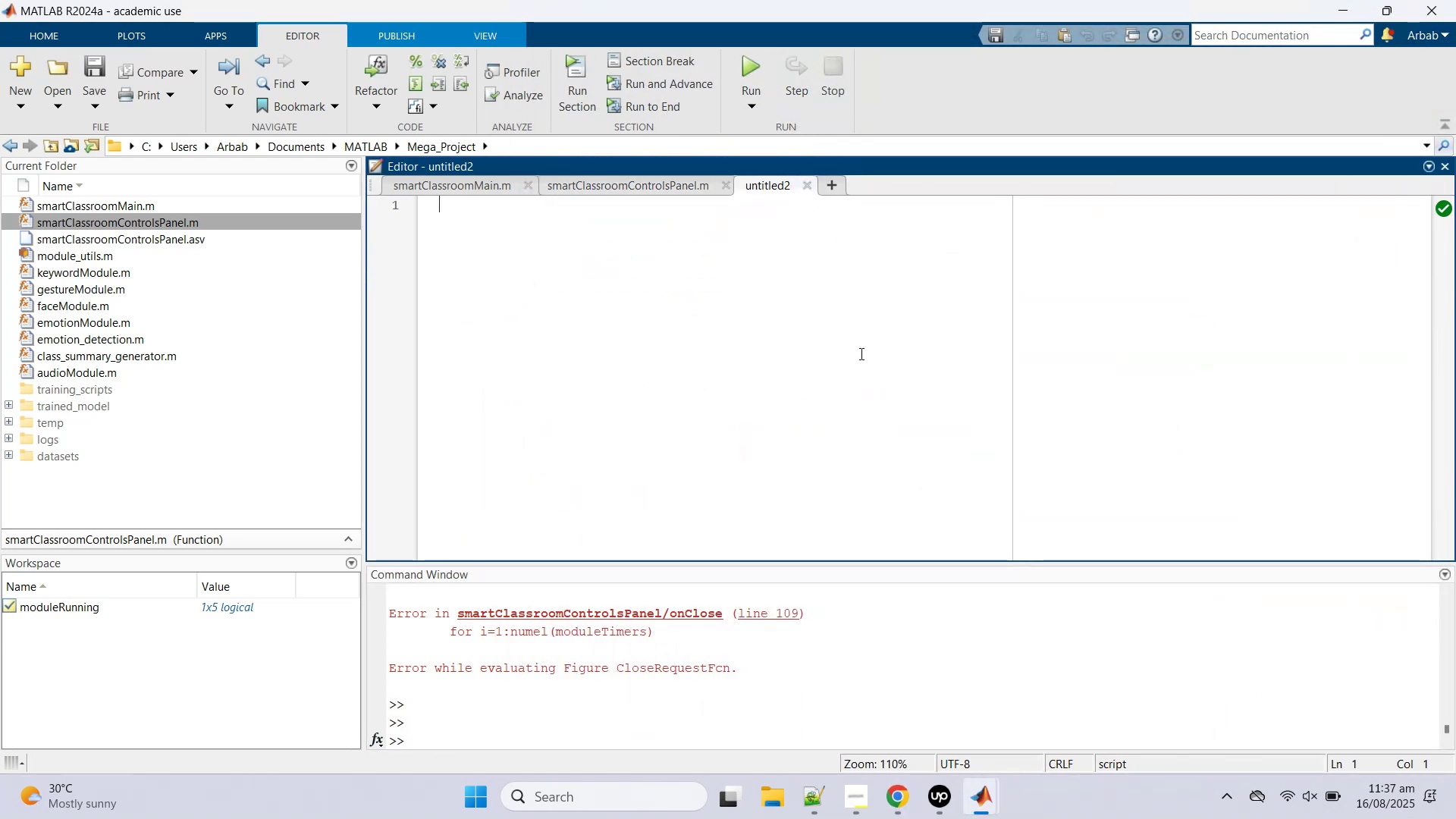 
key(Control+V)
 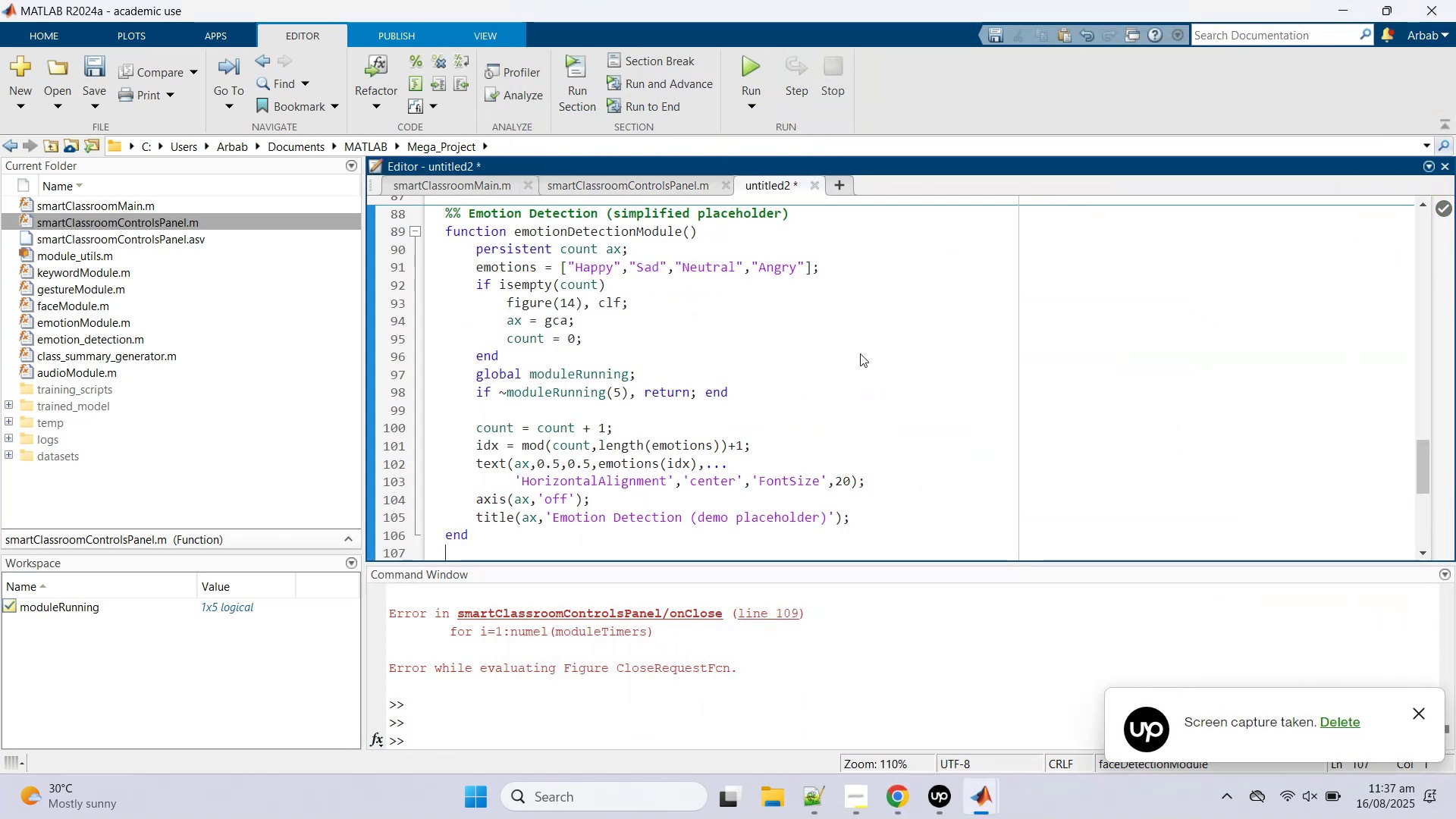 
hold_key(key=S, duration=0.32)
 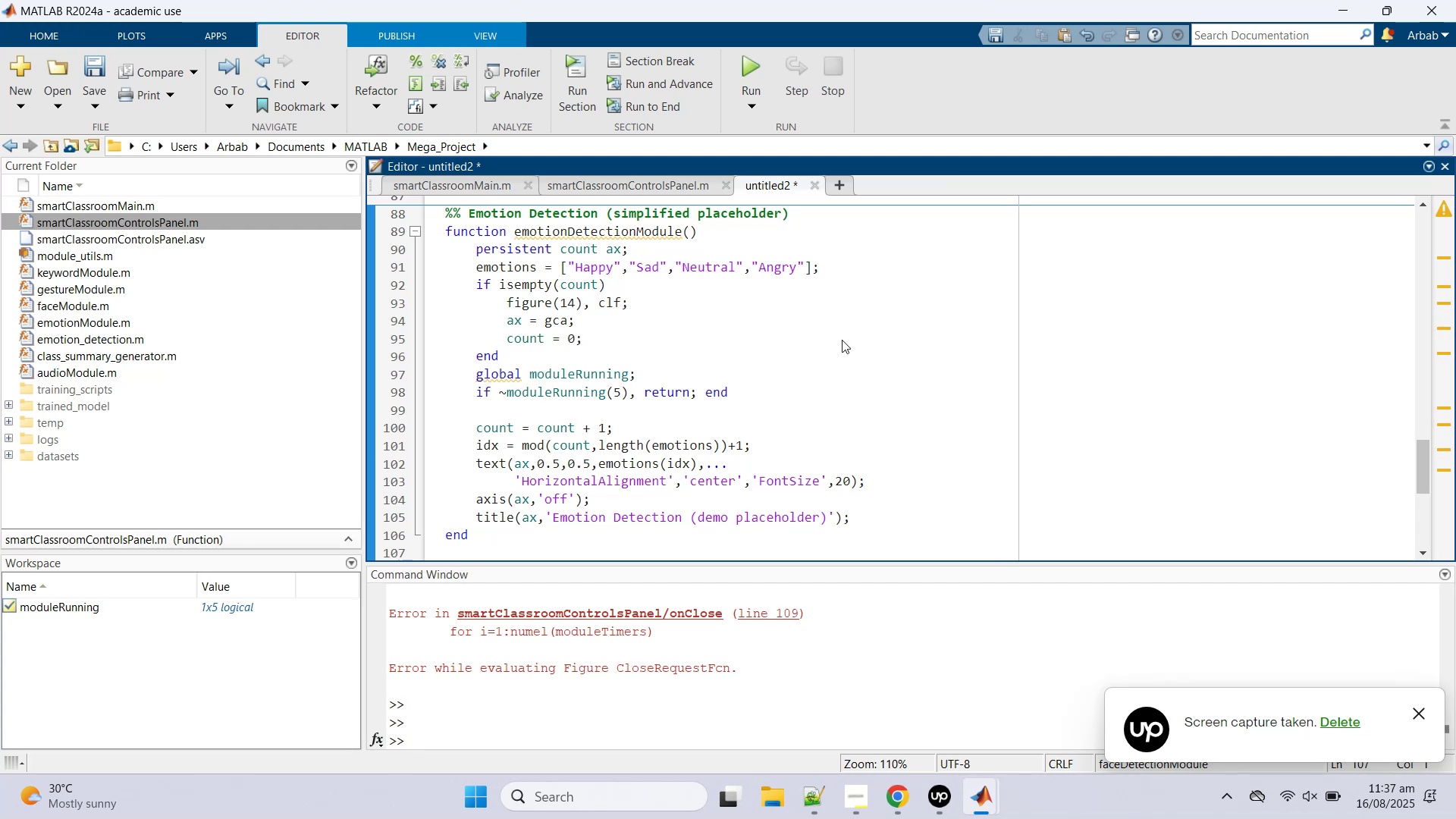 
scroll: coordinate [842, 340], scroll_direction: up, amount: 1.0
 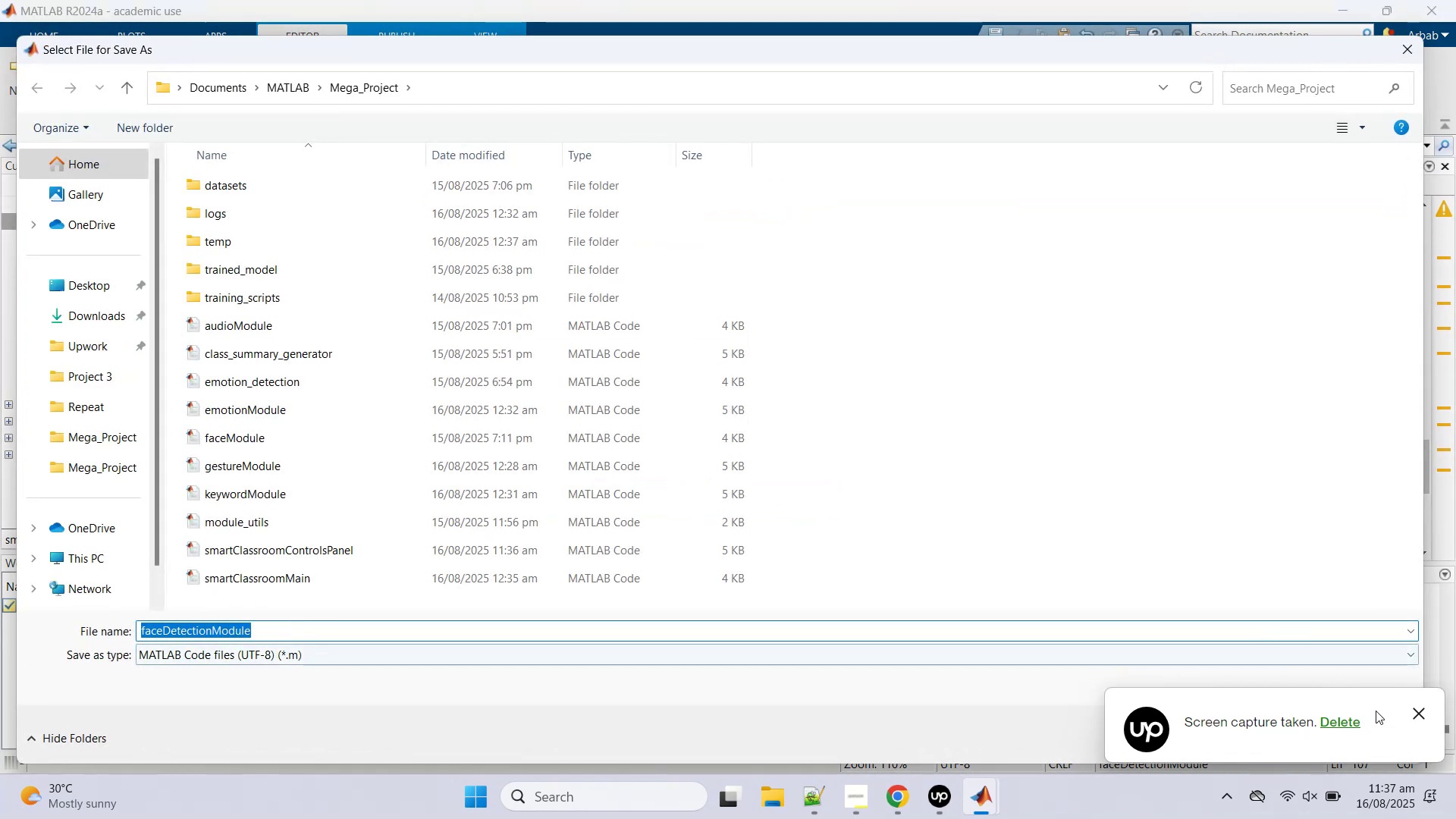 
left_click([1412, 707])
 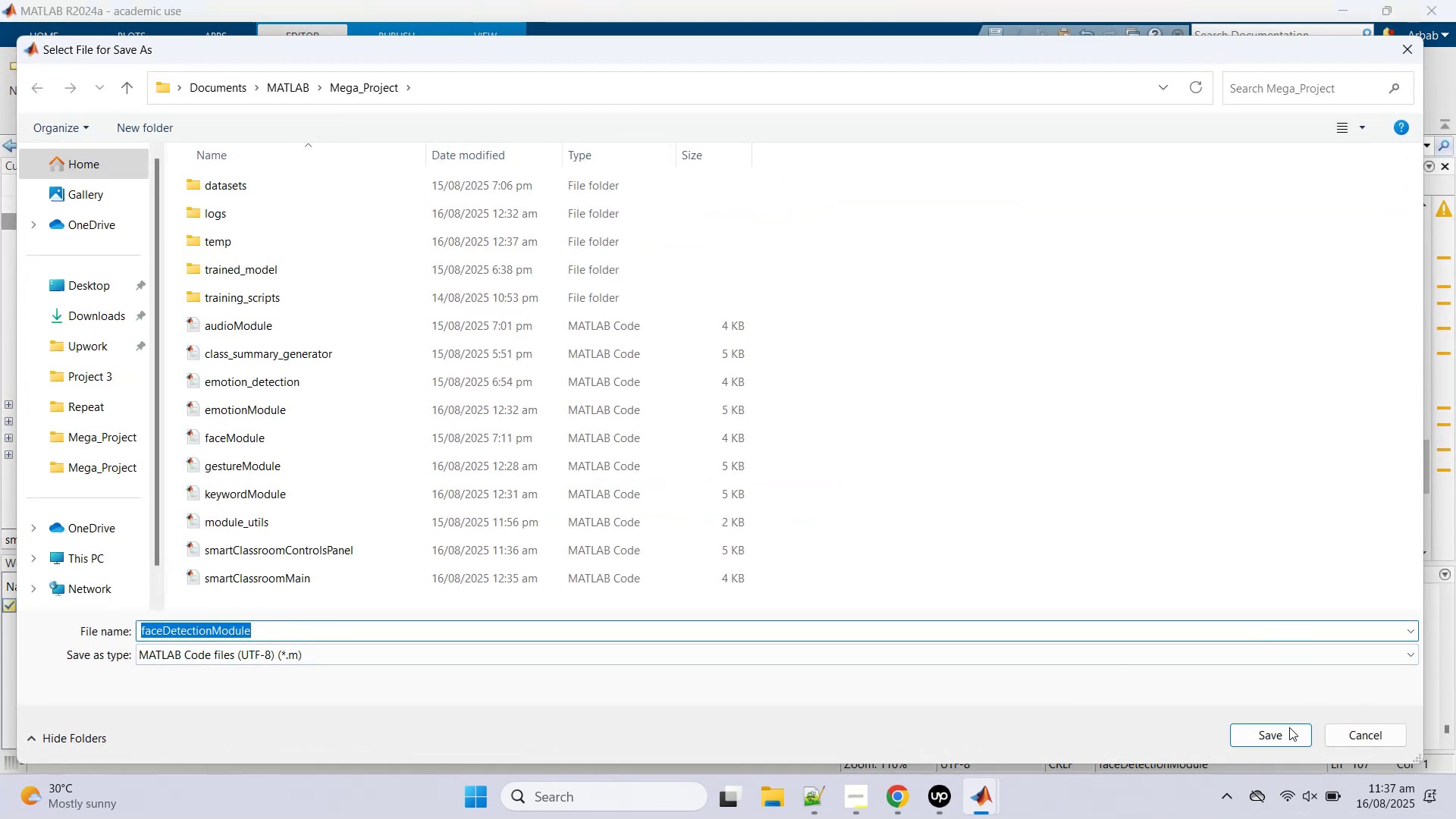 
left_click([1288, 734])
 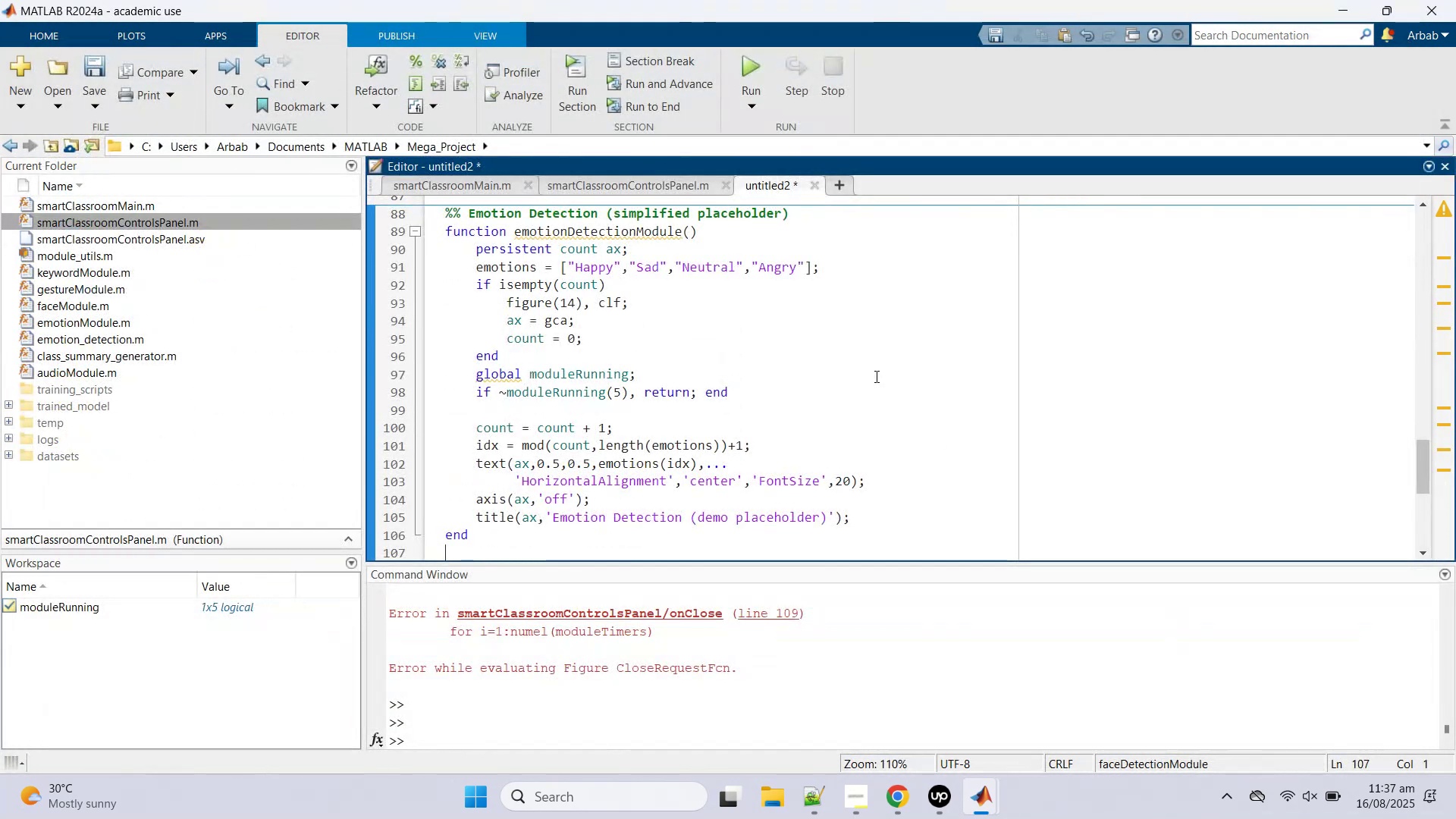 
scroll: coordinate [877, 369], scroll_direction: up, amount: 27.0
 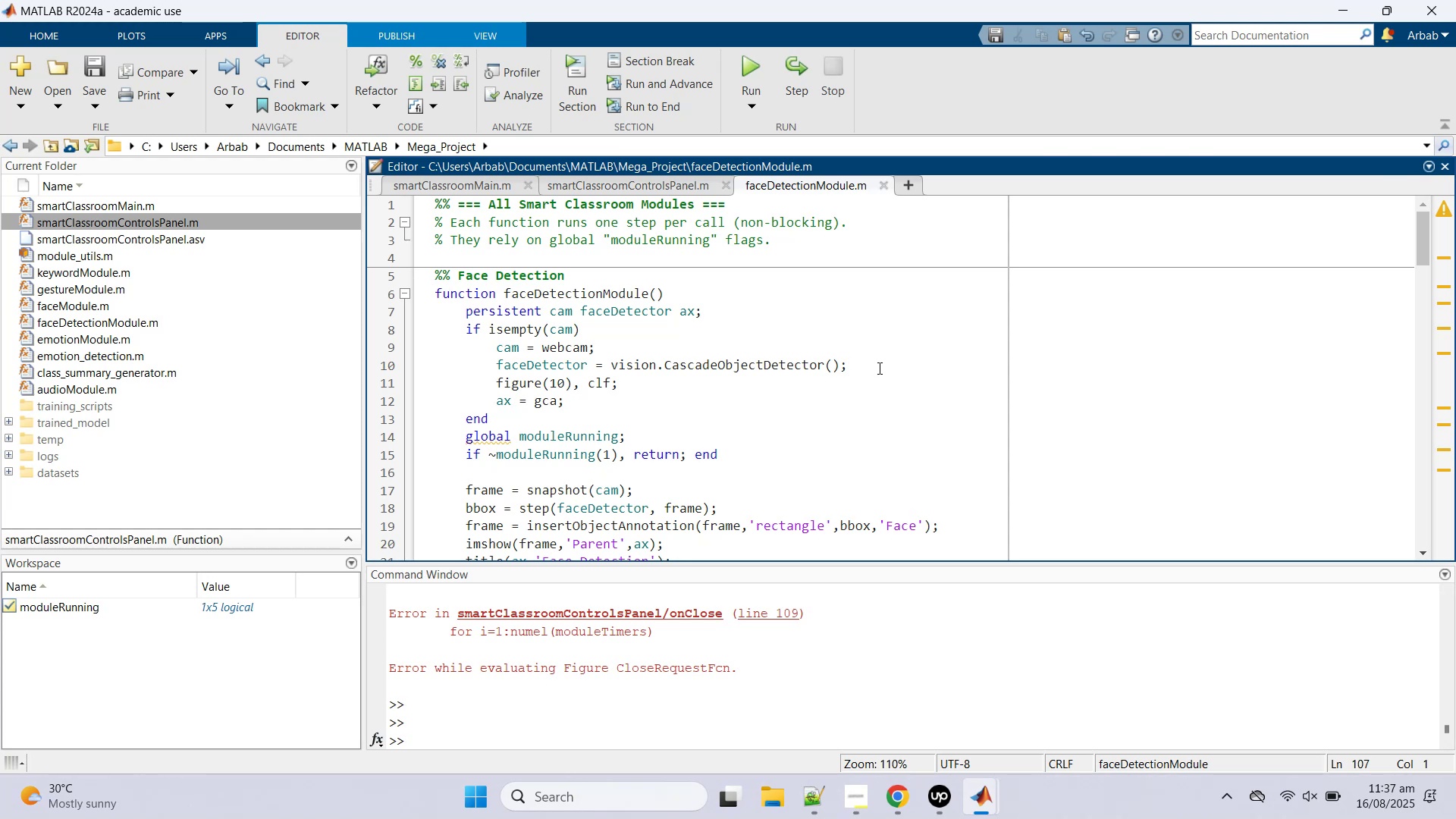 
wait(6.86)
 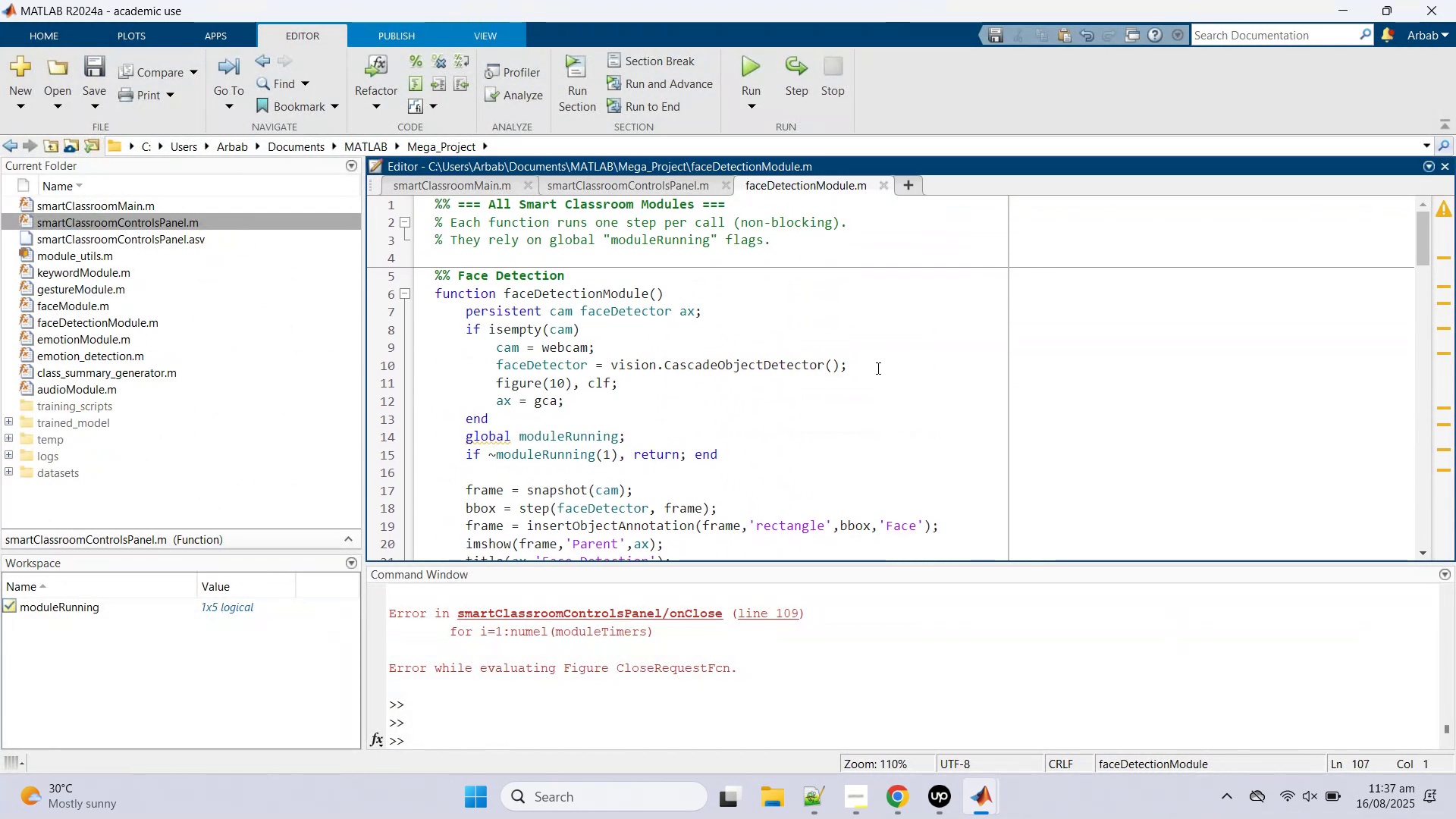 
left_click([656, 181])
 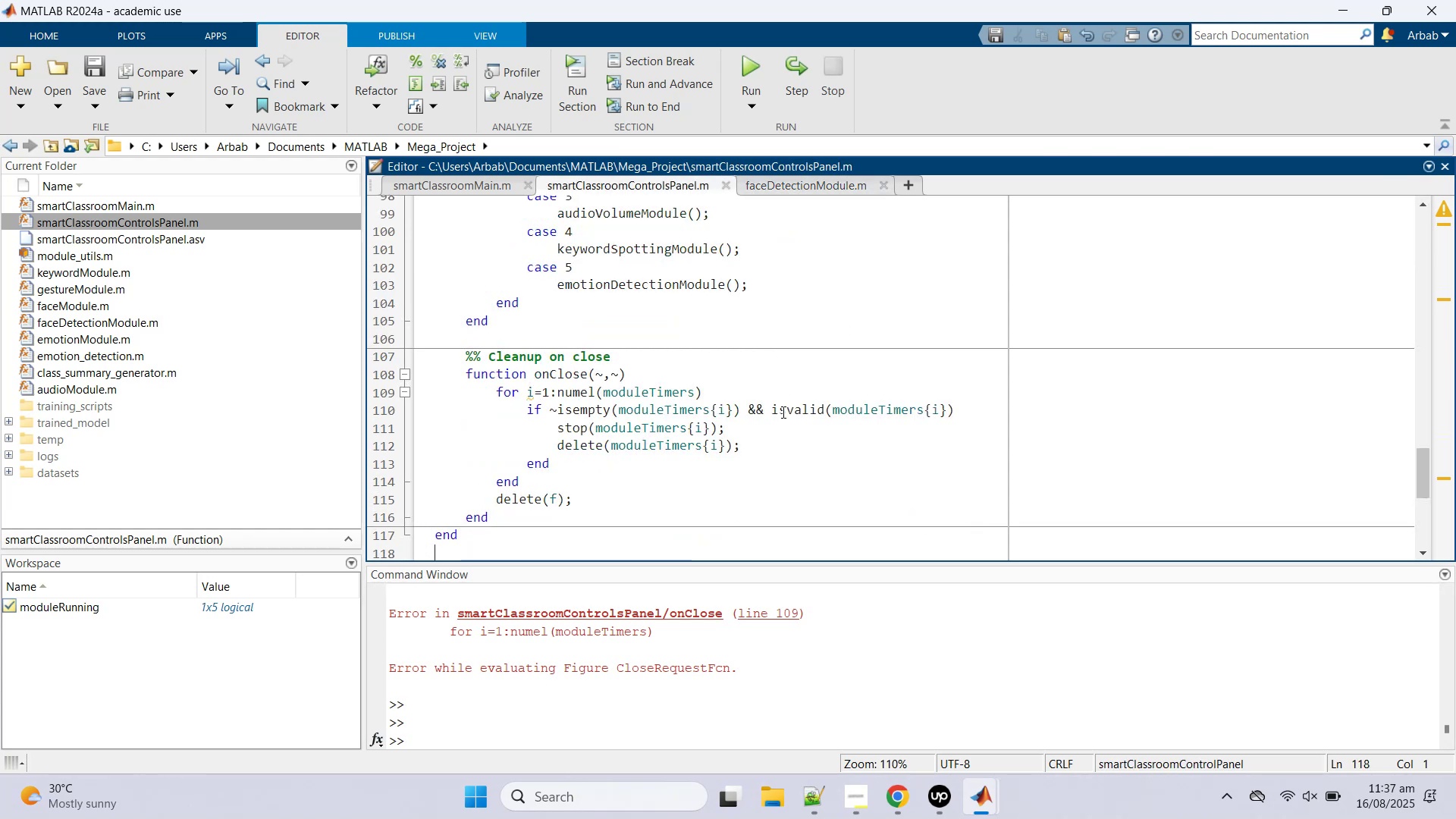 
scroll: coordinate [783, 405], scroll_direction: up, amount: 12.0
 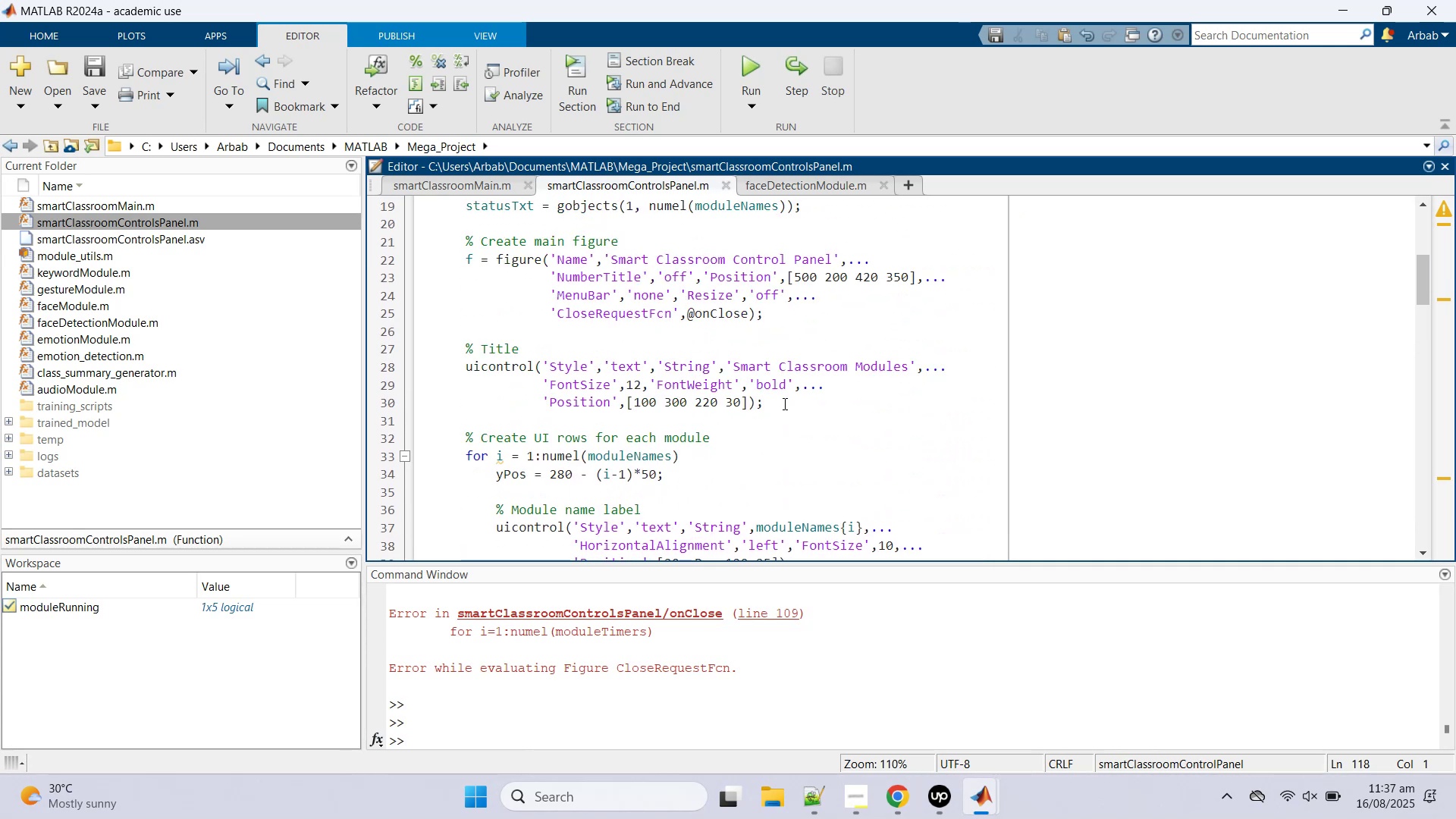 
scroll: coordinate [783, 403], scroll_direction: down, amount: 4.0
 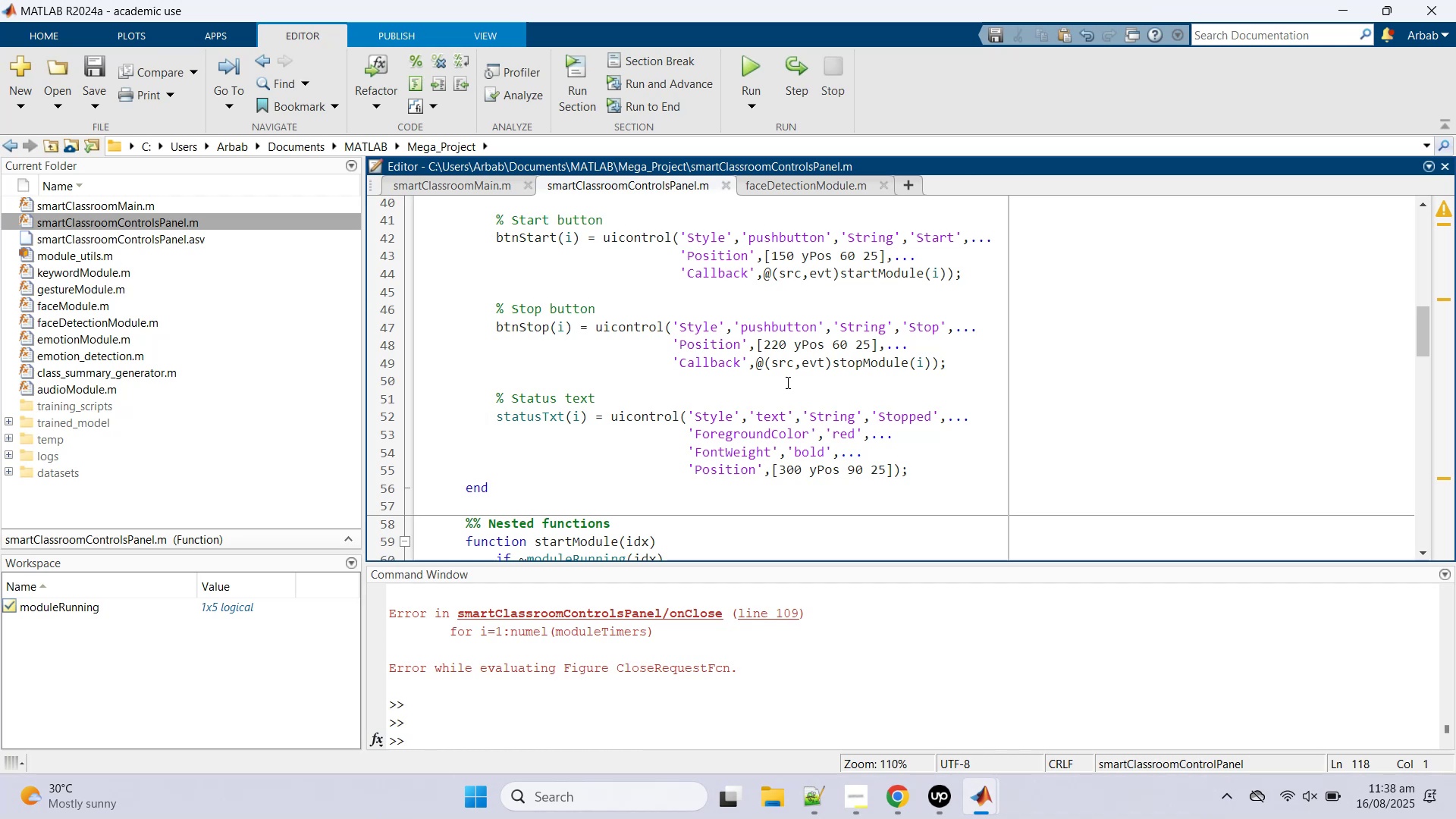 
wait(20.52)
 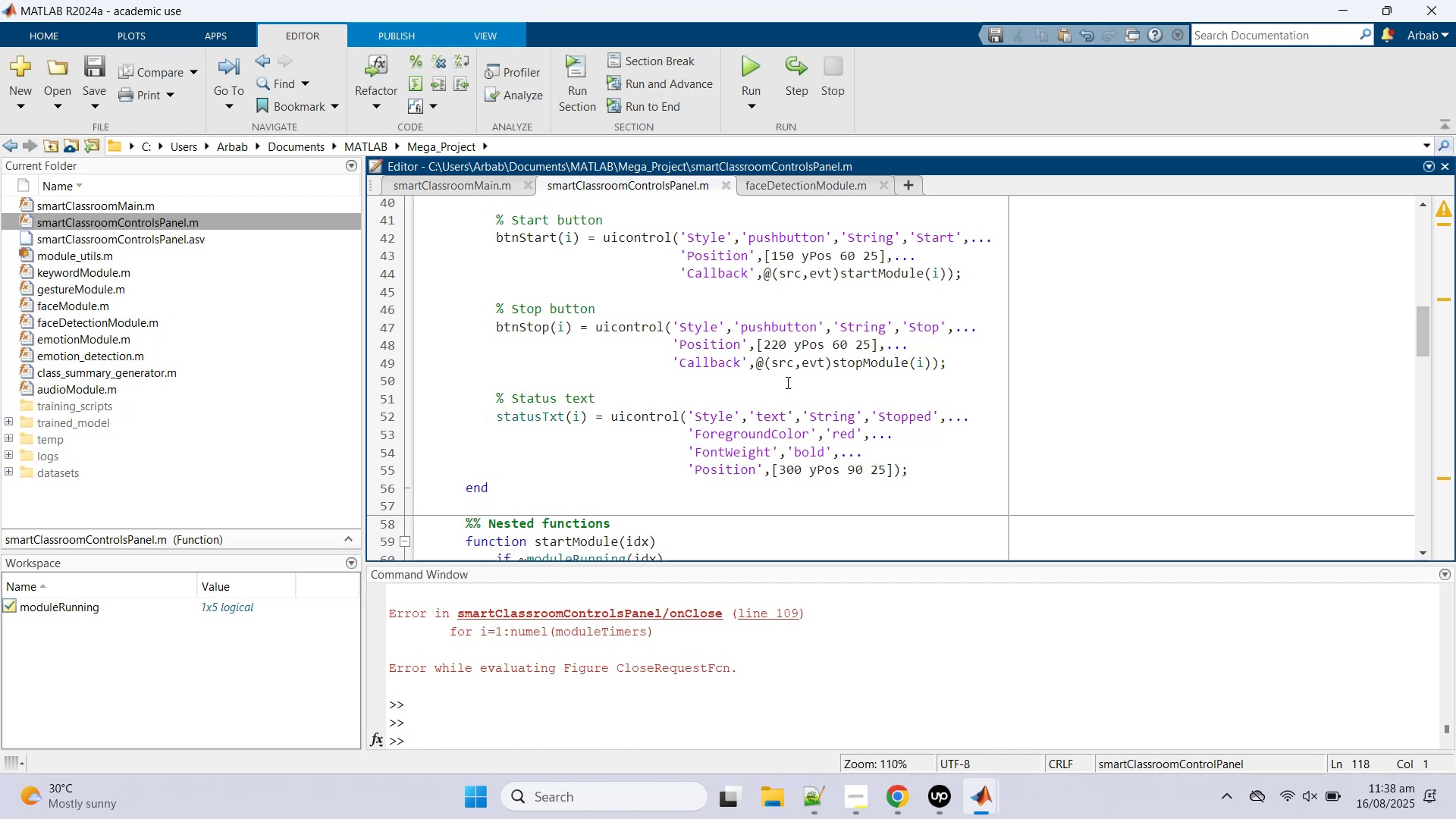 
left_click([910, 812])
 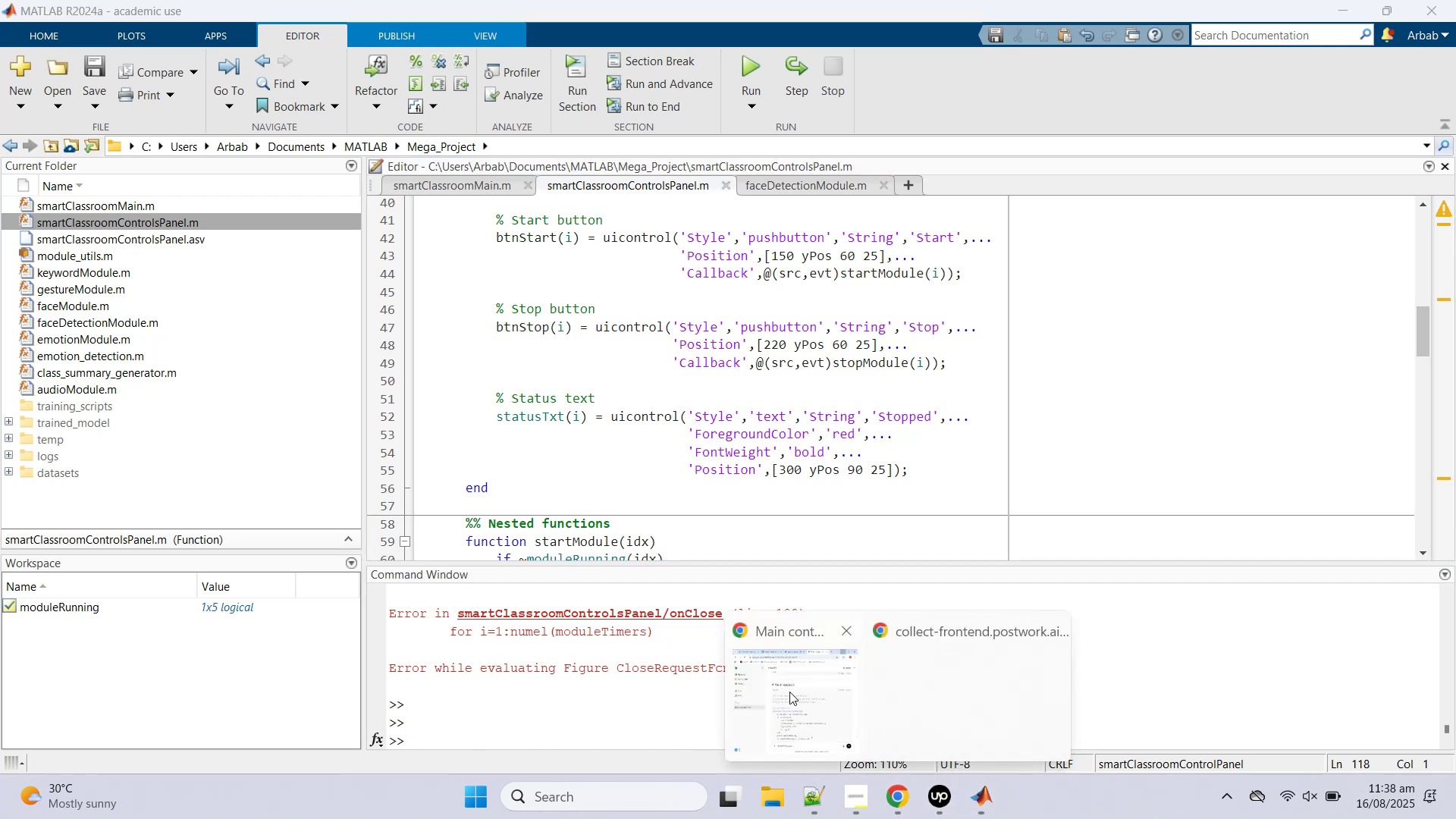 
left_click([789, 692])
 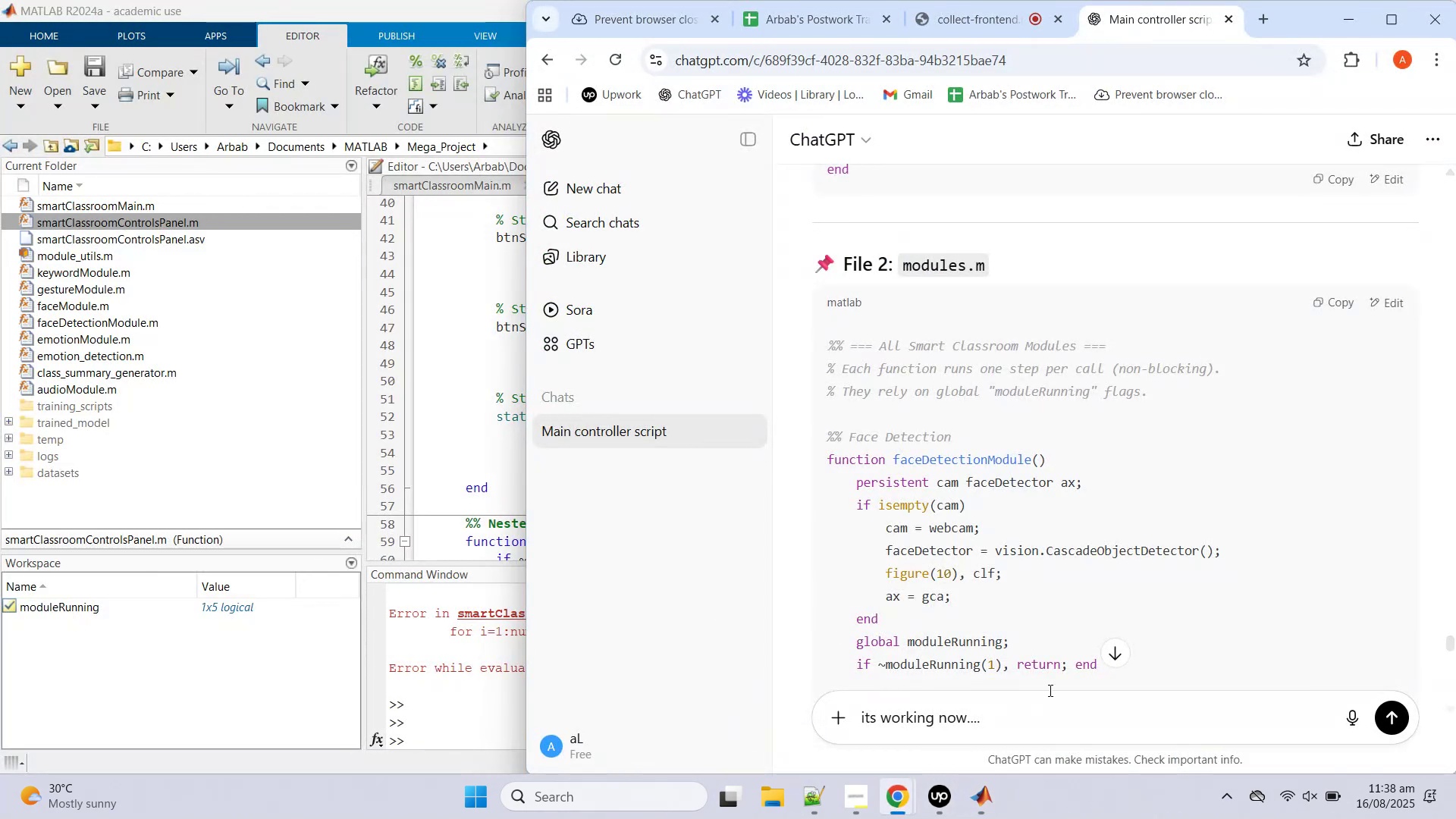 
scroll: coordinate [1040, 622], scroll_direction: down, amount: 32.0
 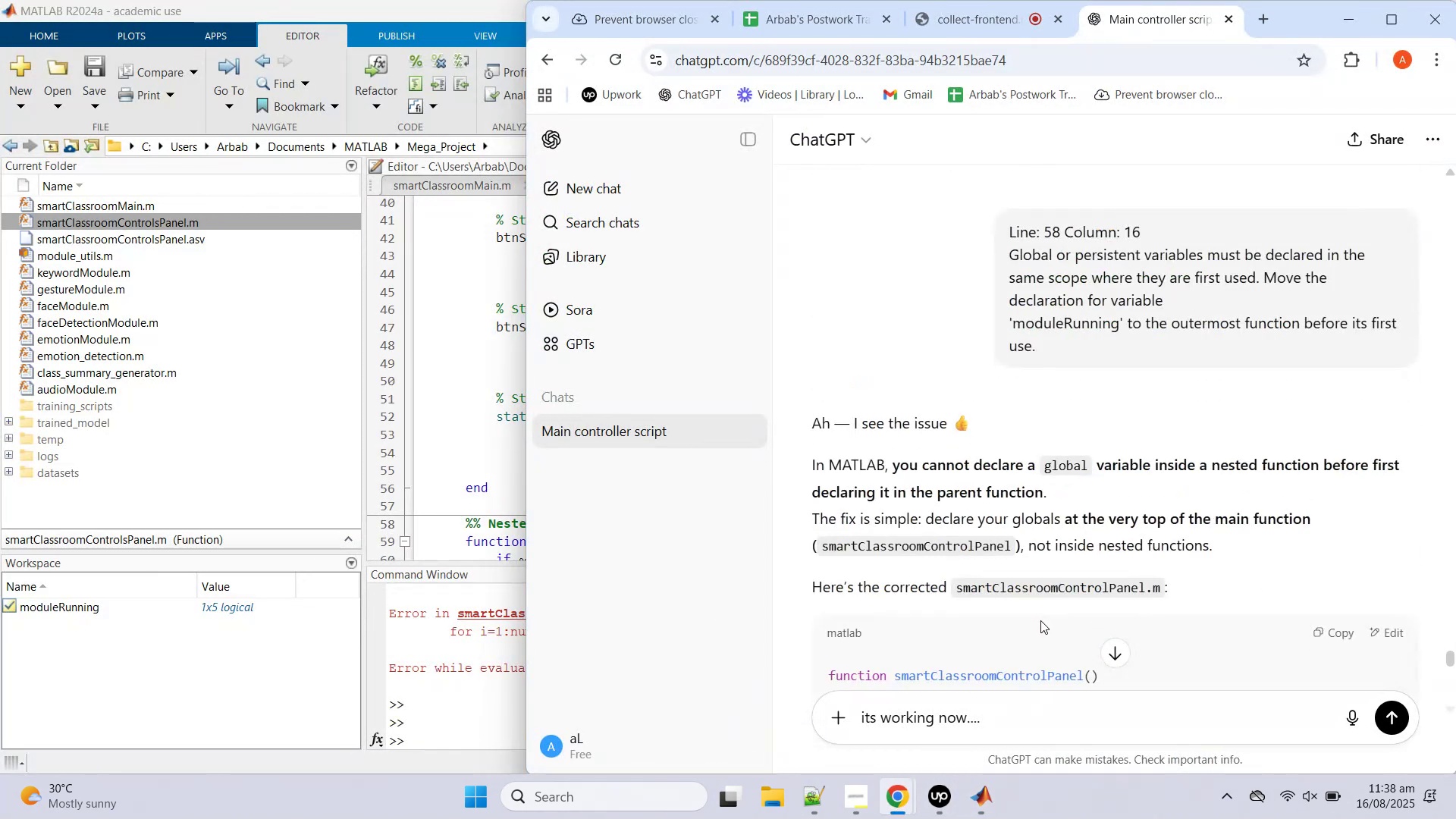 
scroll: coordinate [1045, 604], scroll_direction: up, amount: 8.0
 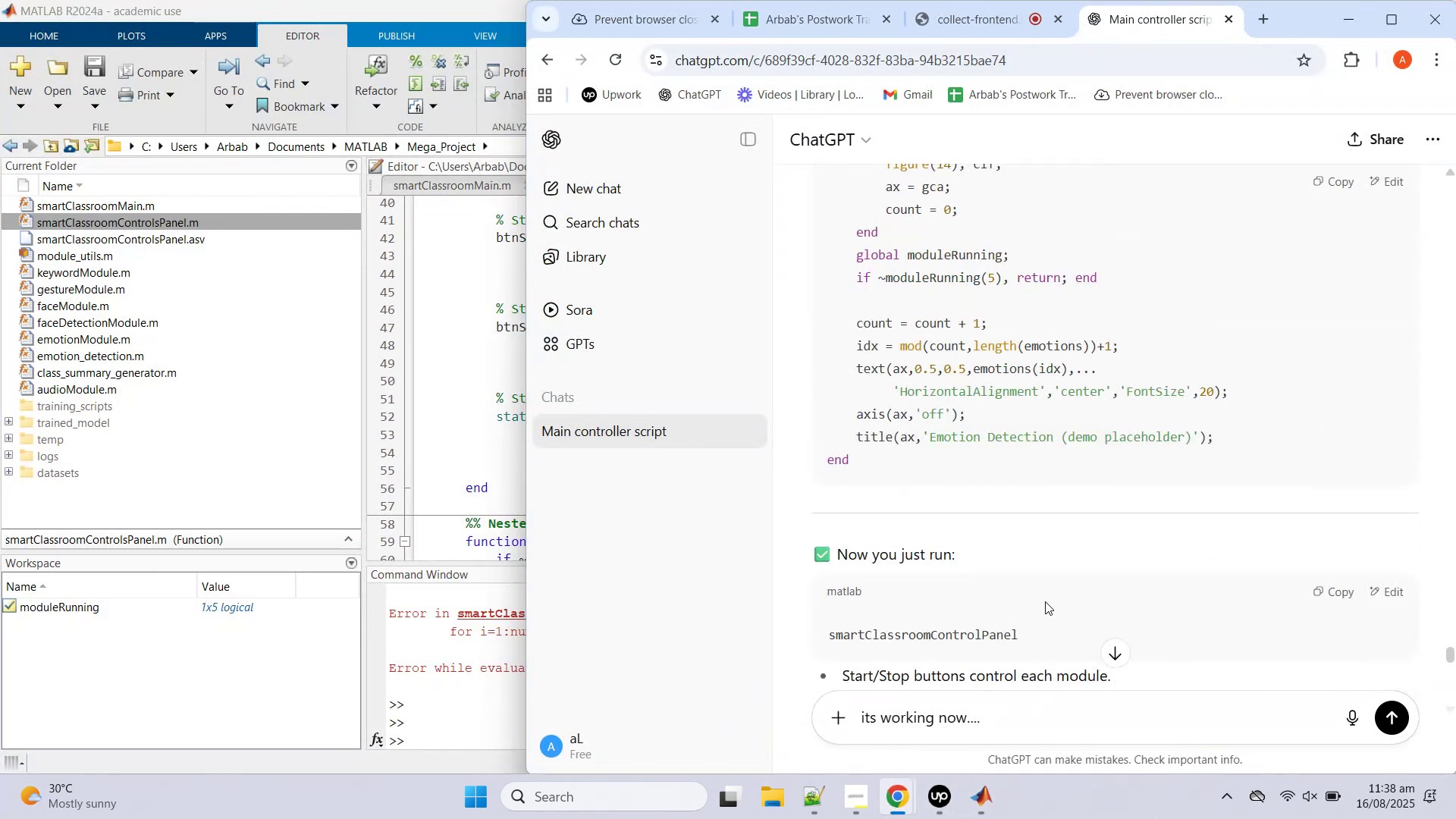 
scroll: coordinate [1065, 570], scroll_direction: down, amount: 83.0
 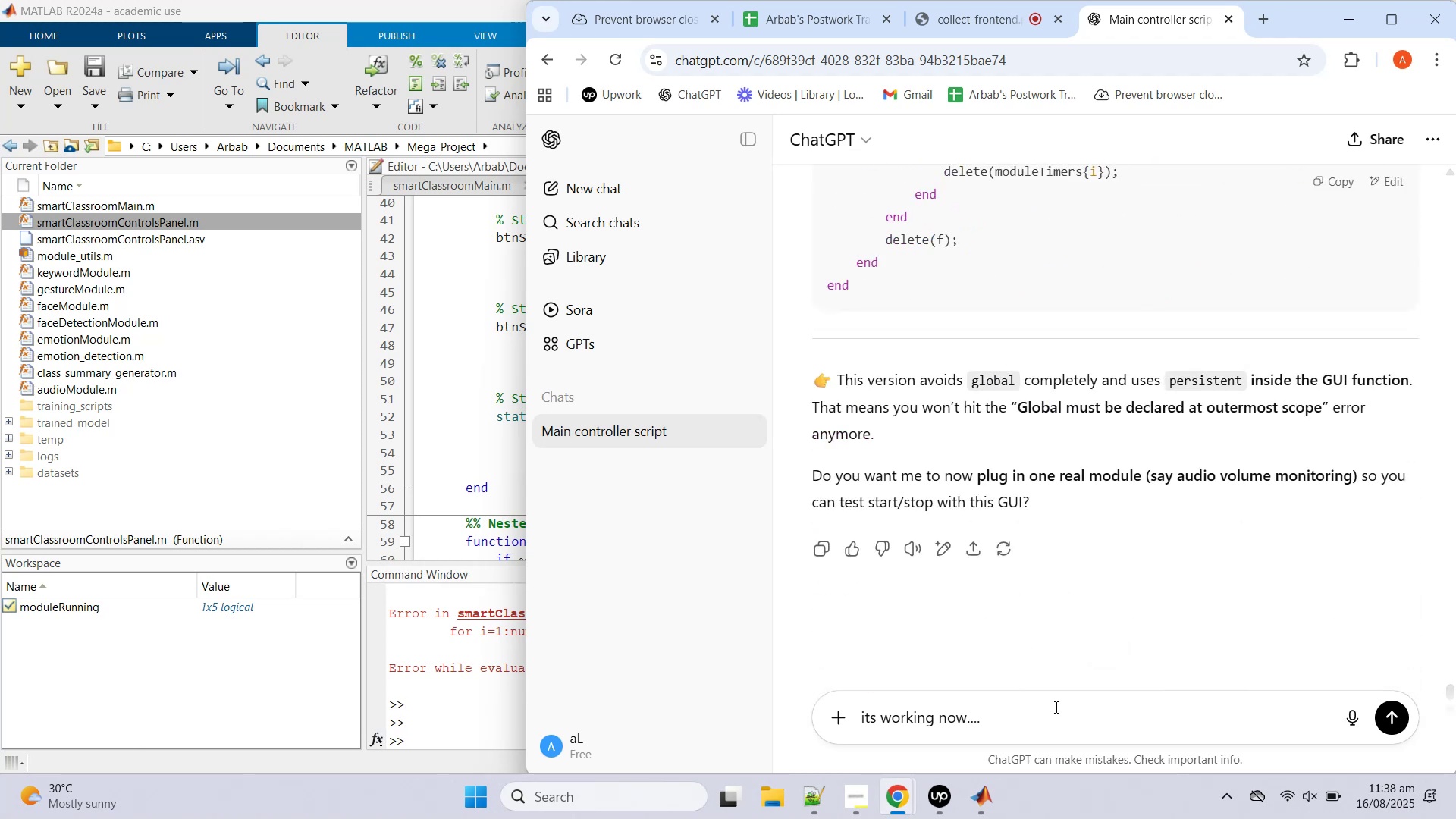 
left_click([1048, 747])
 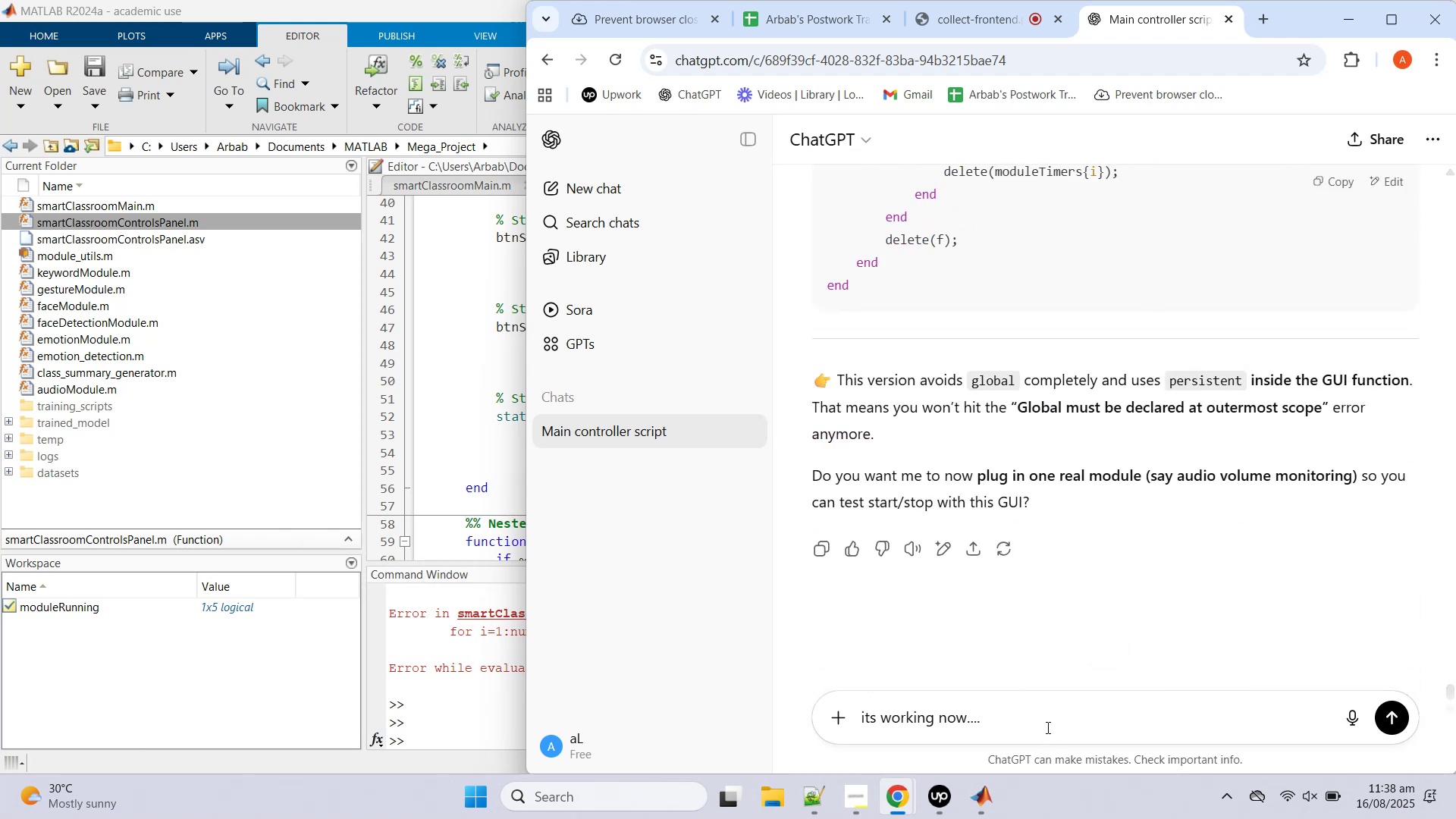 
double_click([1046, 727])
 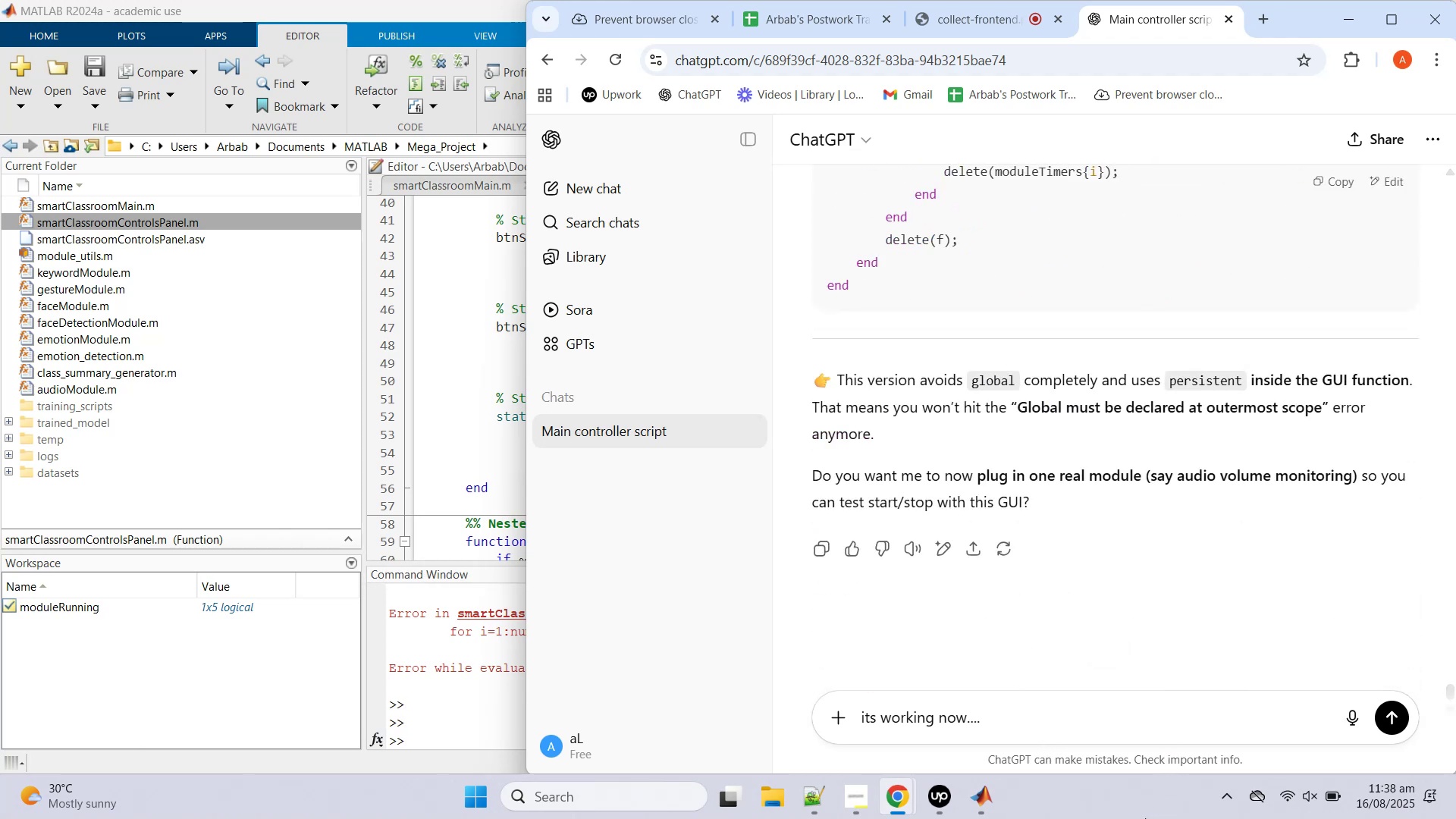 
type(lets s)
 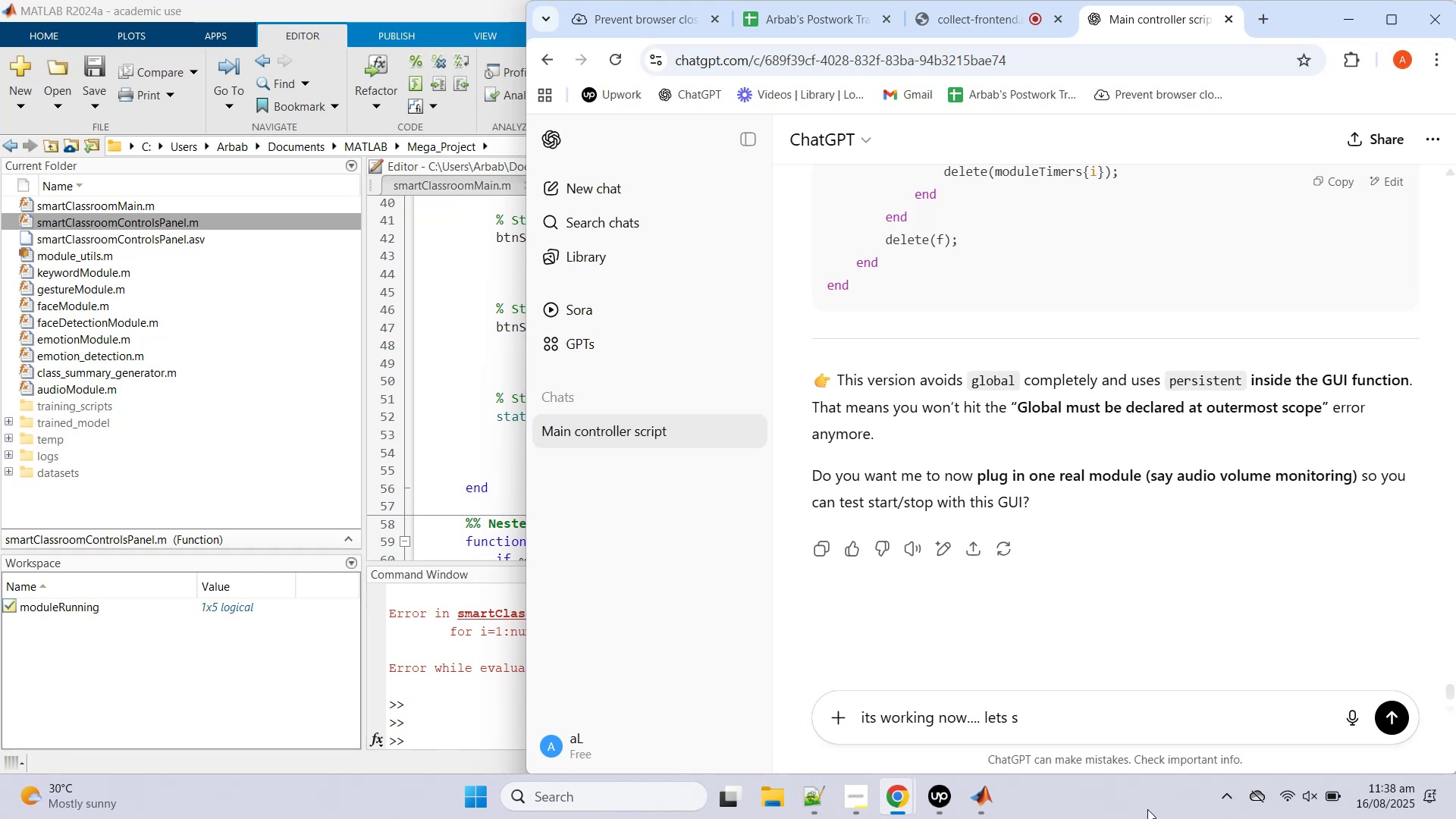 
wait(22.61)
 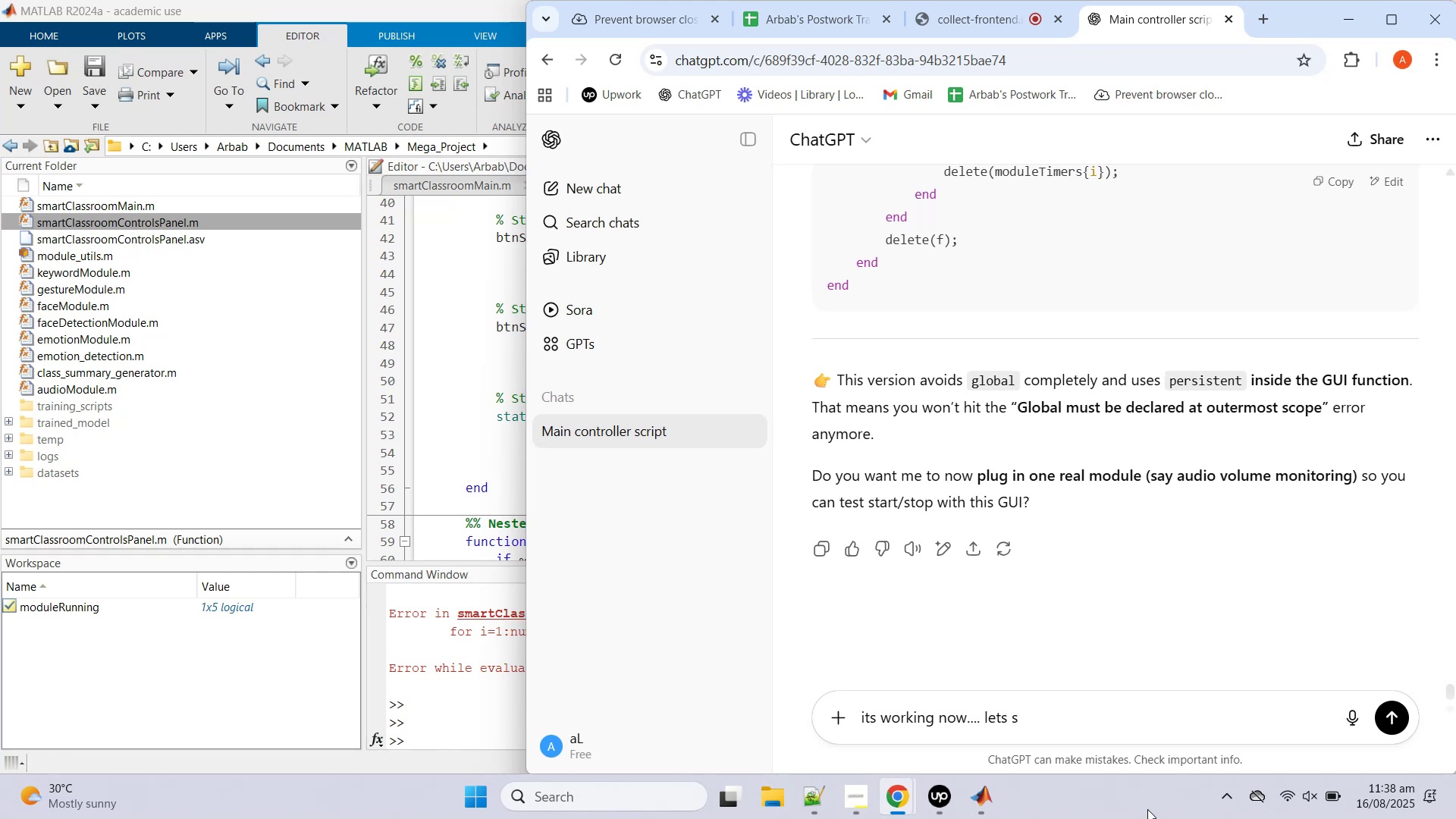 
key(Backspace)
 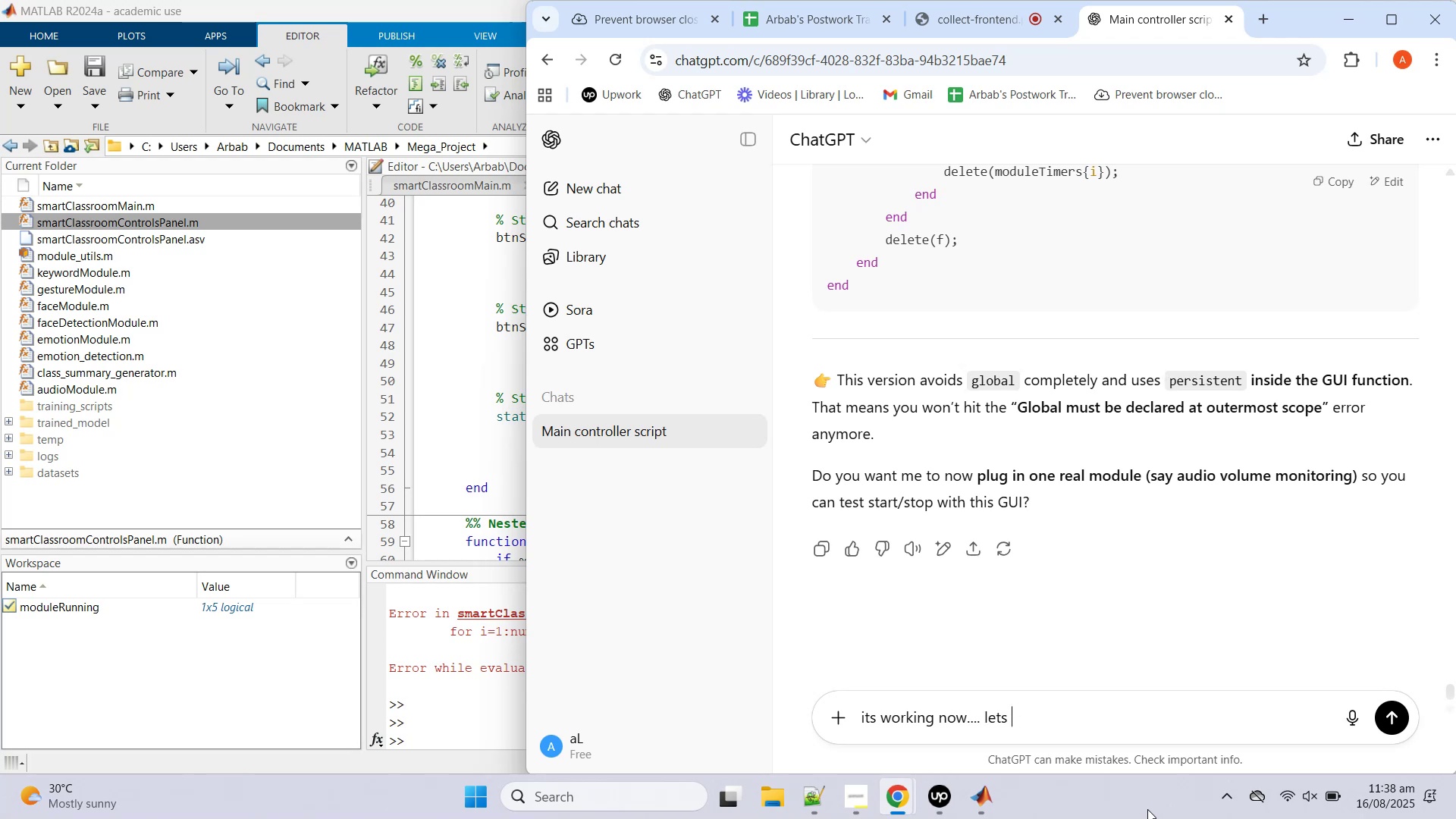 
key(Backspace)
 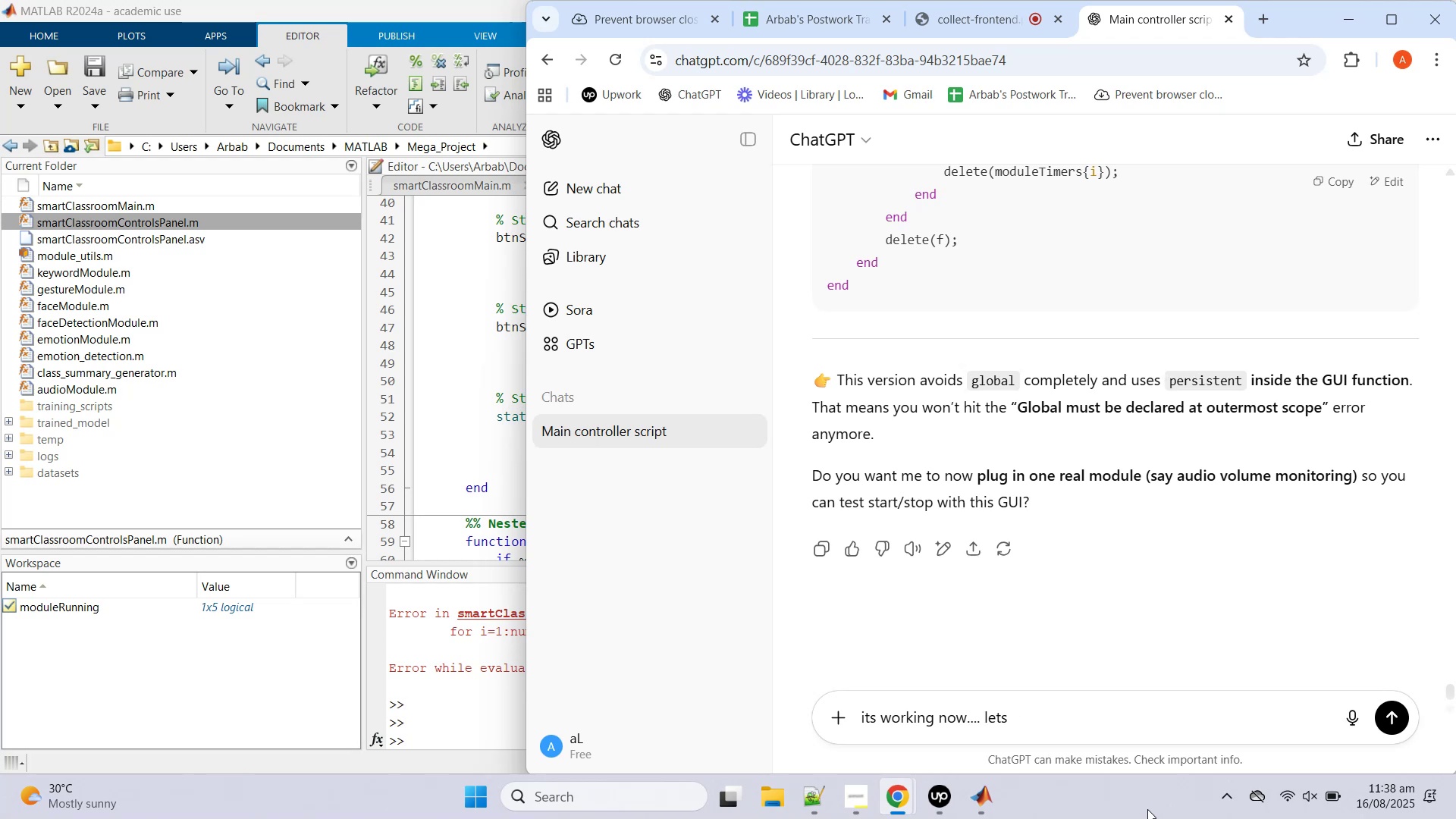 
key(Backspace)
 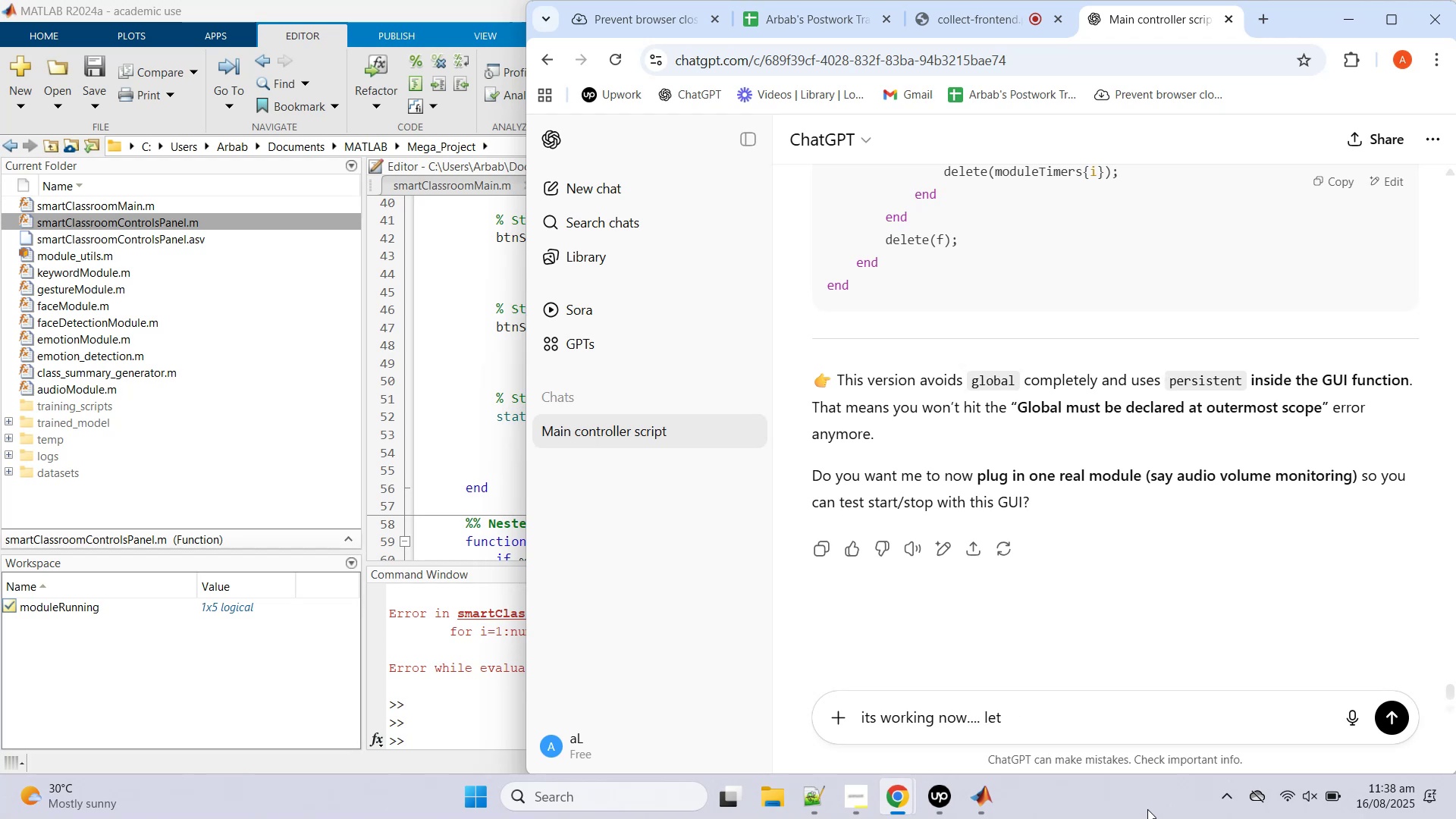 
key(Backspace)
 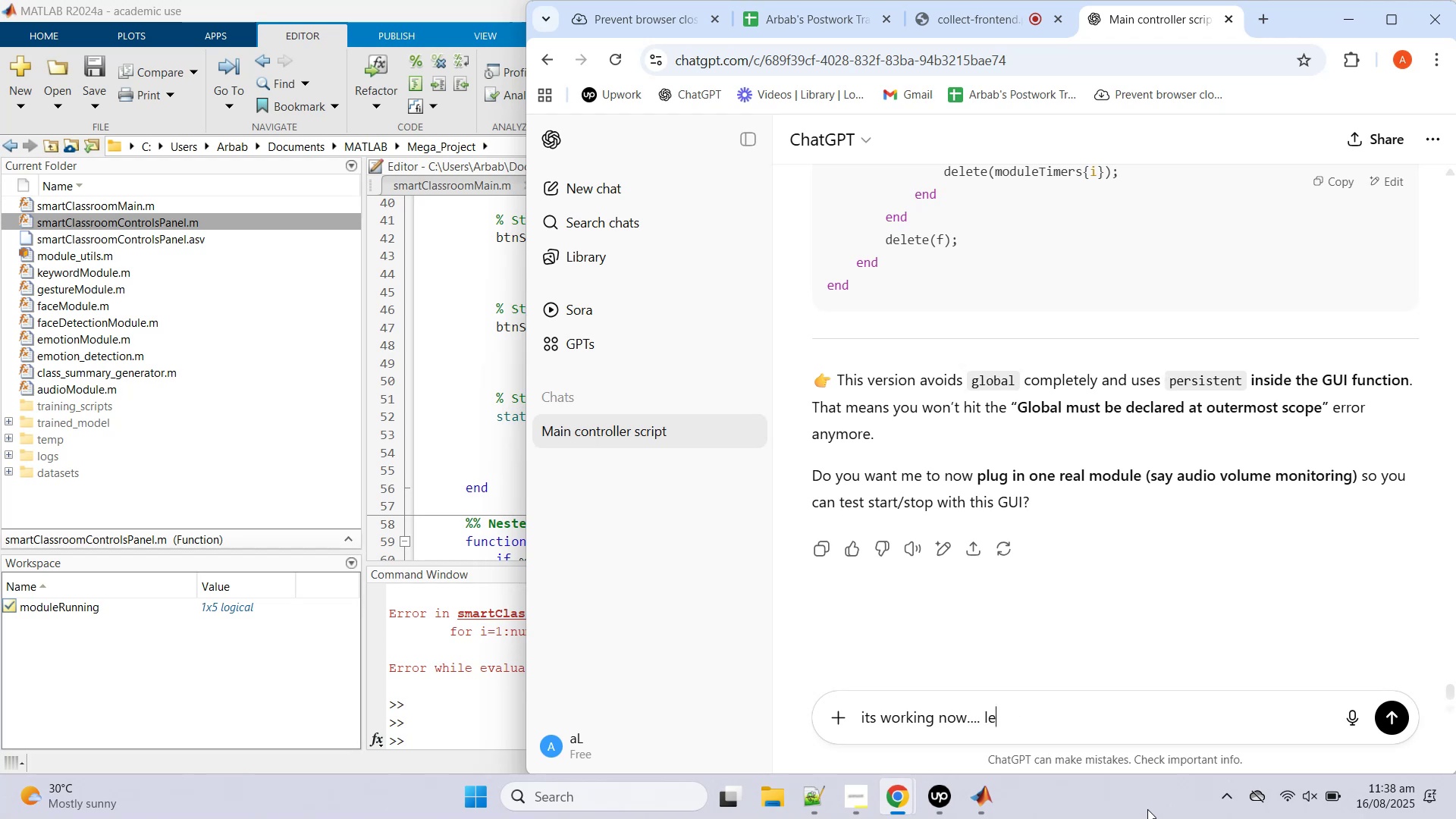 
key(Backspace)
 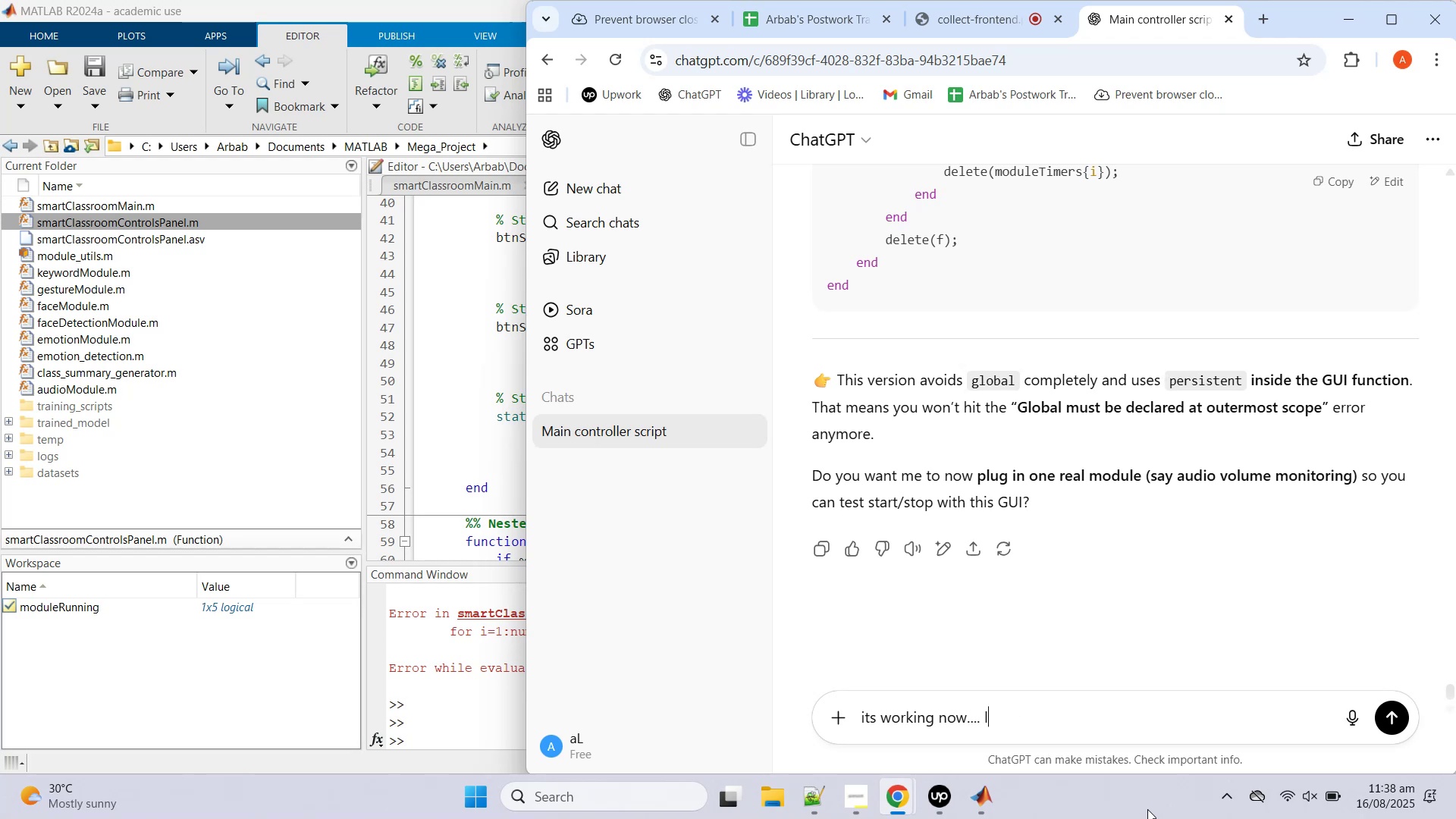 
key(Backspace)
 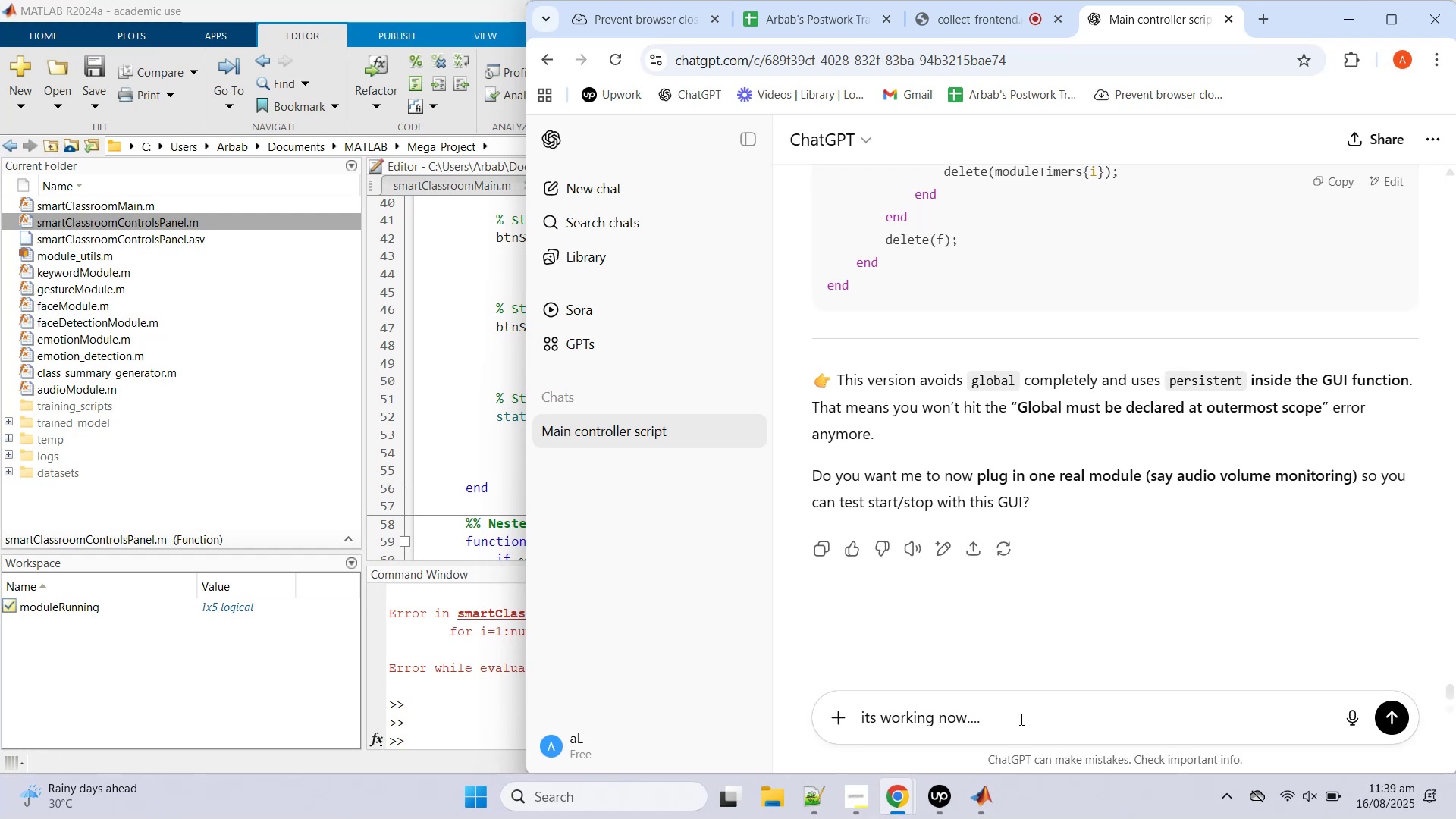 
wait(16.1)
 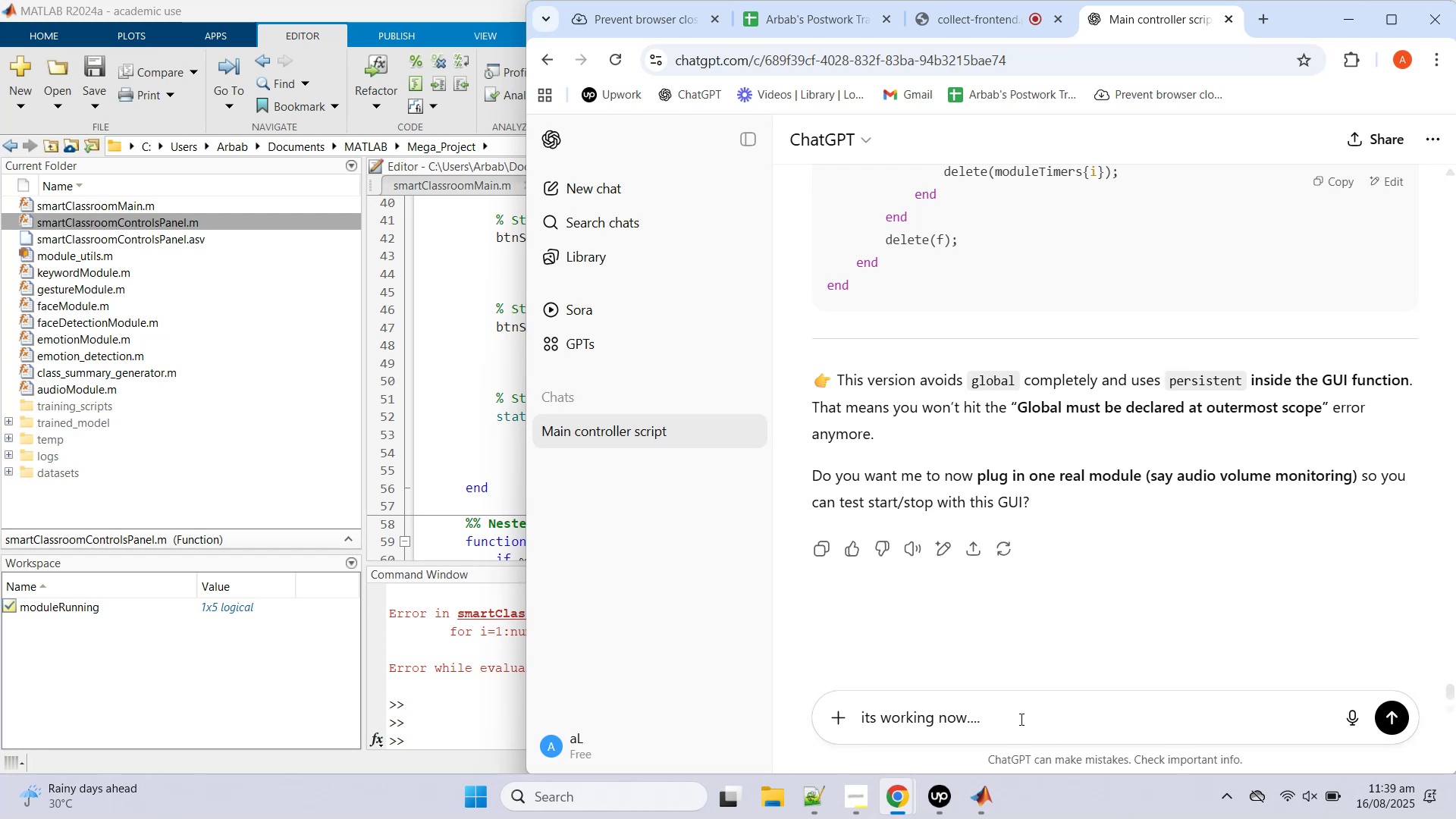 
type(lk)
key(Backspace)
key(Backspace)
type(lets start with face detection)
 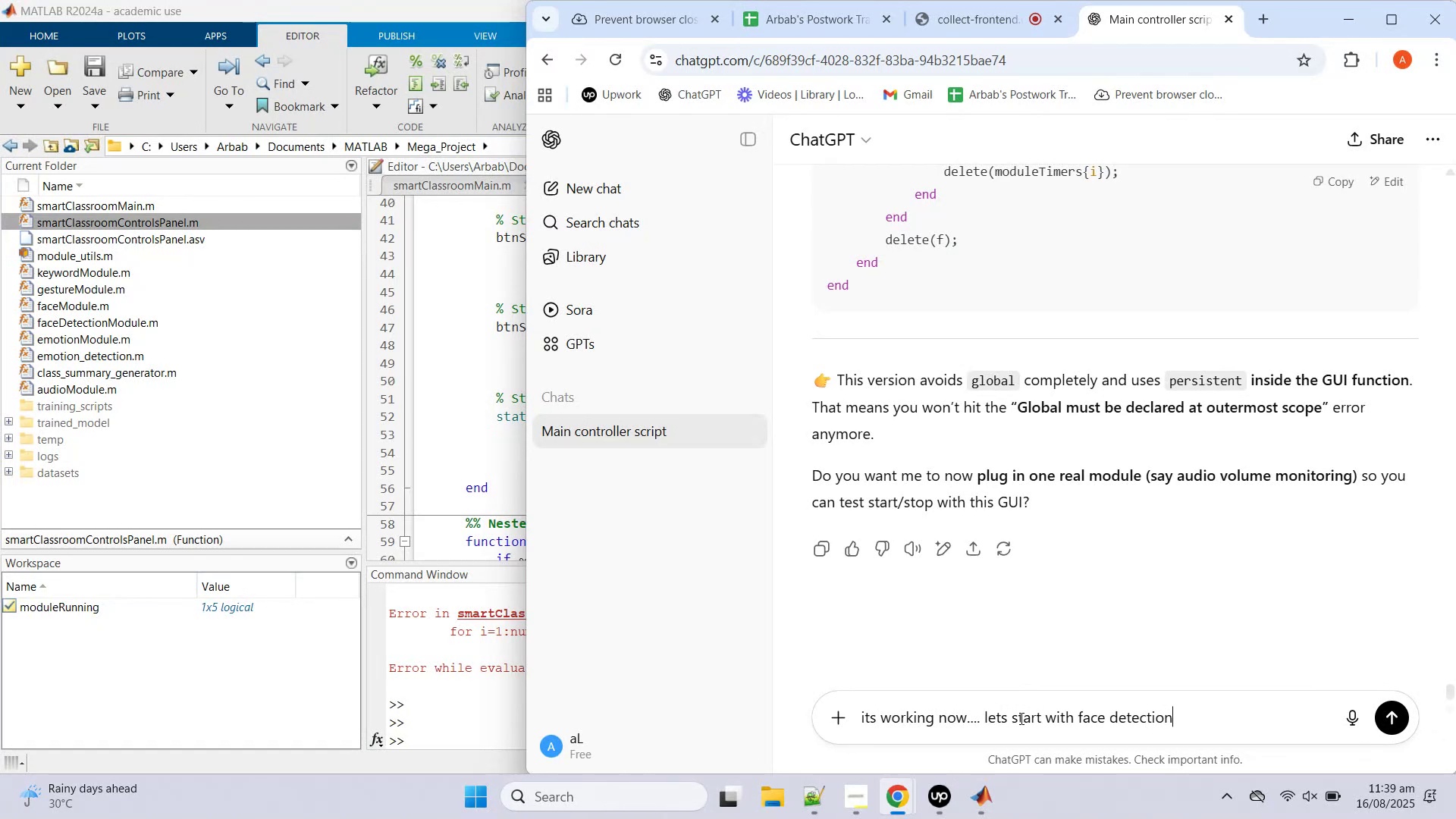 
key(Enter)
 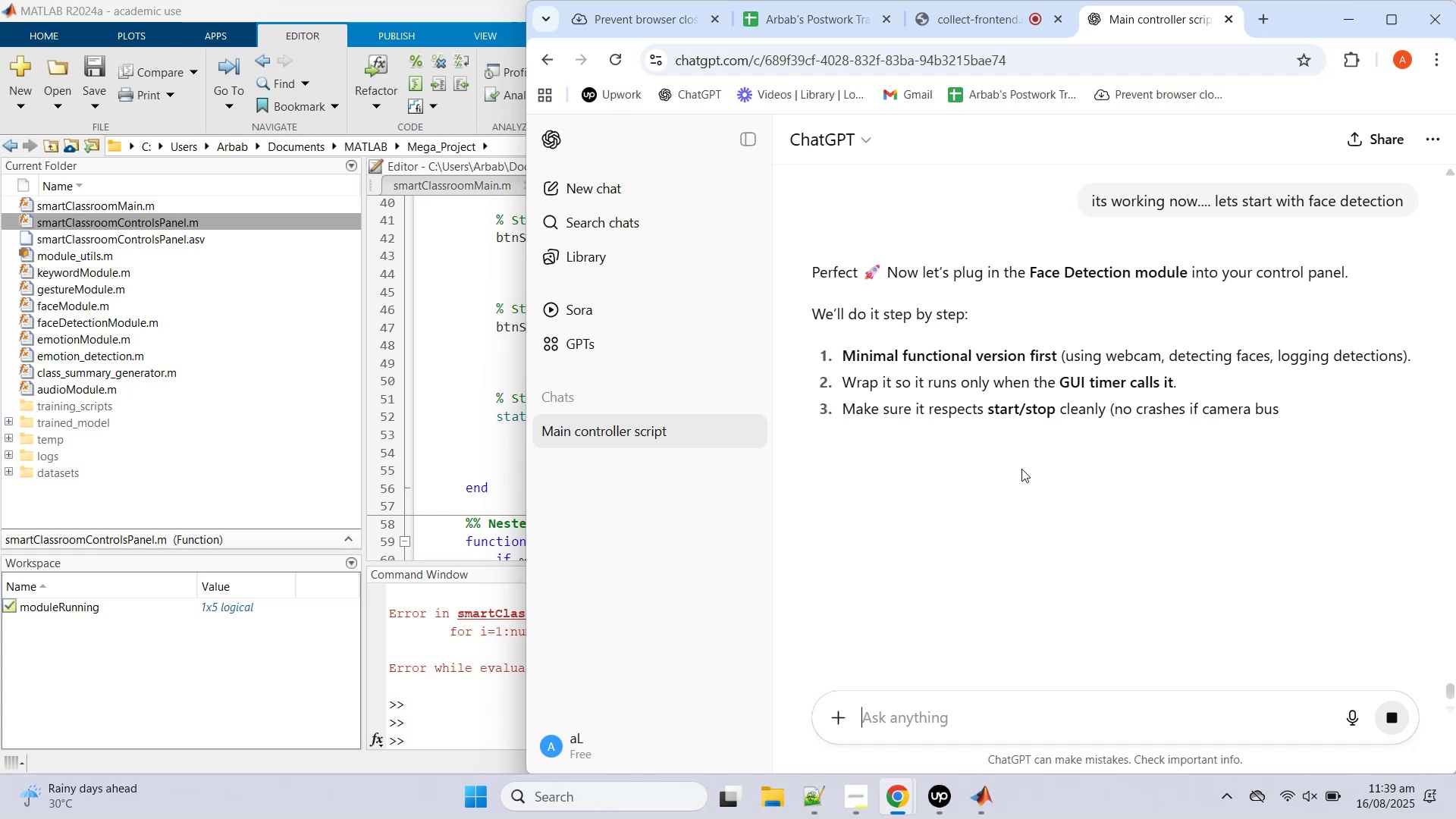 
wait(5.47)
 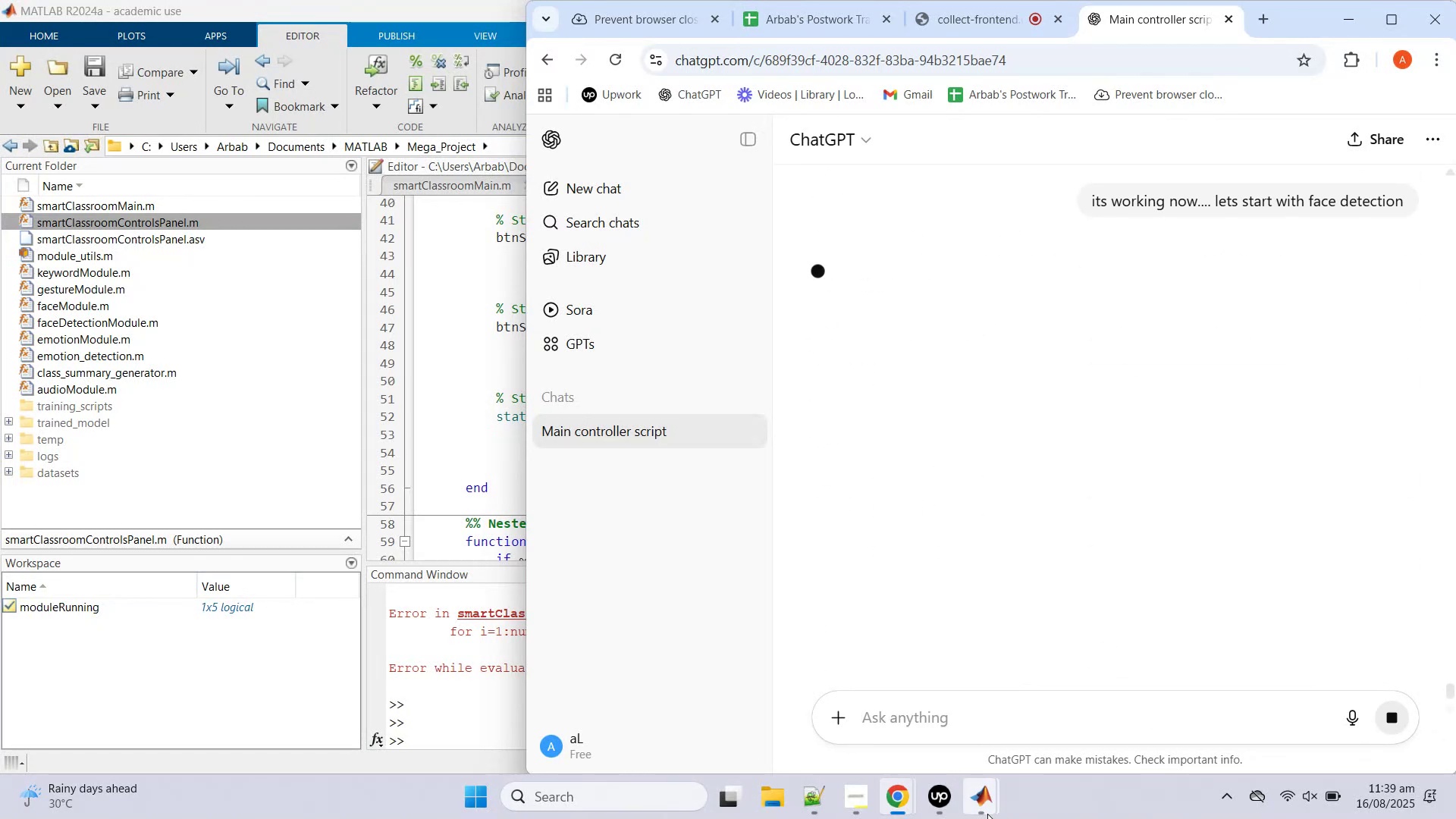 
left_click([1395, 17])
 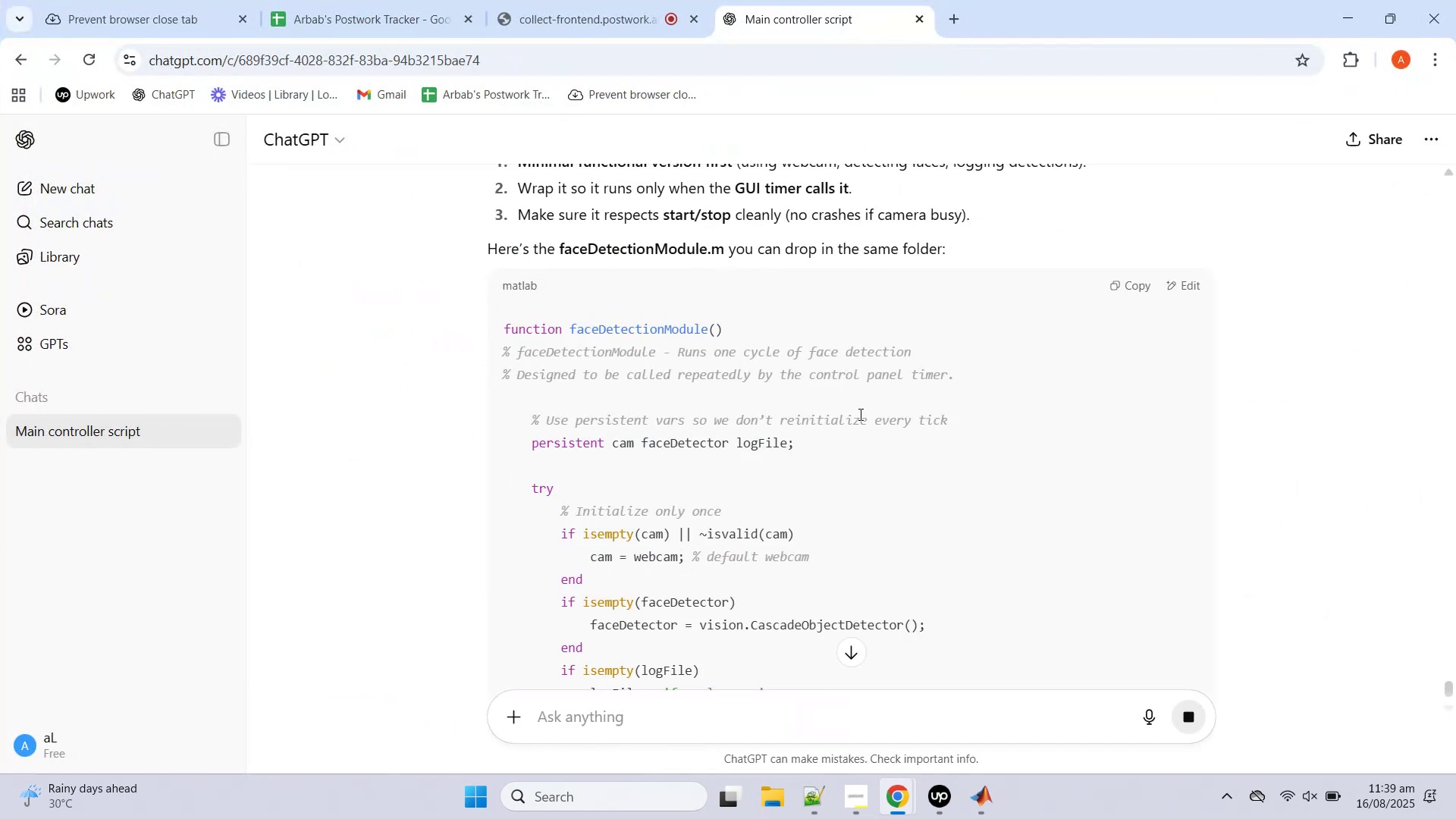 
scroll: coordinate [859, 413], scroll_direction: up, amount: 1.0
 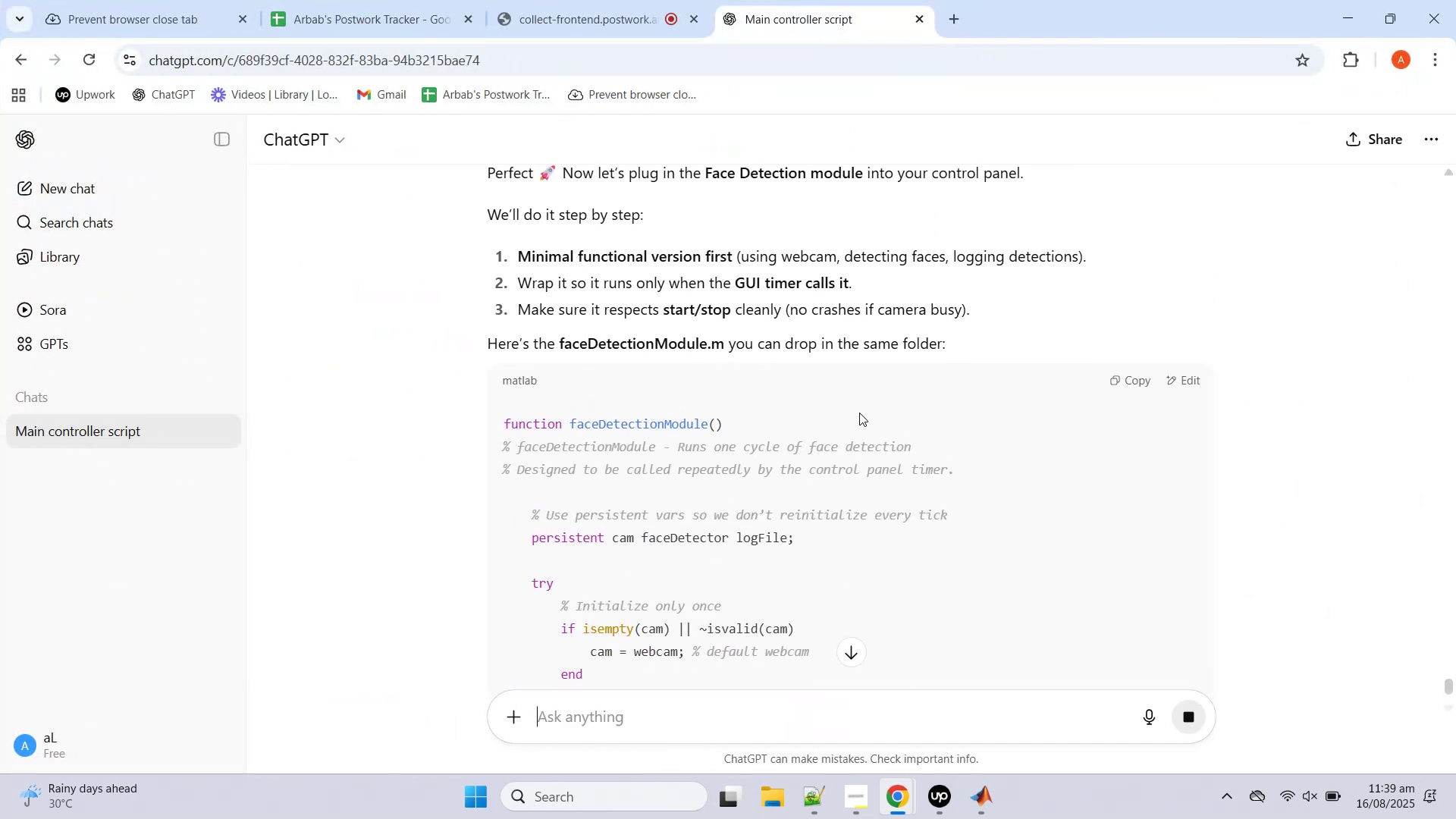 
scroll: coordinate [861, 415], scroll_direction: down, amount: 12.0
 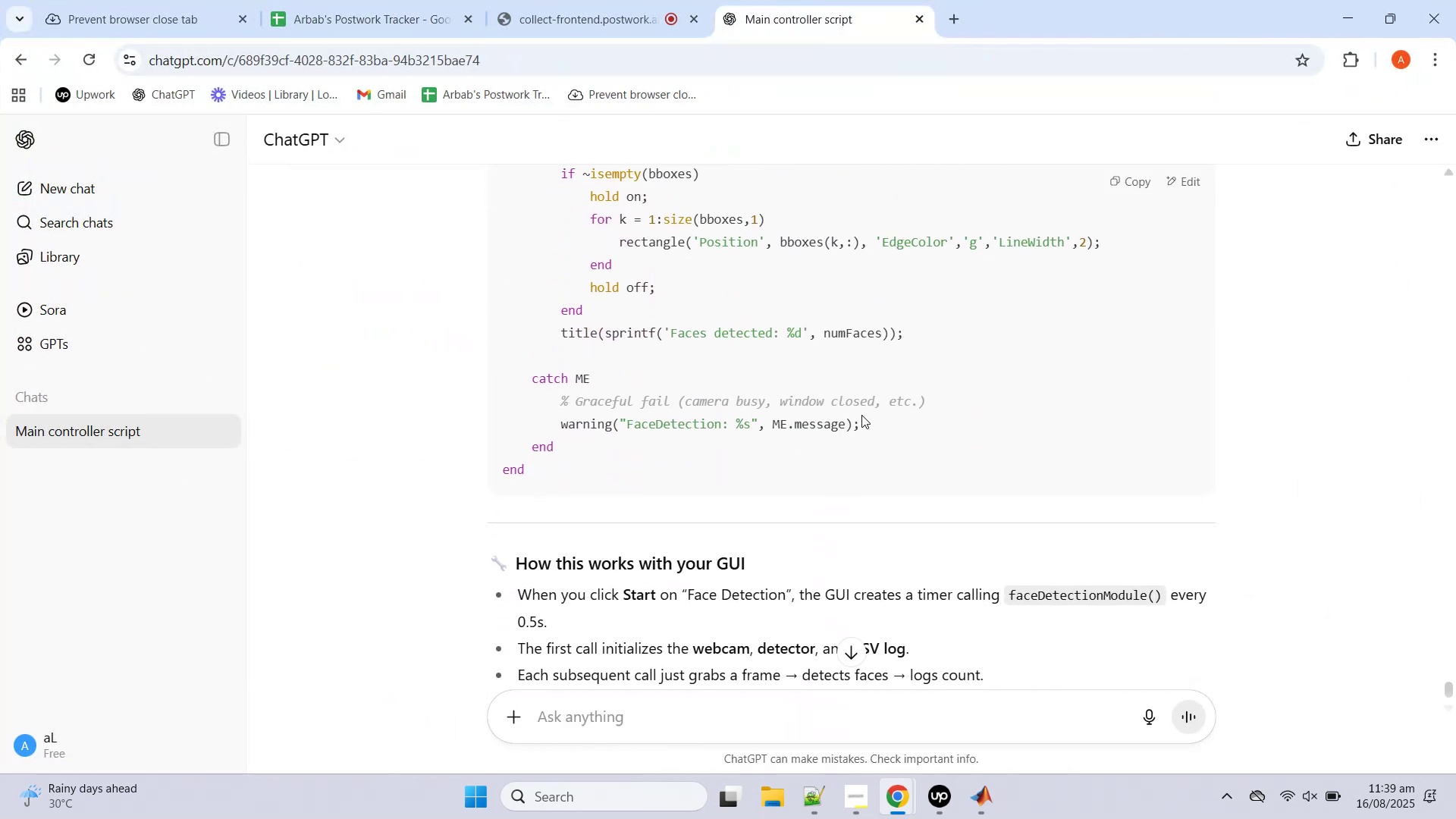 
scroll: coordinate [862, 415], scroll_direction: up, amount: 10.0
 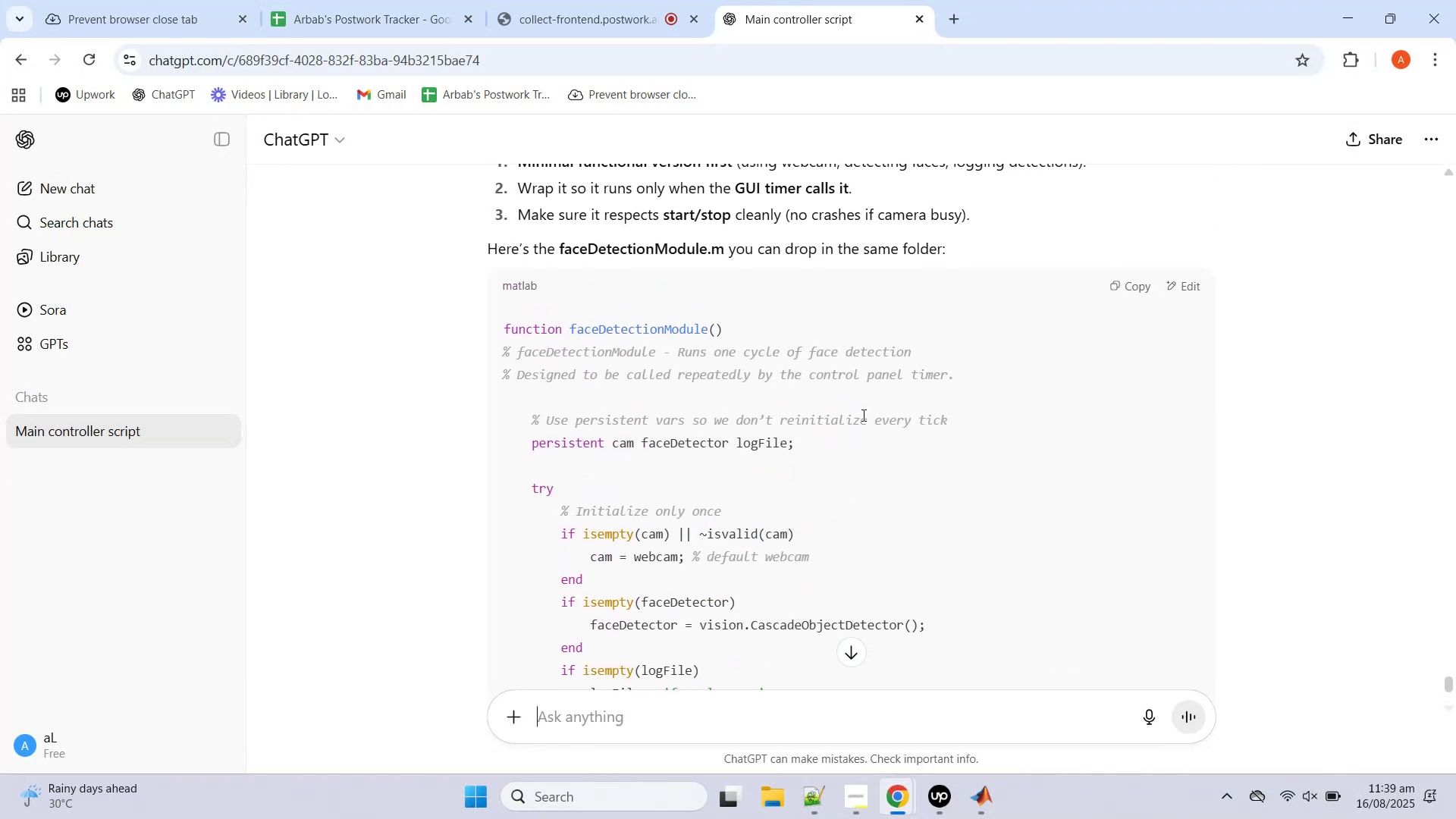 
scroll: coordinate [863, 417], scroll_direction: down, amount: 15.0
 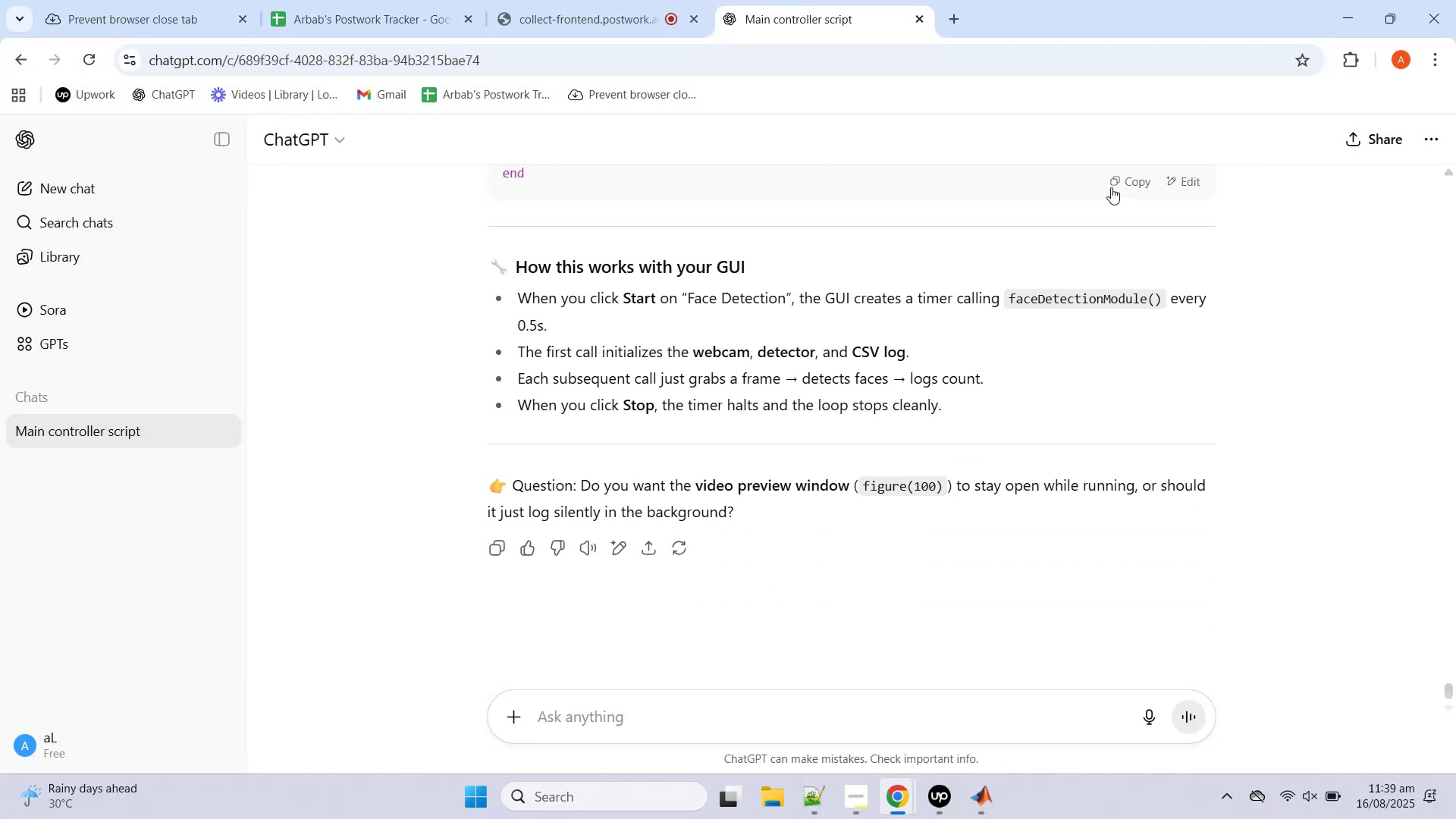 
left_click([1129, 180])
 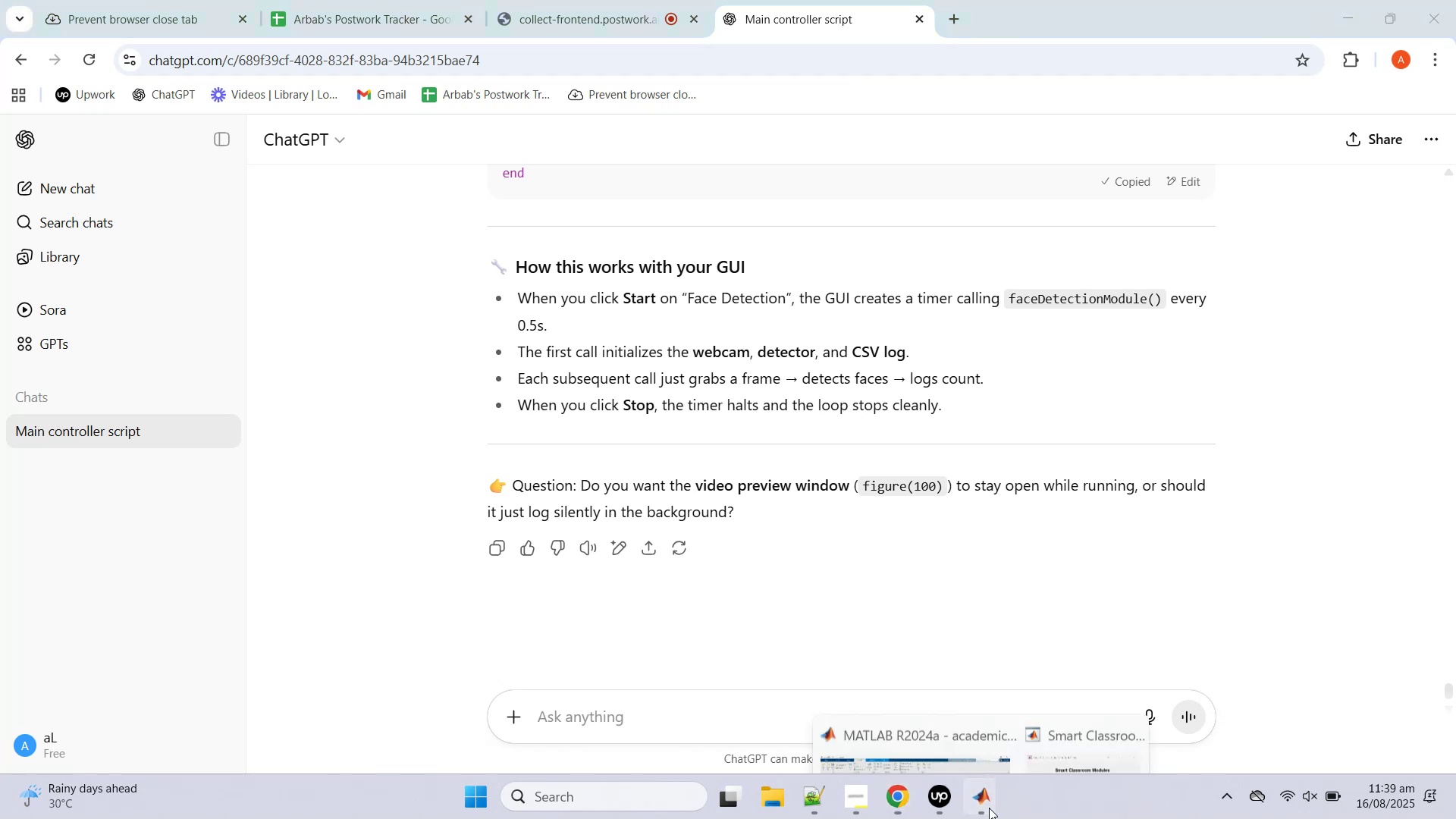 
left_click([968, 727])
 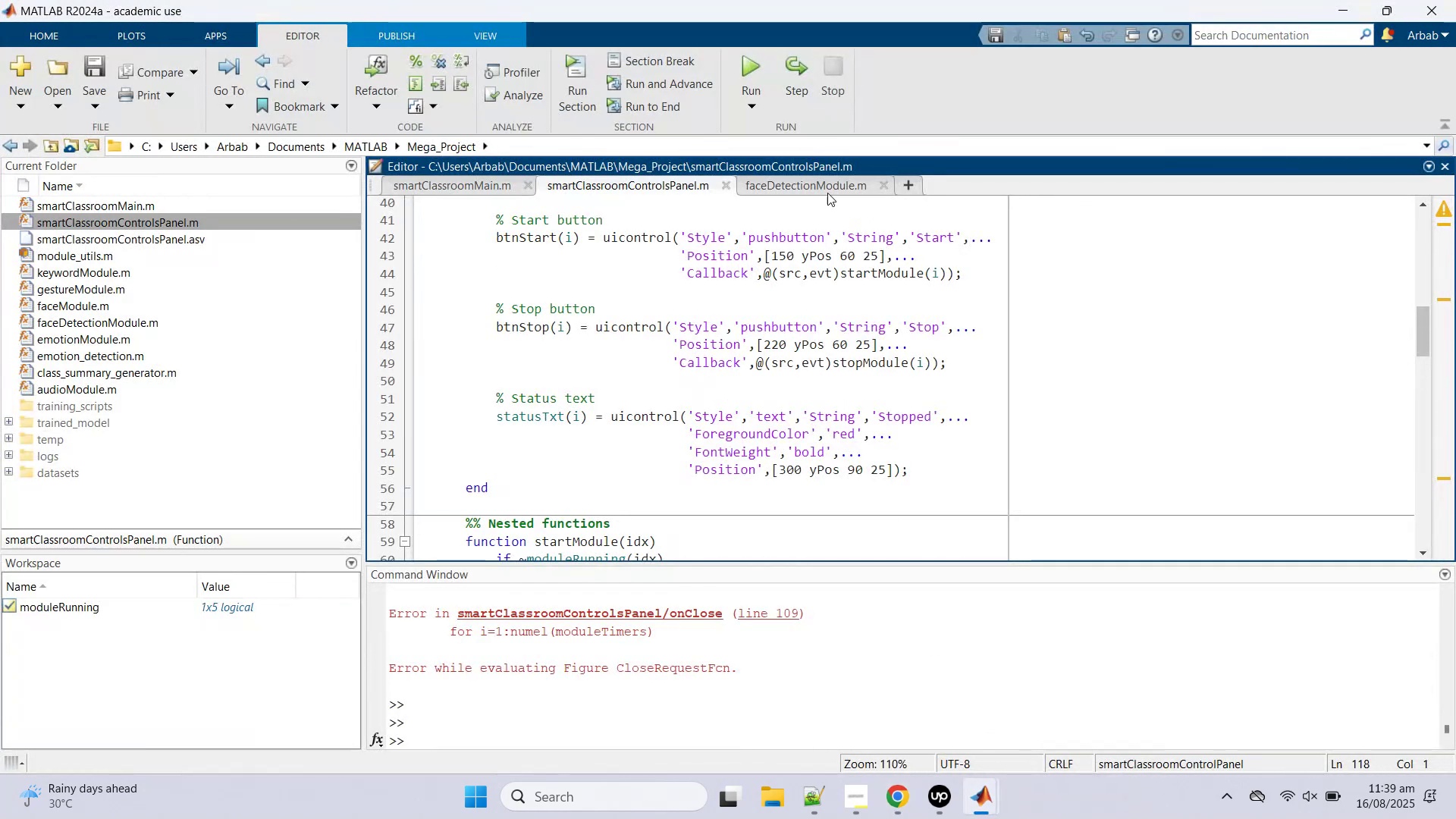 
left_click([826, 189])
 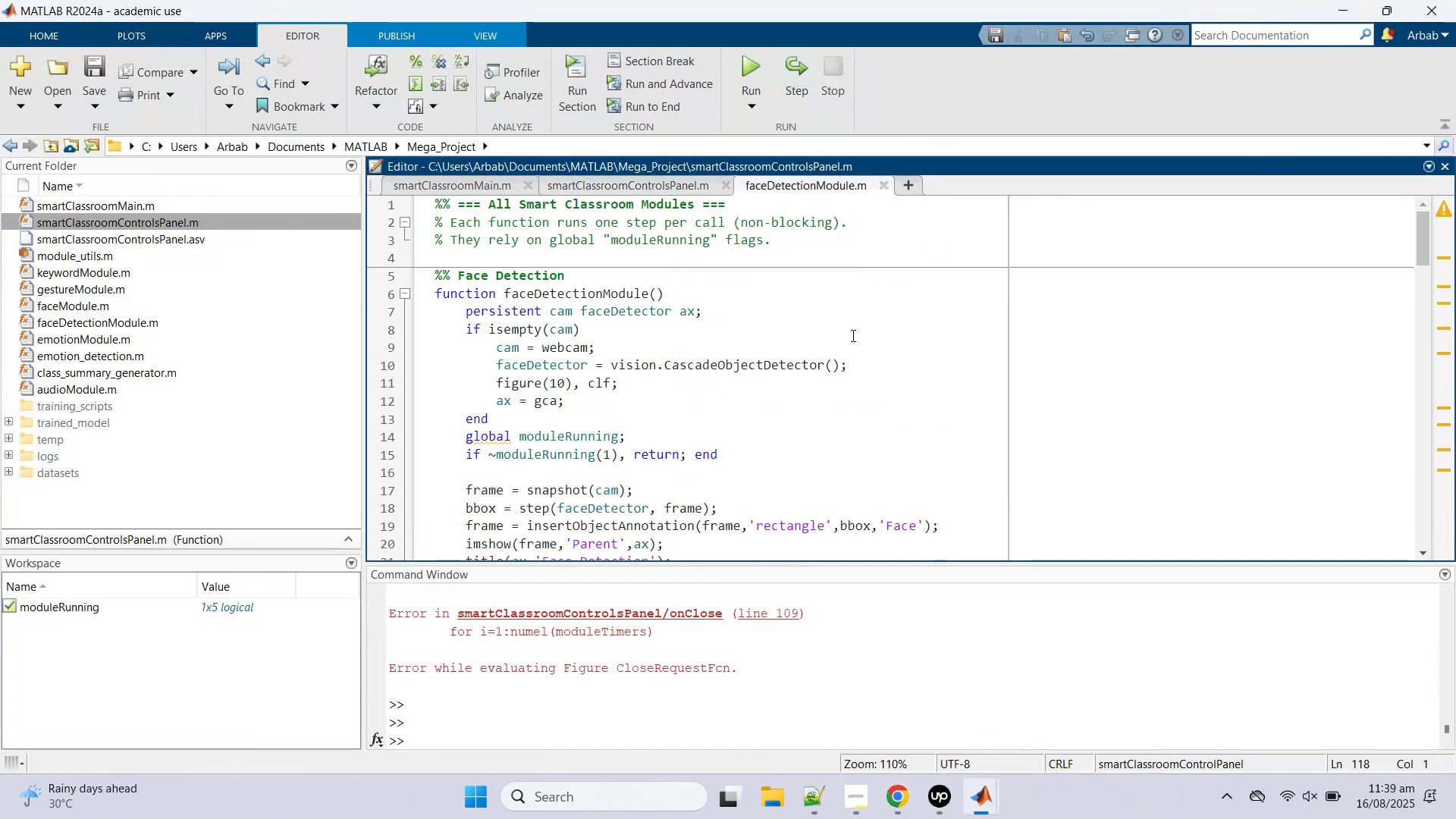 
double_click([852, 335])
 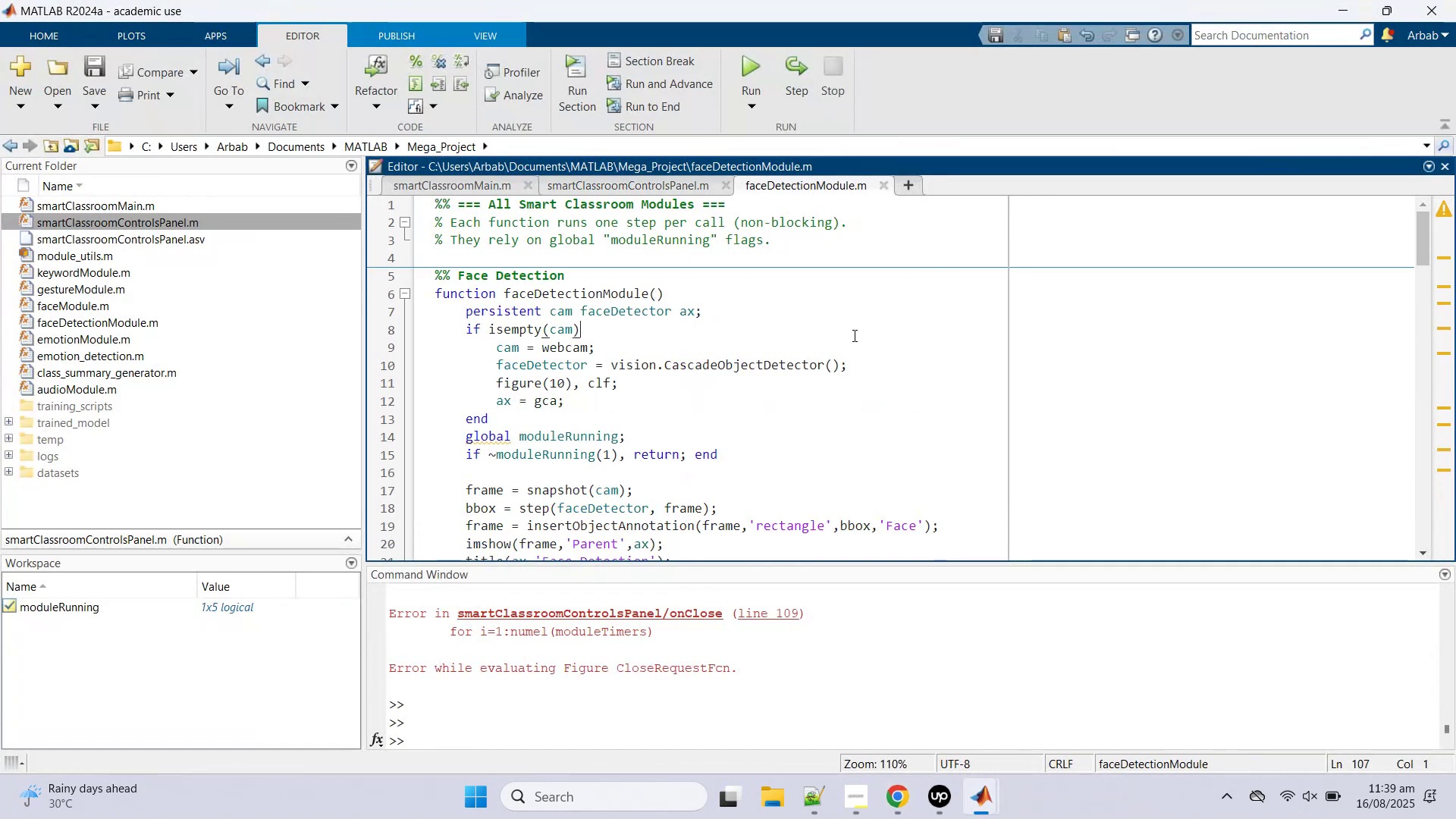 
key(Control+A)
 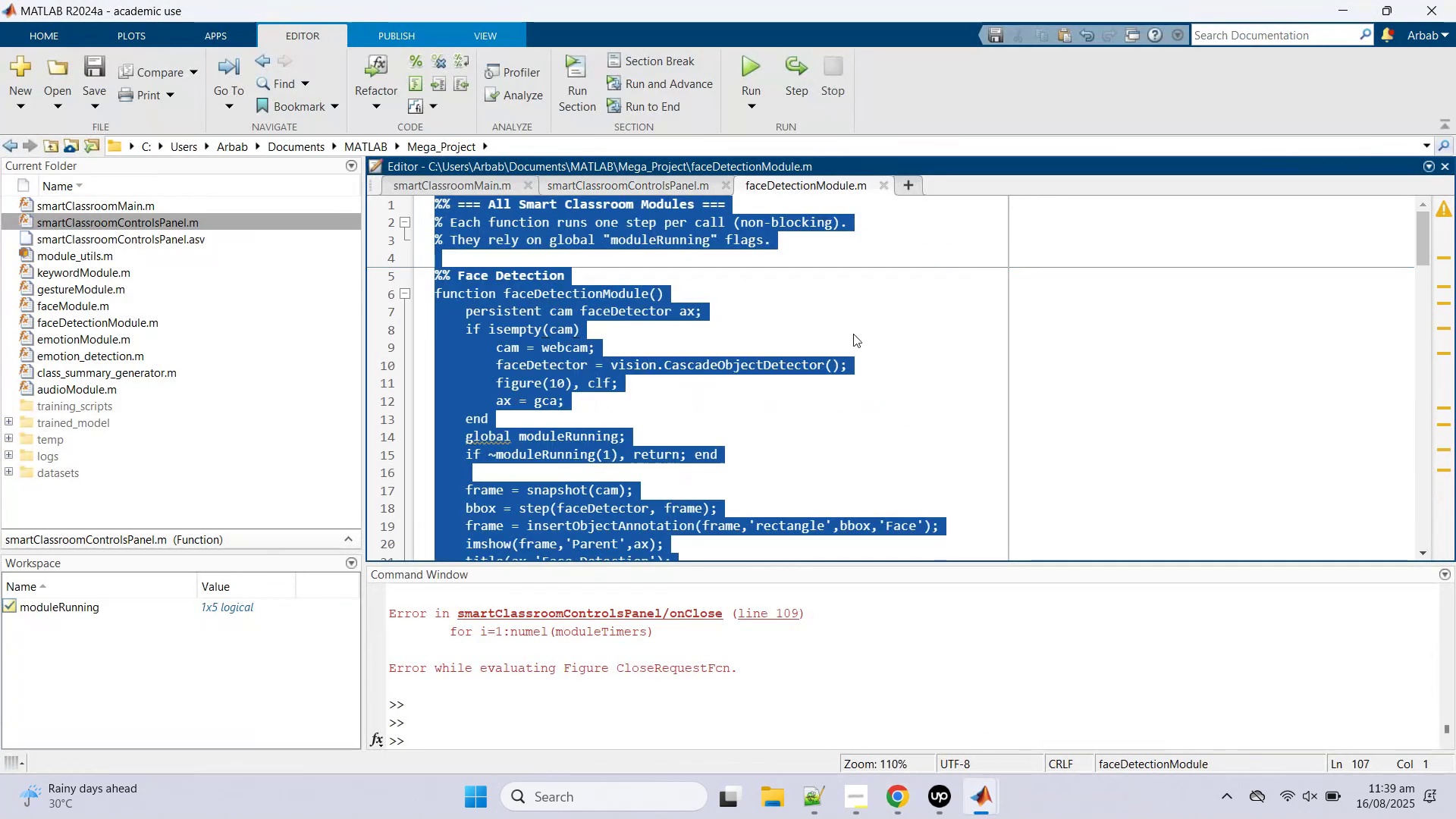 
key(Control+V)
 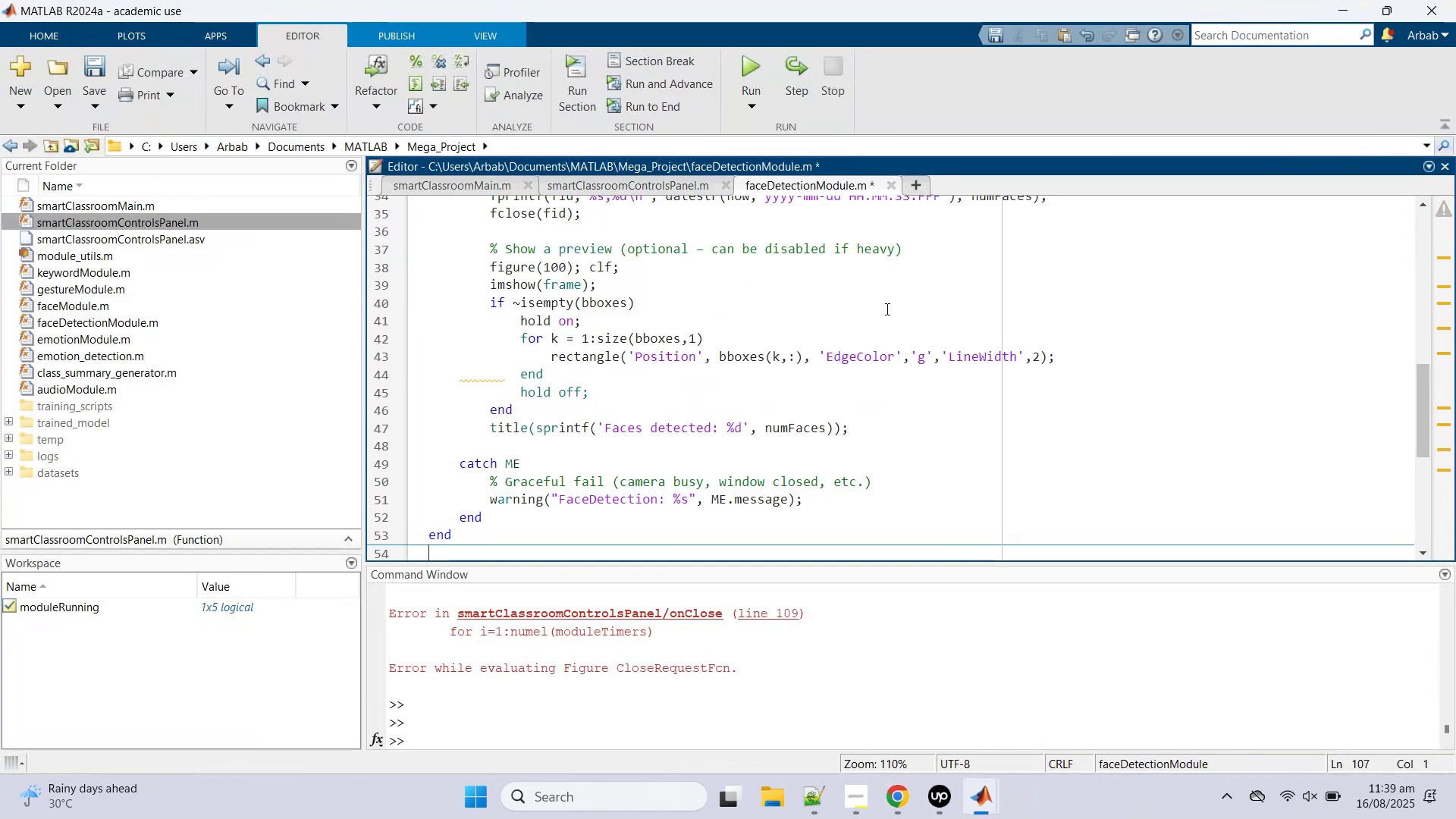 
wait(7.17)
 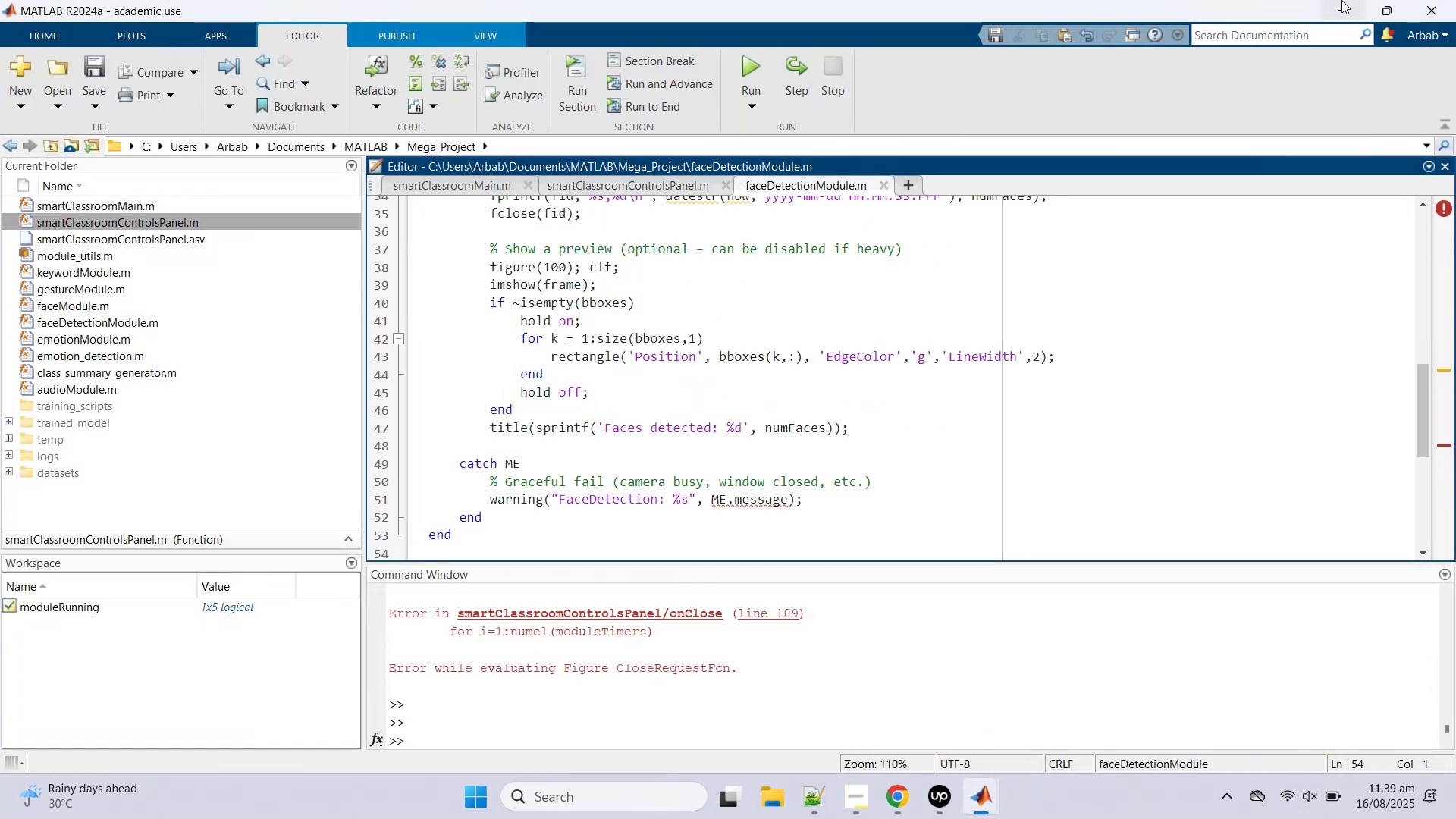 
scroll: coordinate [843, 522], scroll_direction: up, amount: 16.0
 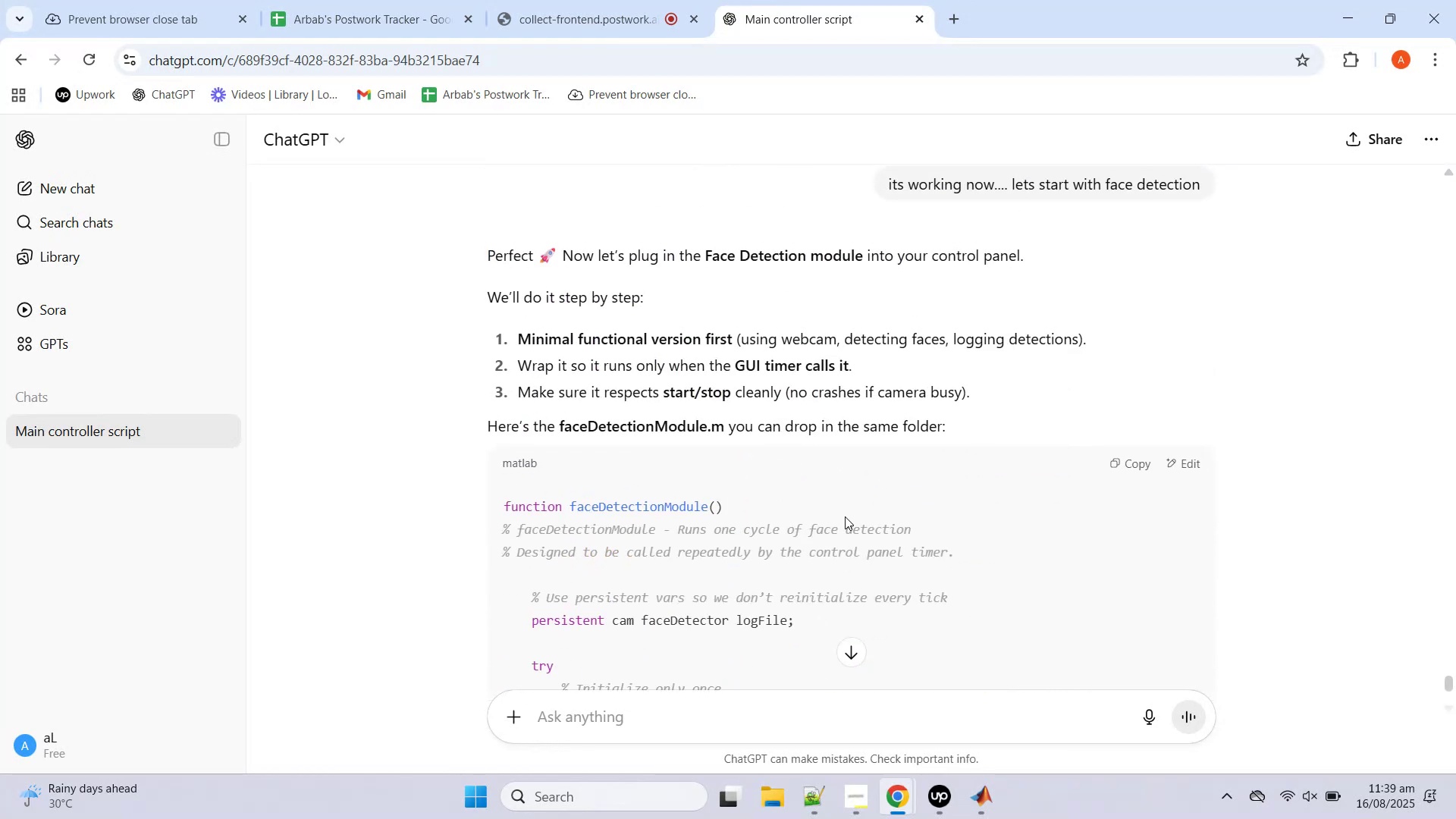 
scroll: coordinate [845, 516], scroll_direction: down, amount: 3.0
 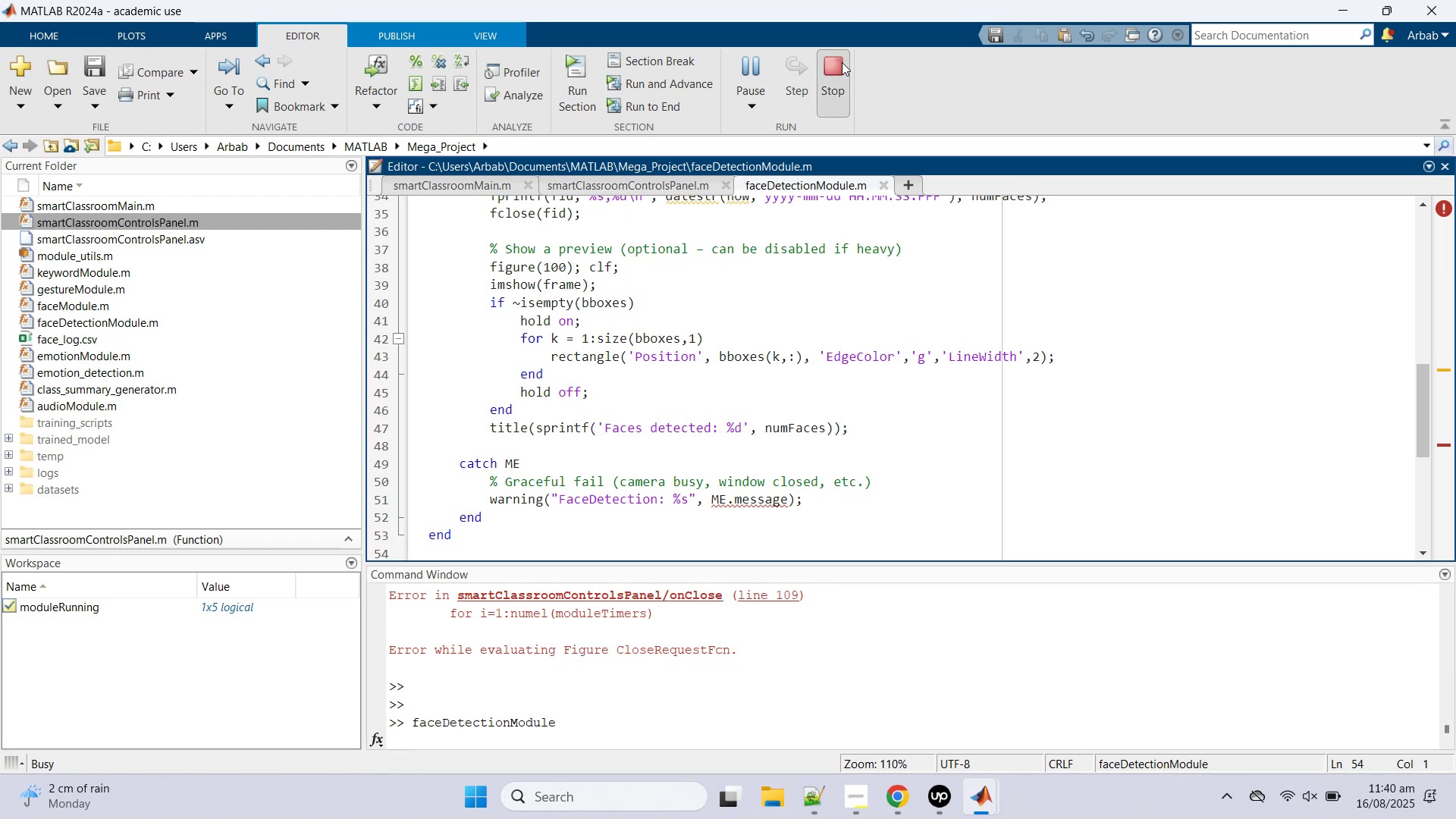 
wait(15.17)
 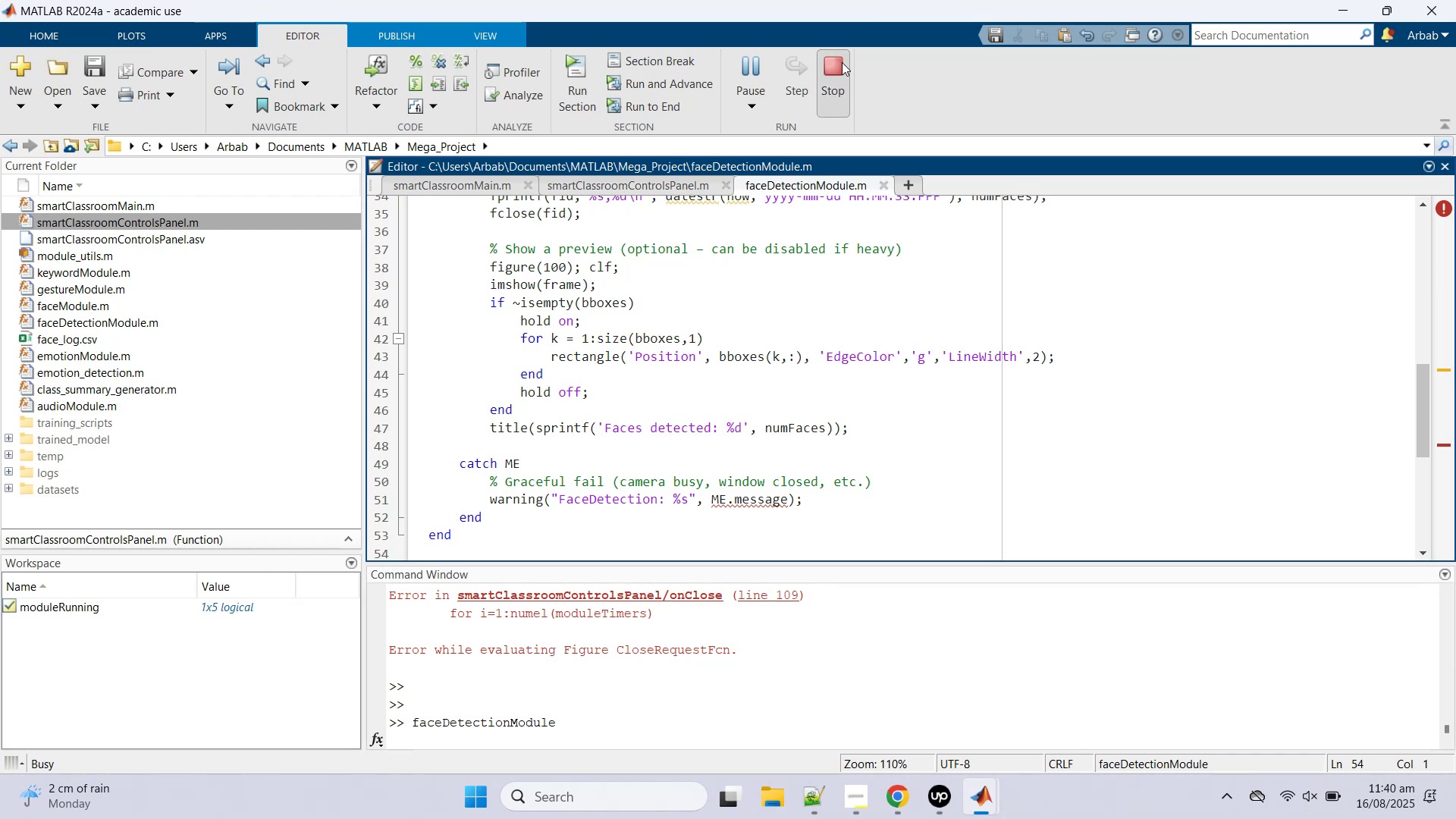 
left_click([954, 133])
 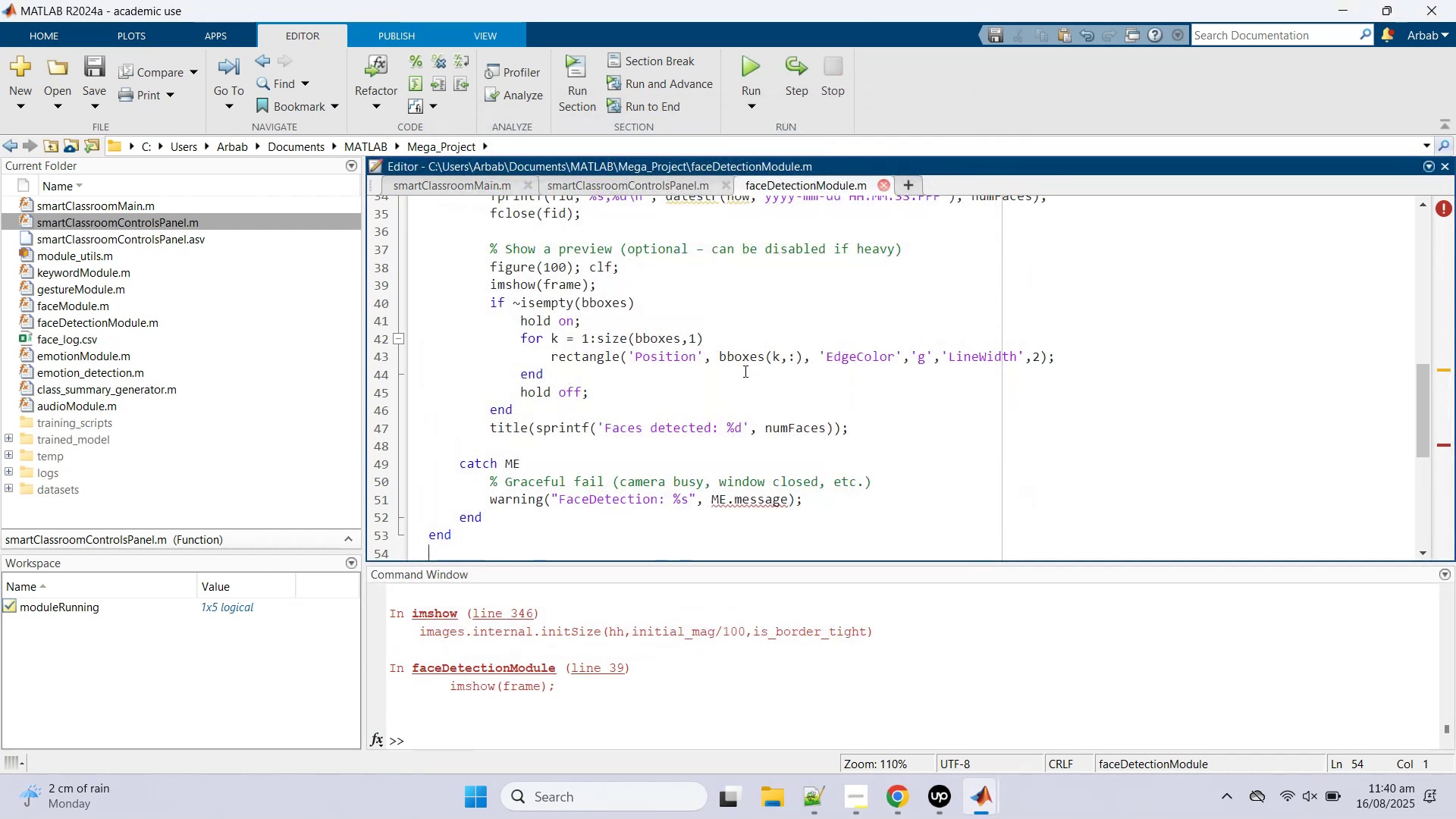 
scroll: coordinate [738, 399], scroll_direction: up, amount: 4.0
 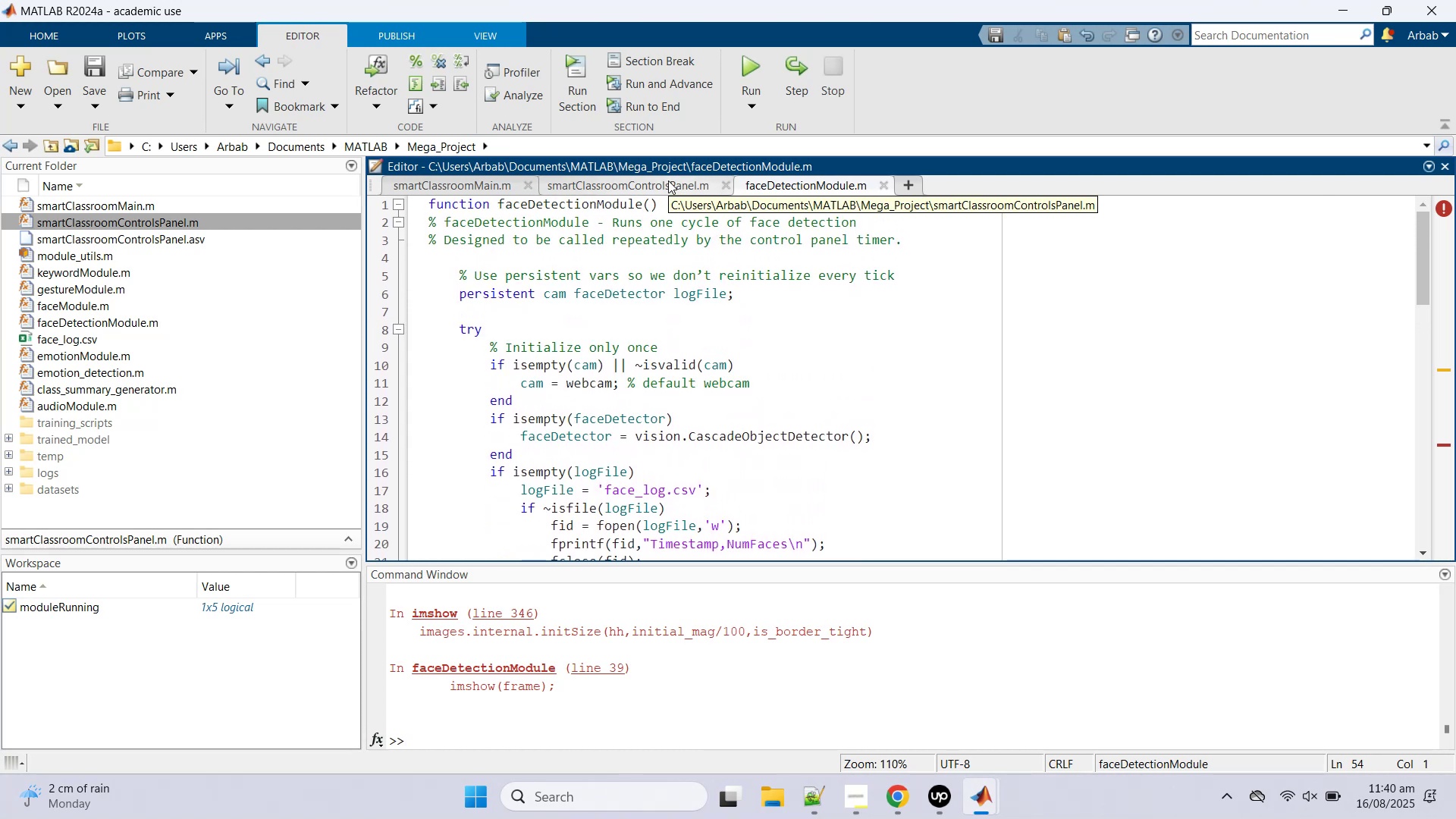 
left_click([669, 180])
 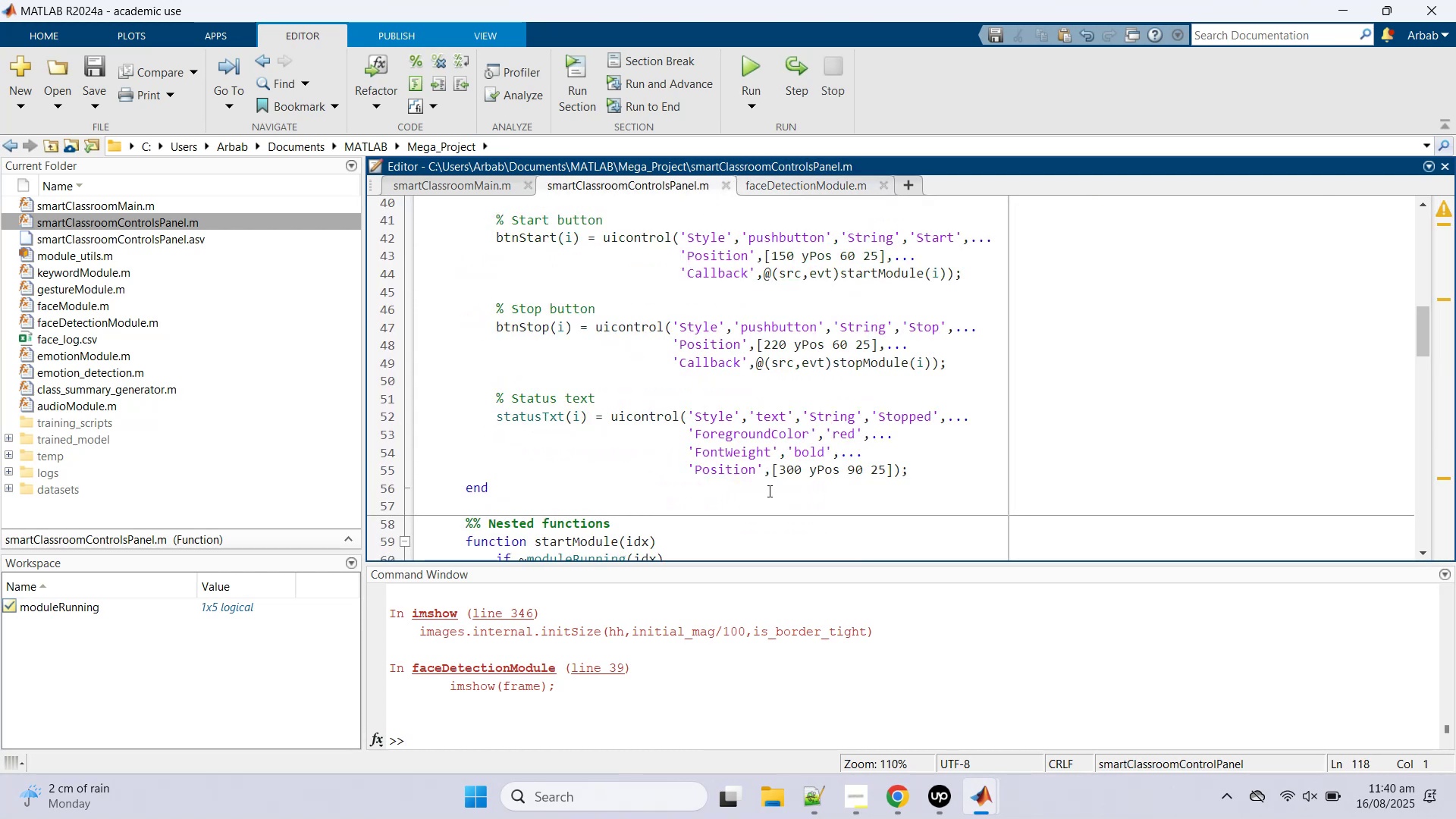 
left_click([730, 742])
 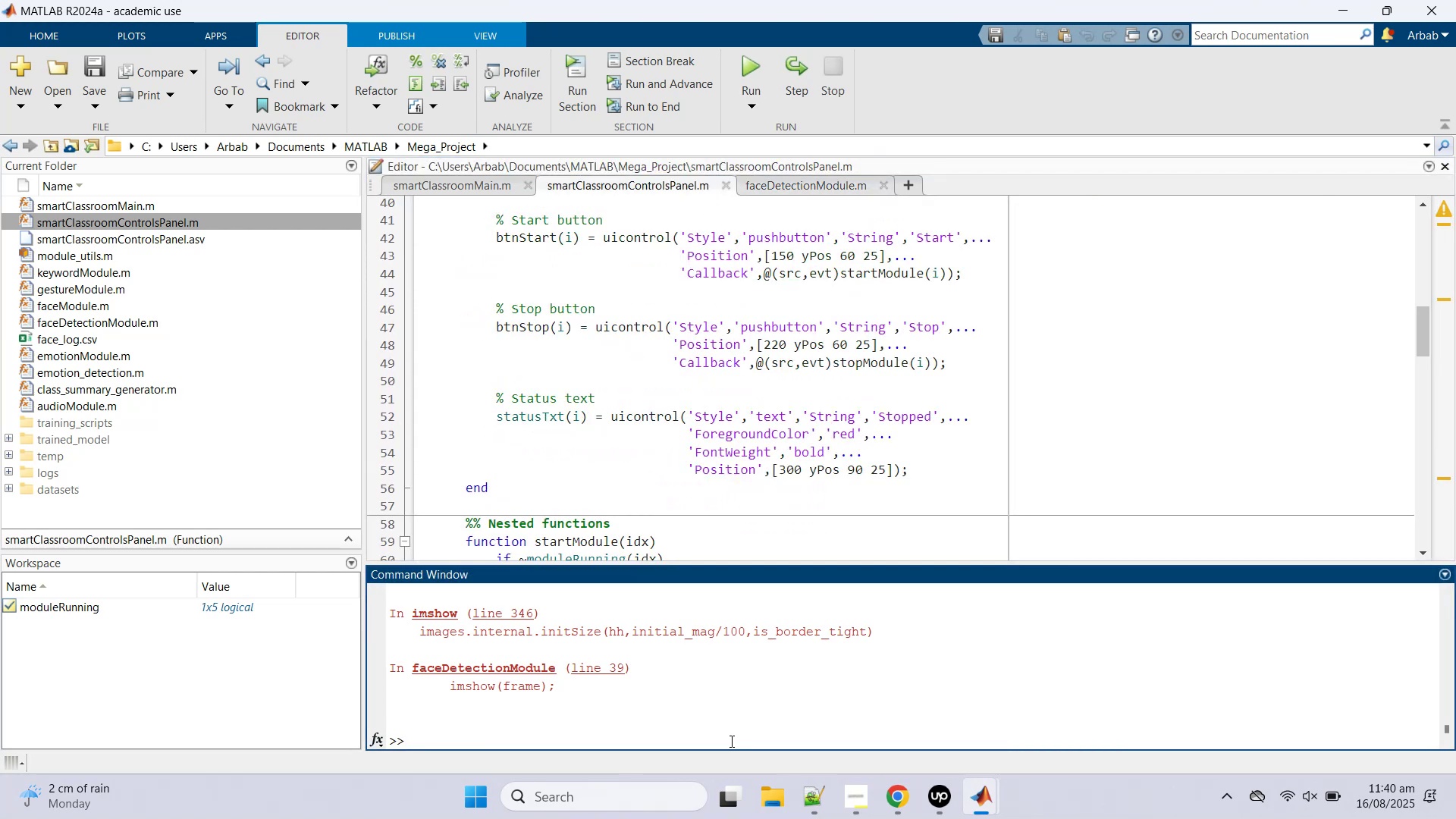 
key(Control+C)
 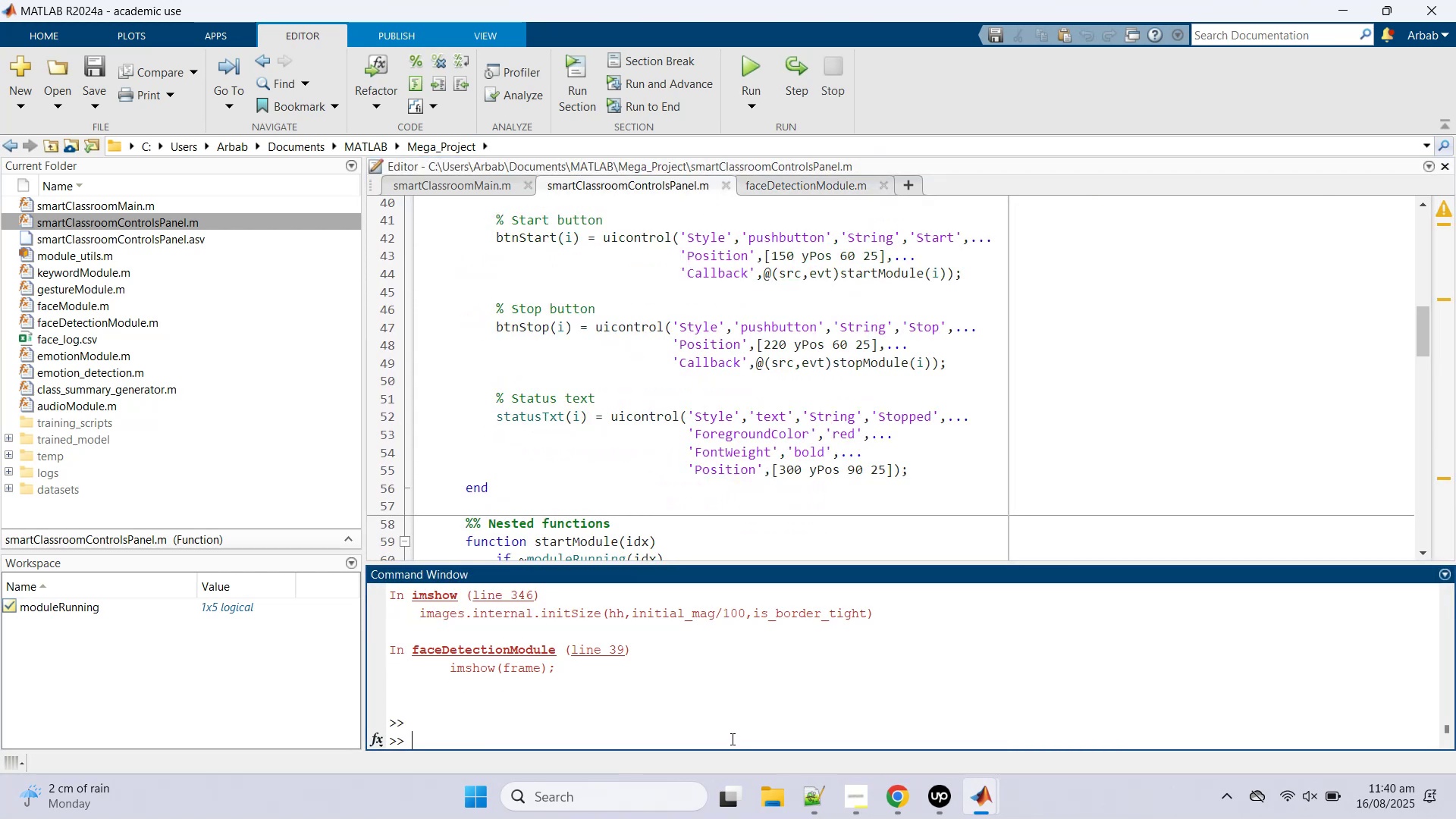 
key(Control+C)
 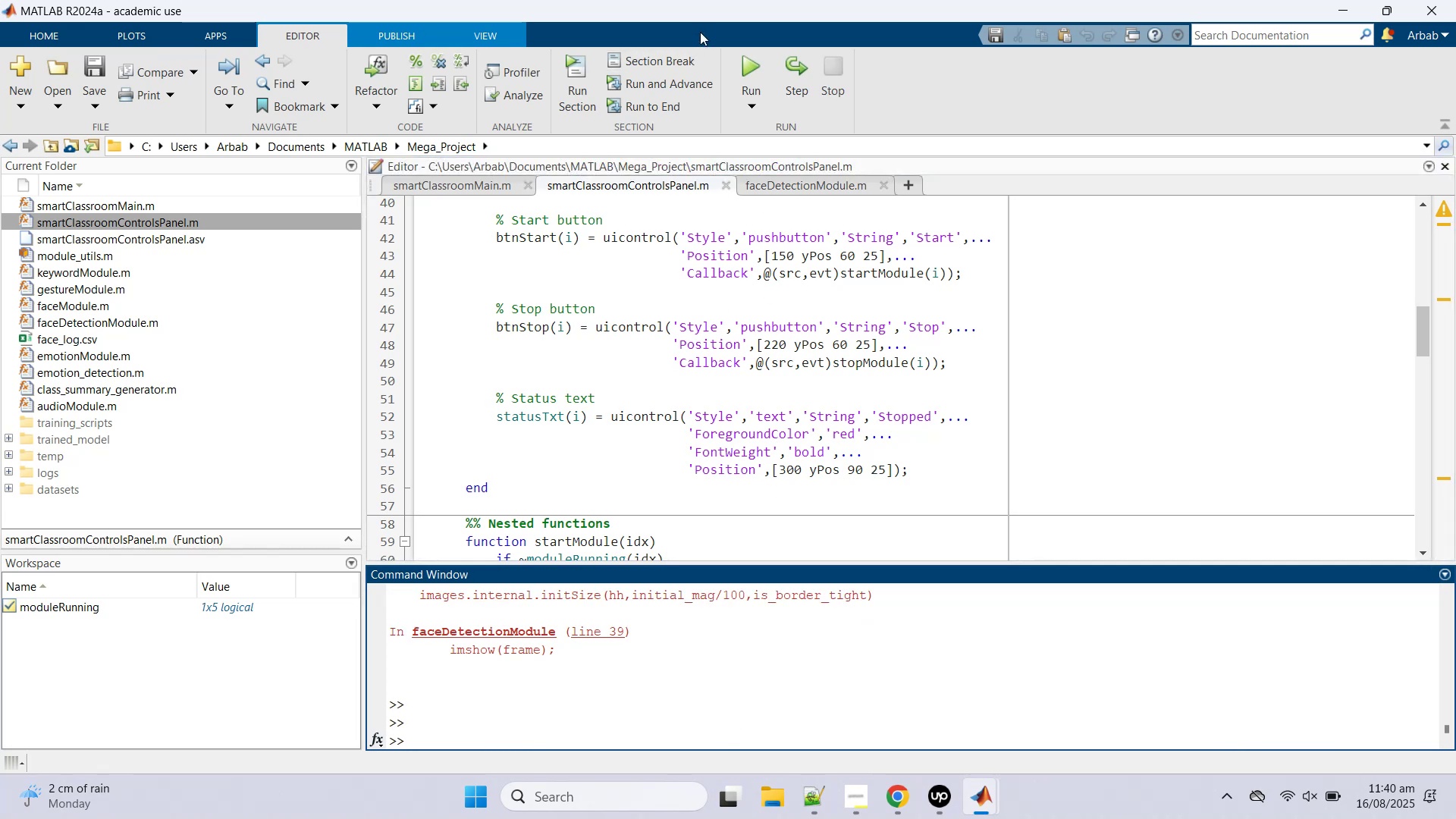 
left_click([758, 54])
 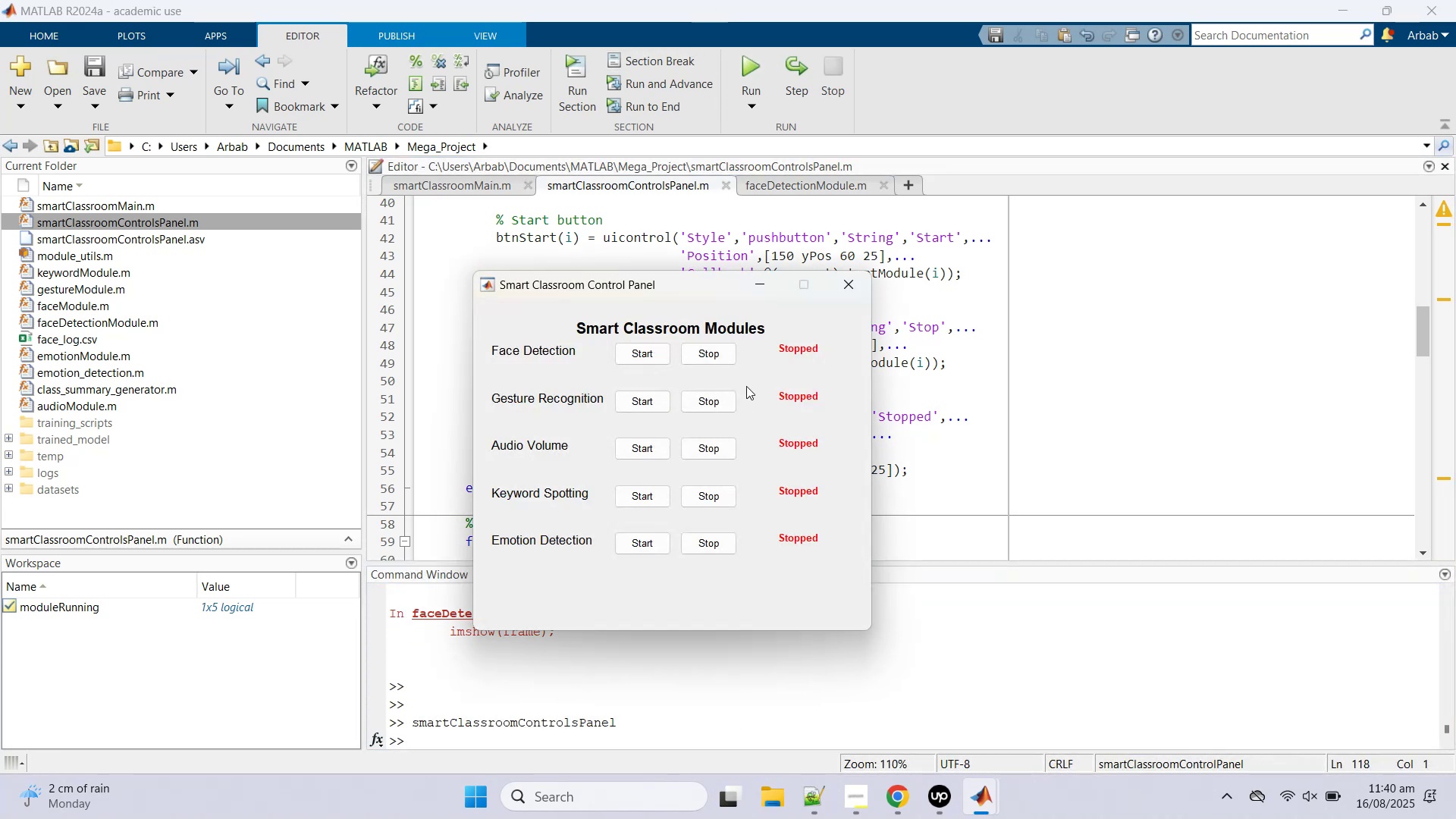 
left_click([725, 350])
 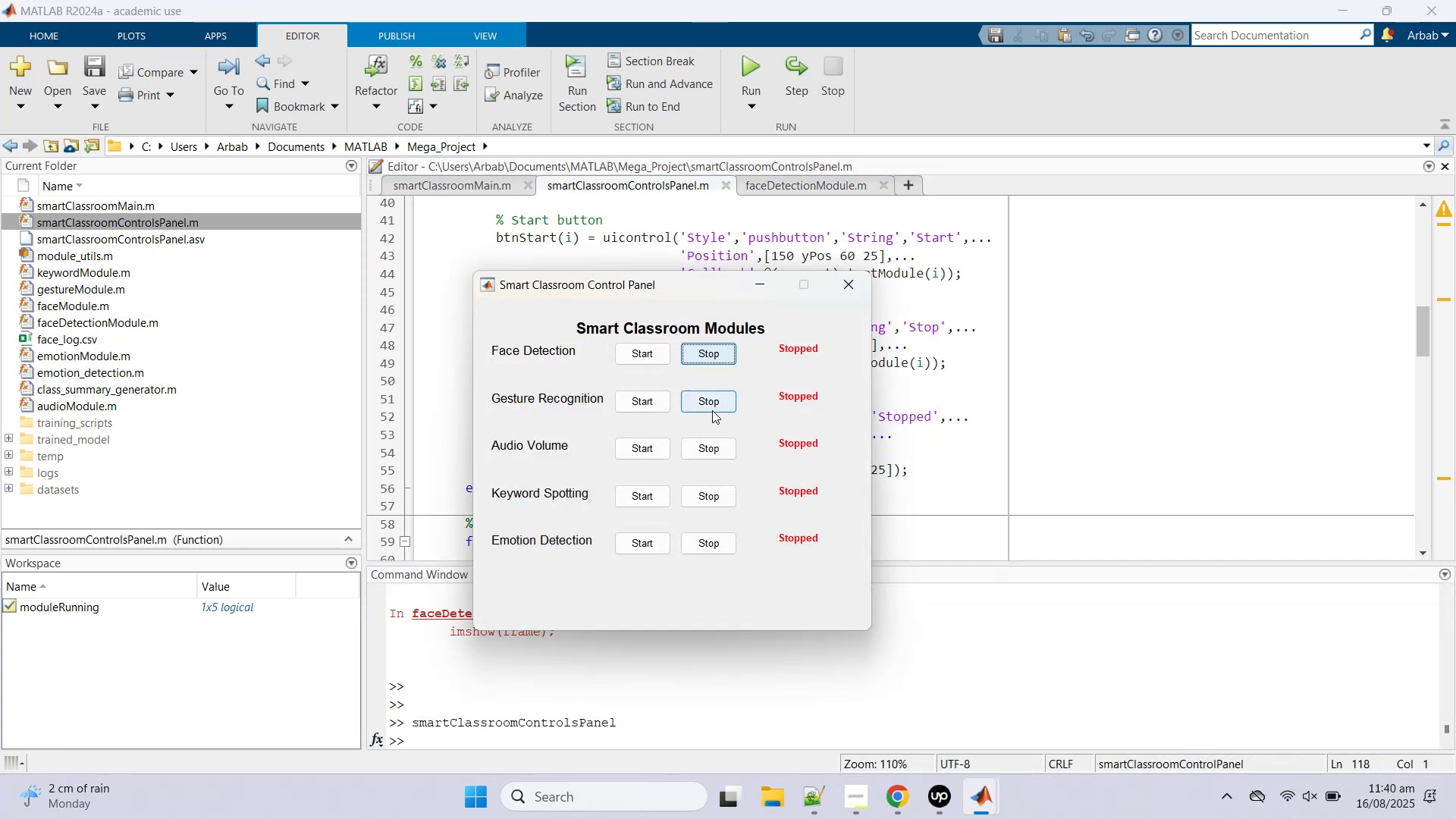 
left_click([712, 403])
 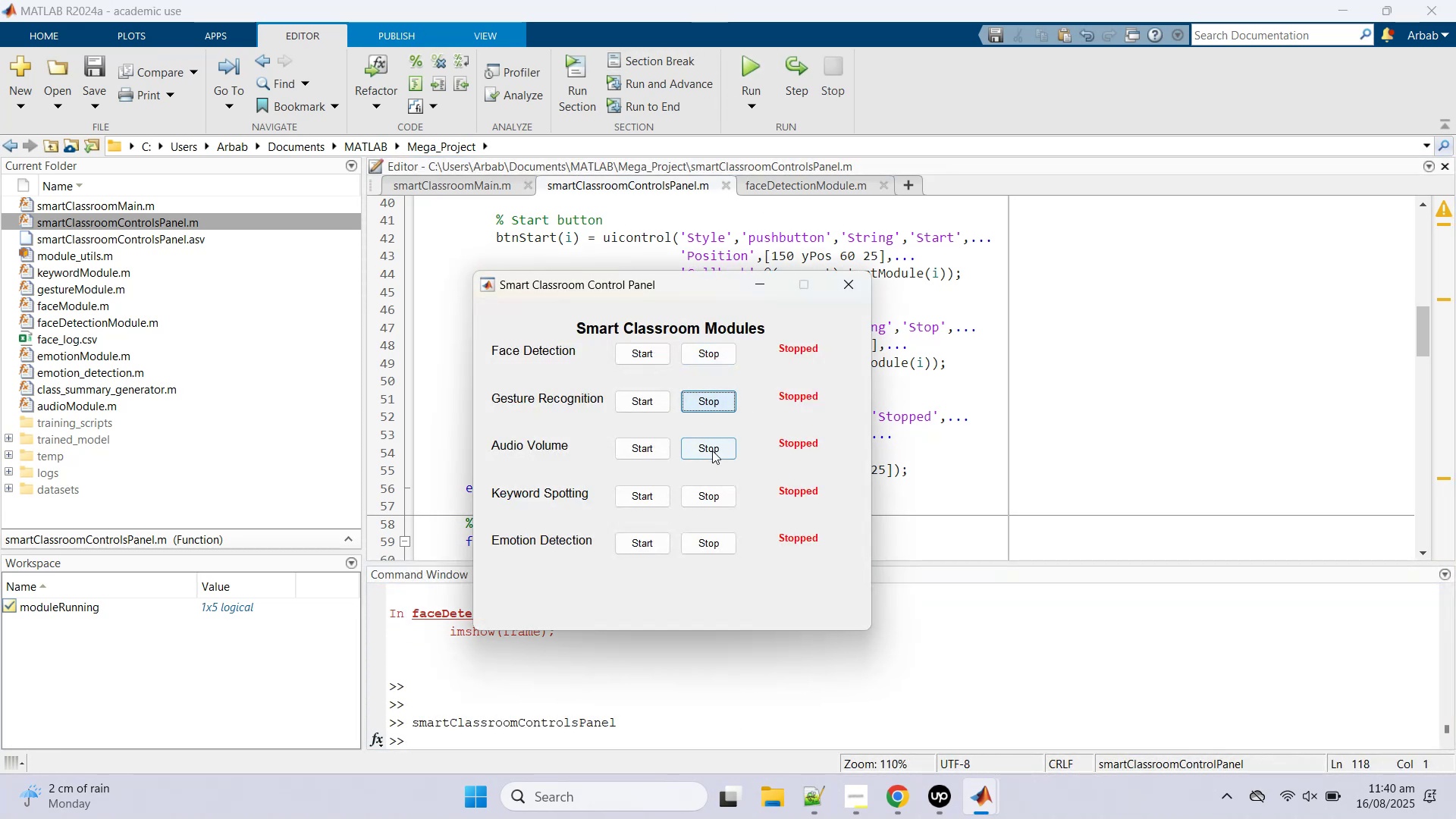 
left_click([712, 450])
 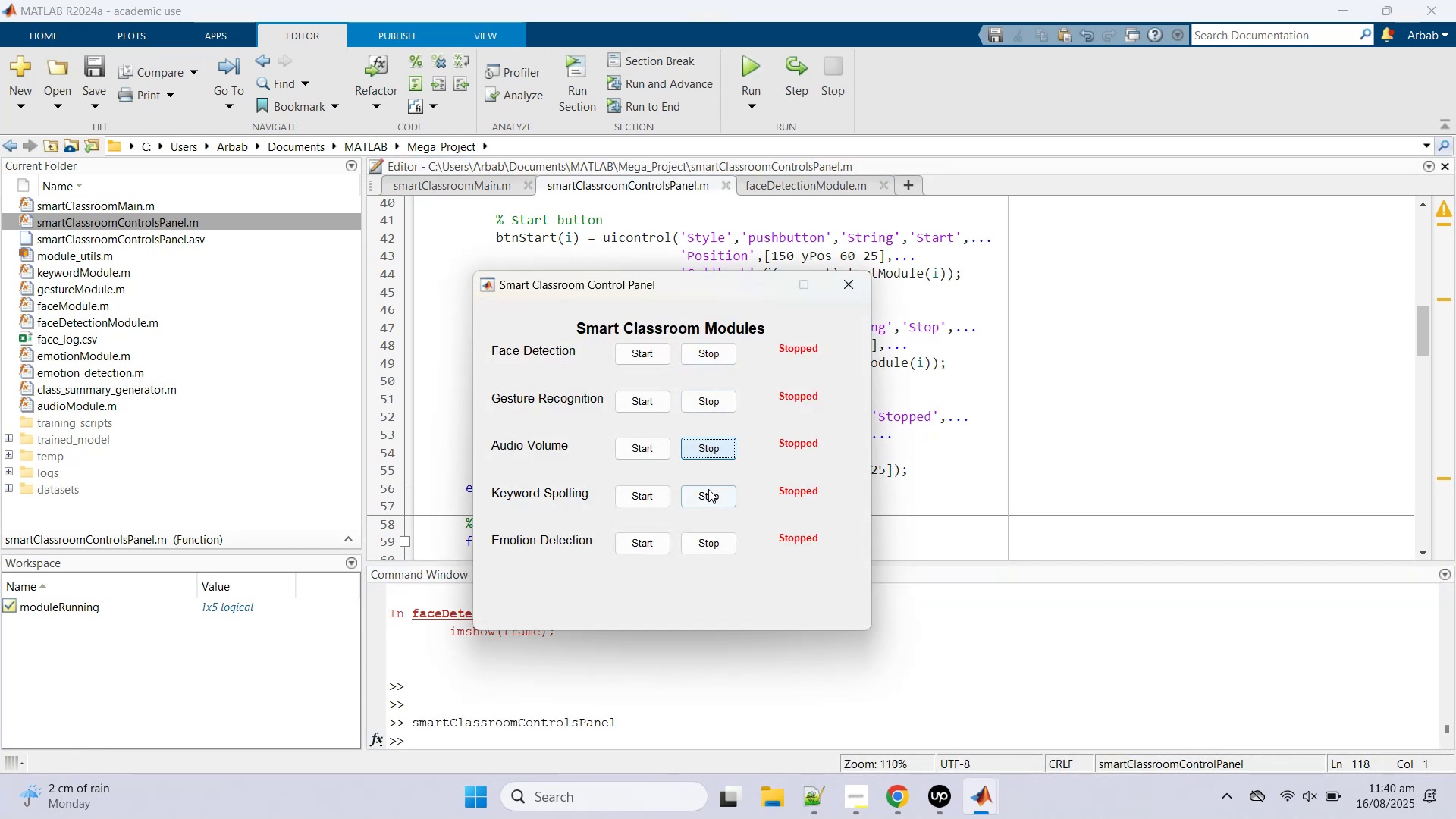 
left_click([708, 489])
 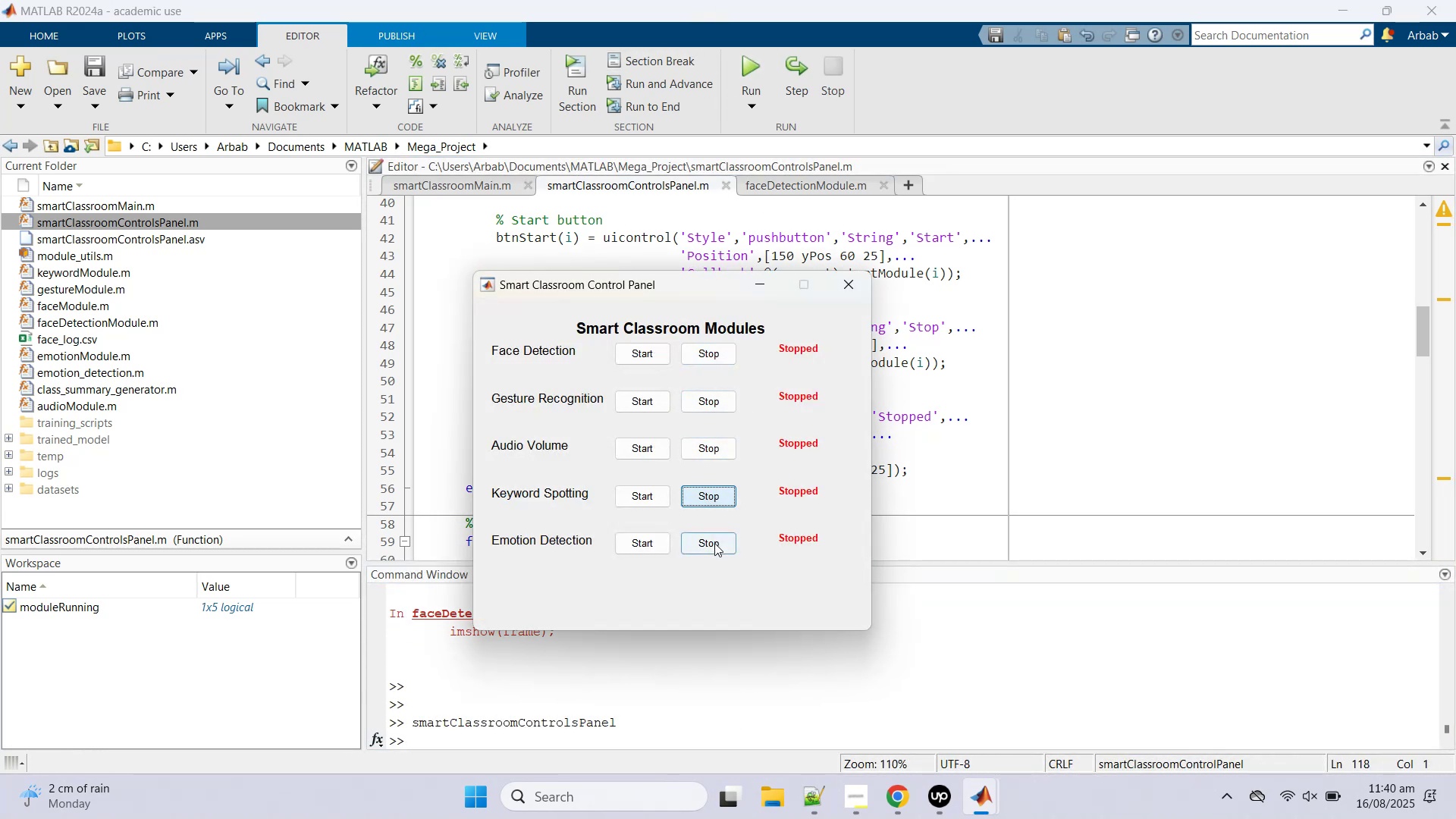 
left_click([714, 548])
 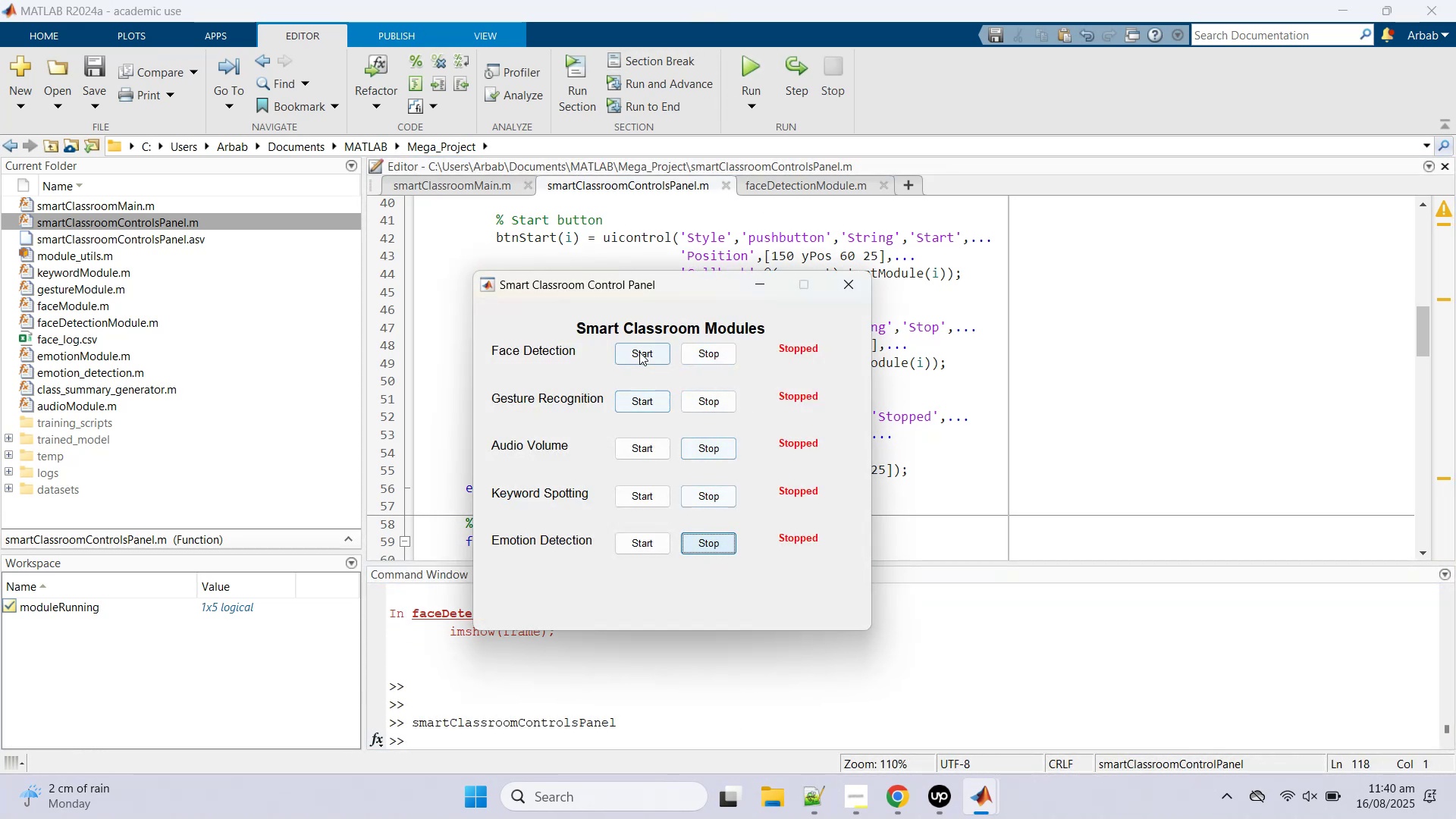 
left_click([639, 352])
 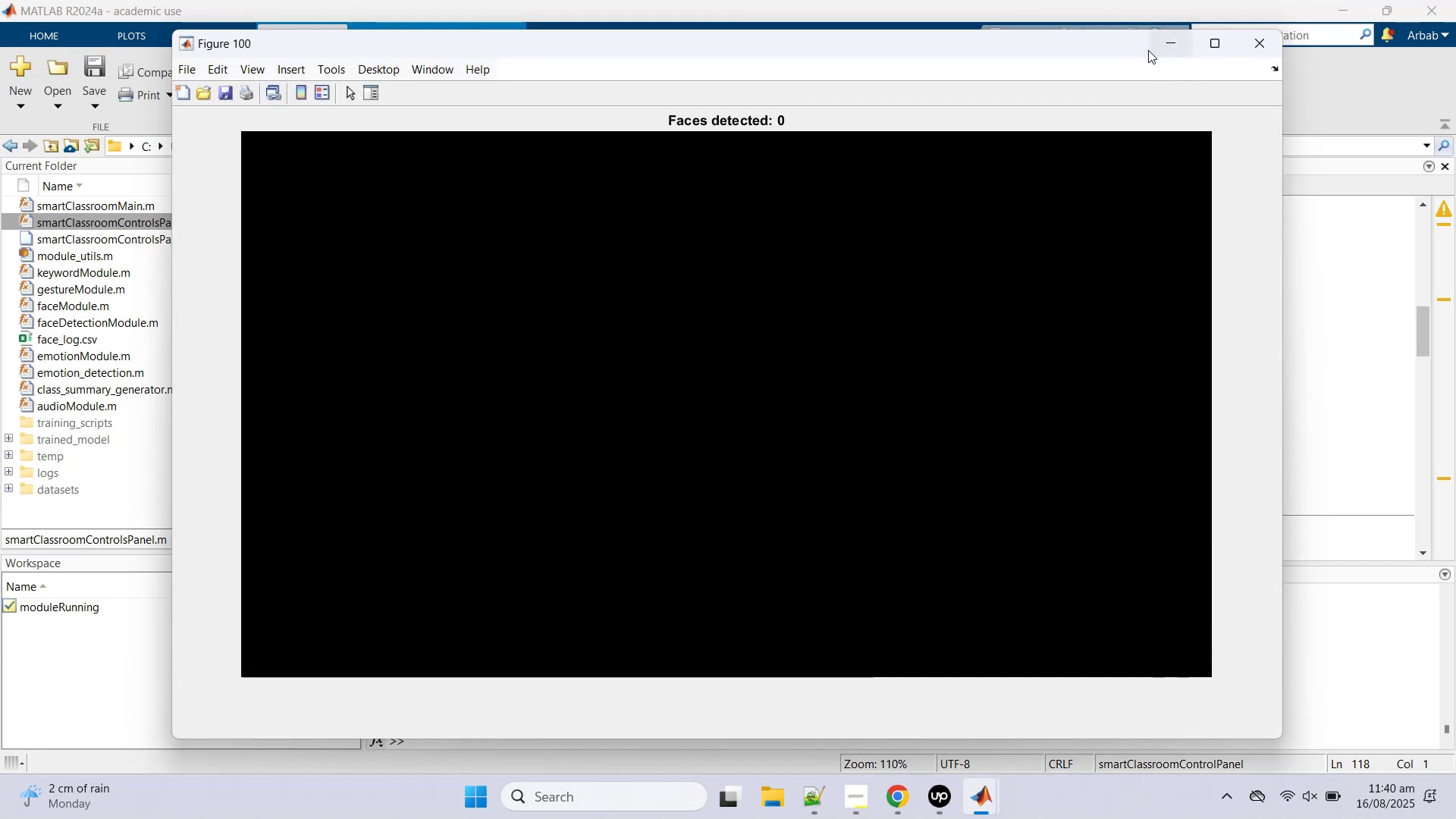 
wait(7.11)
 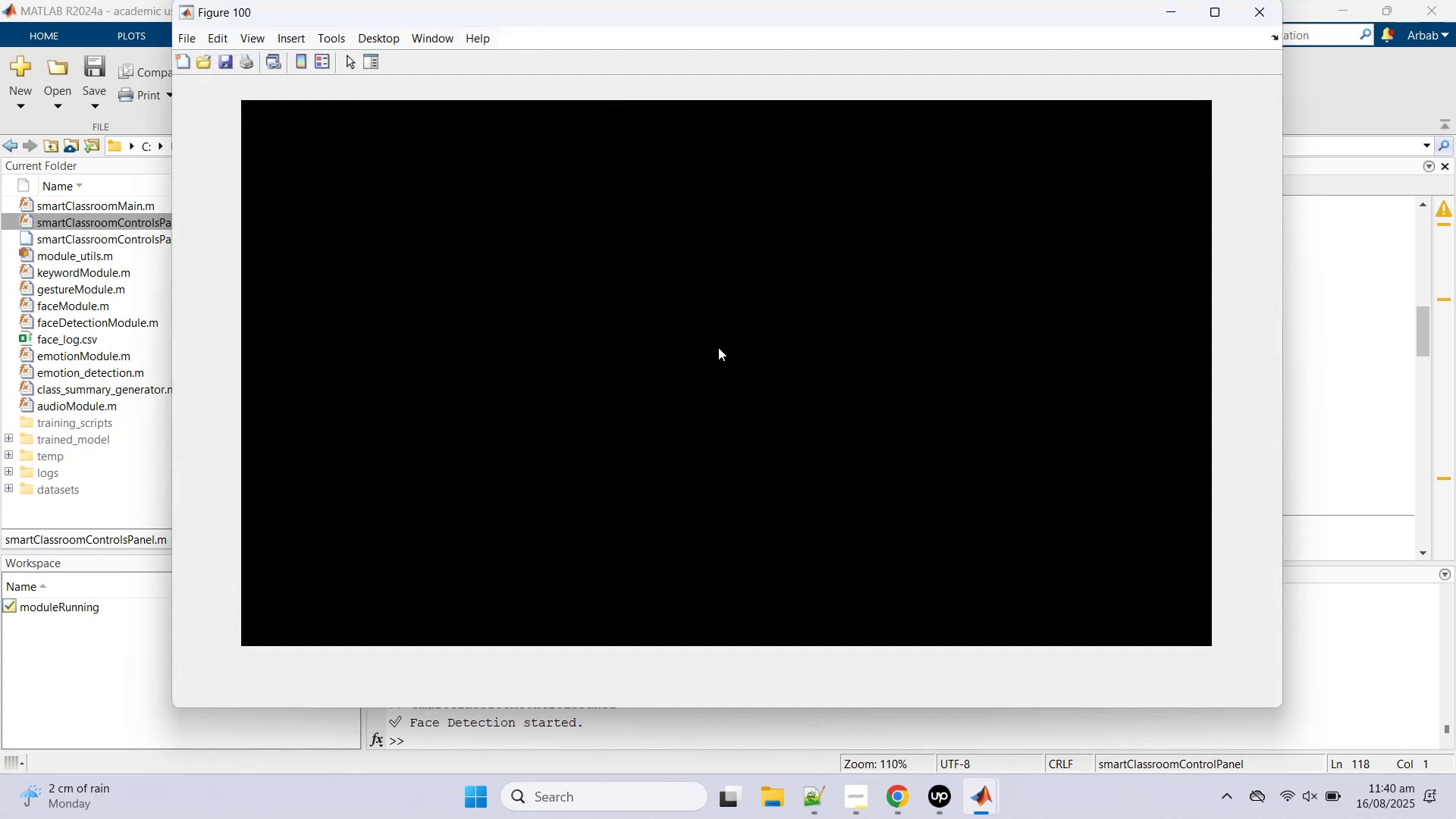 
left_click([1250, 44])
 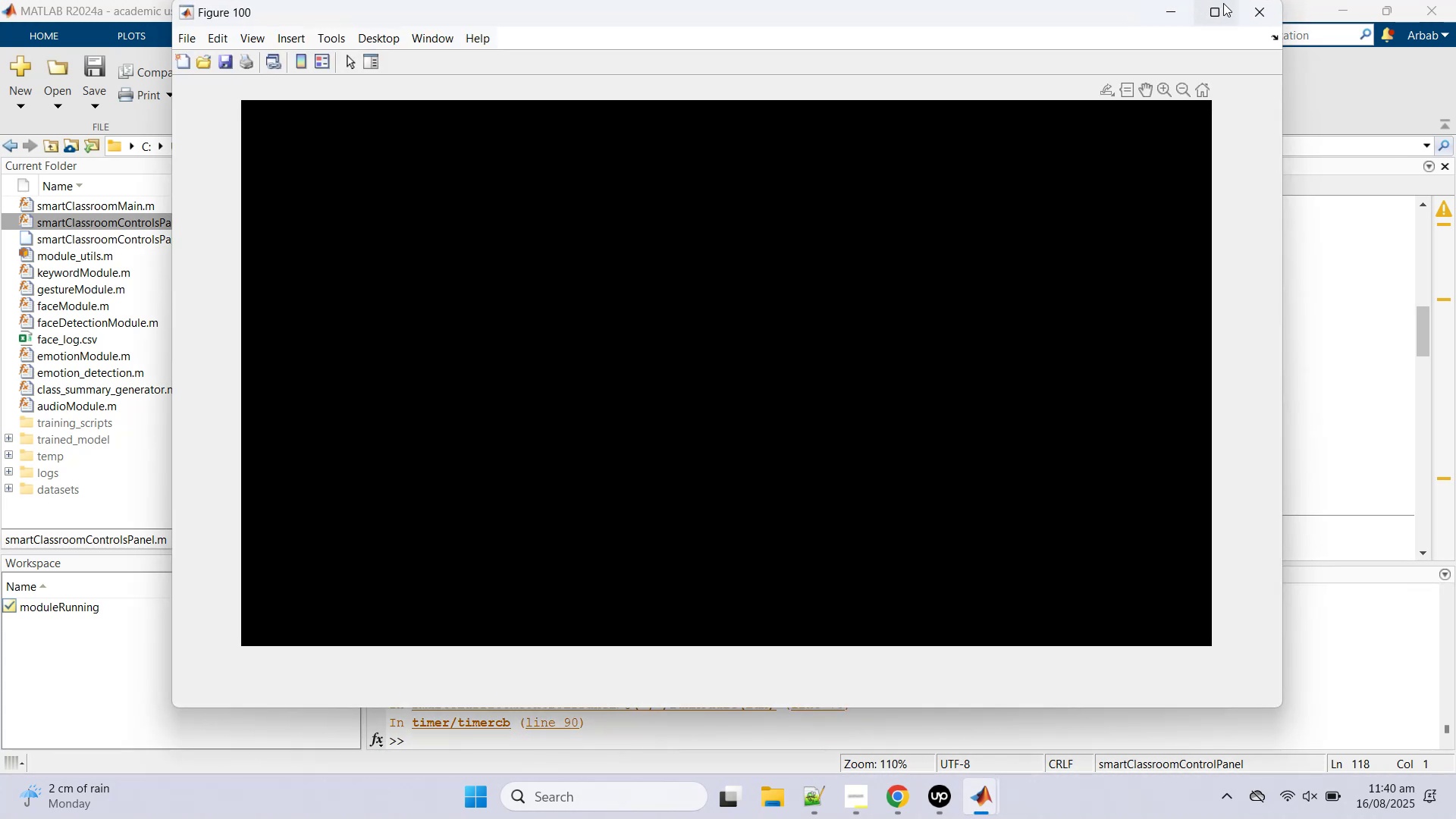 
left_click([1175, 46])
 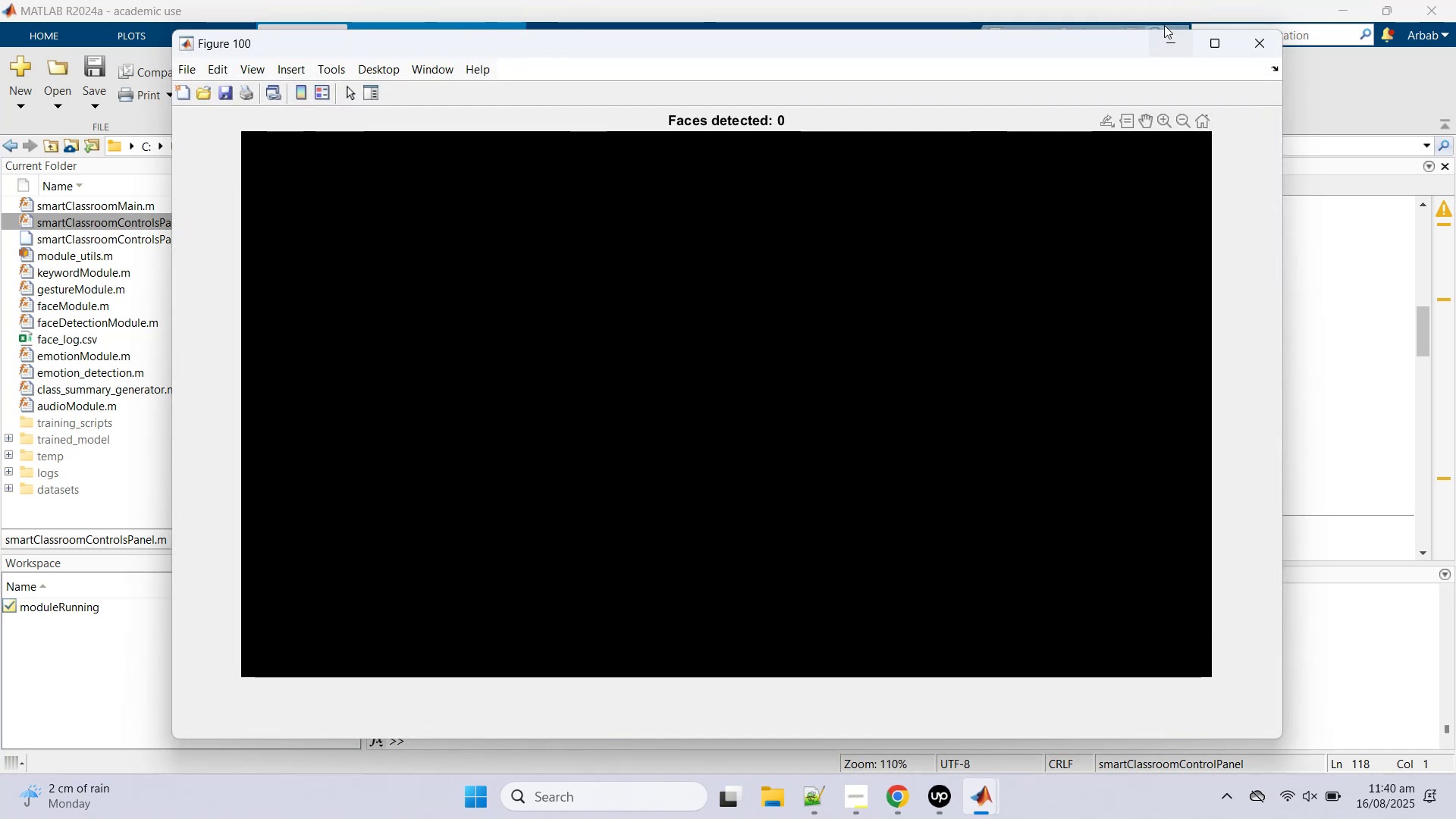 
left_click([1175, 40])
 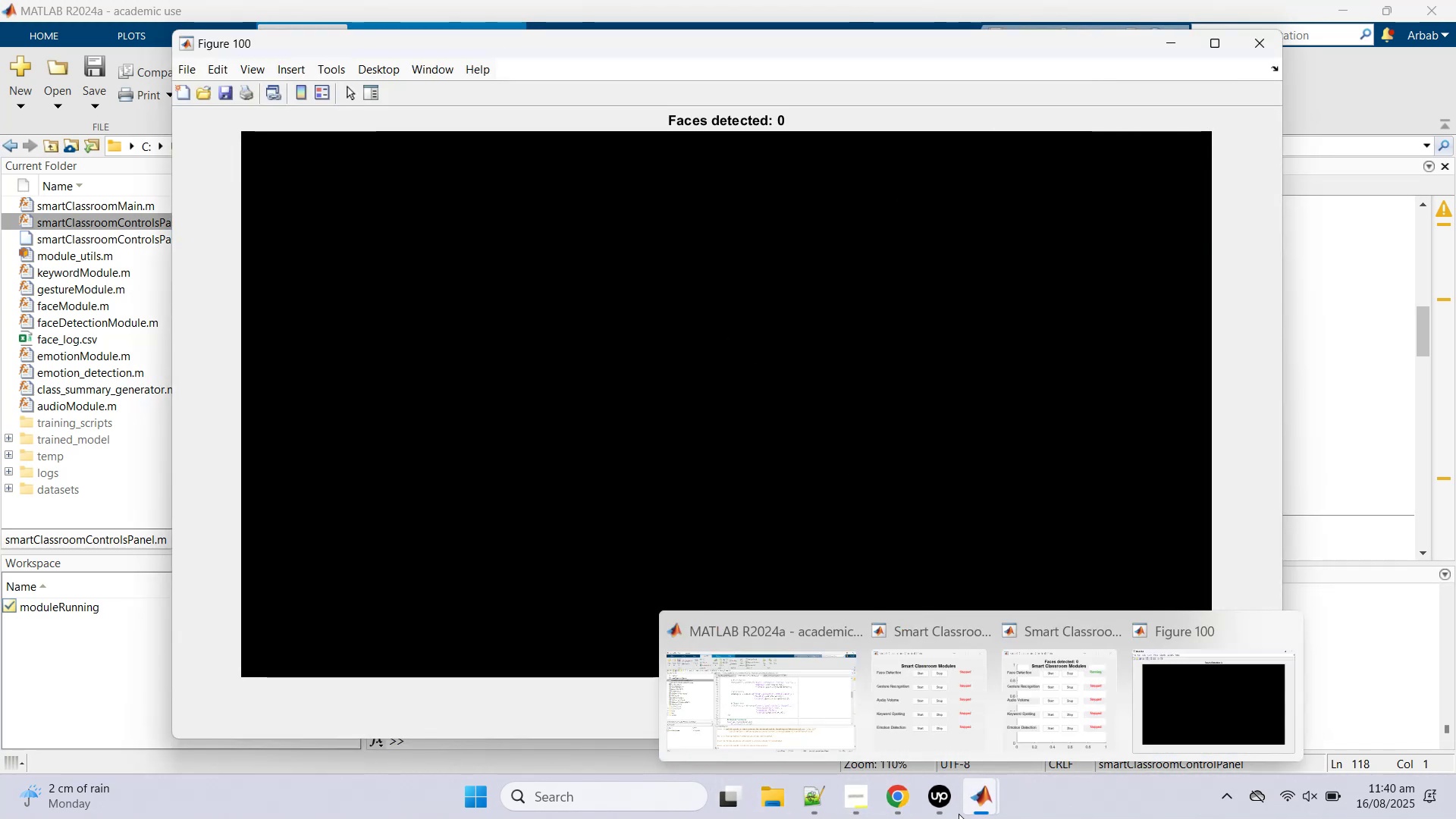 
wait(5.25)
 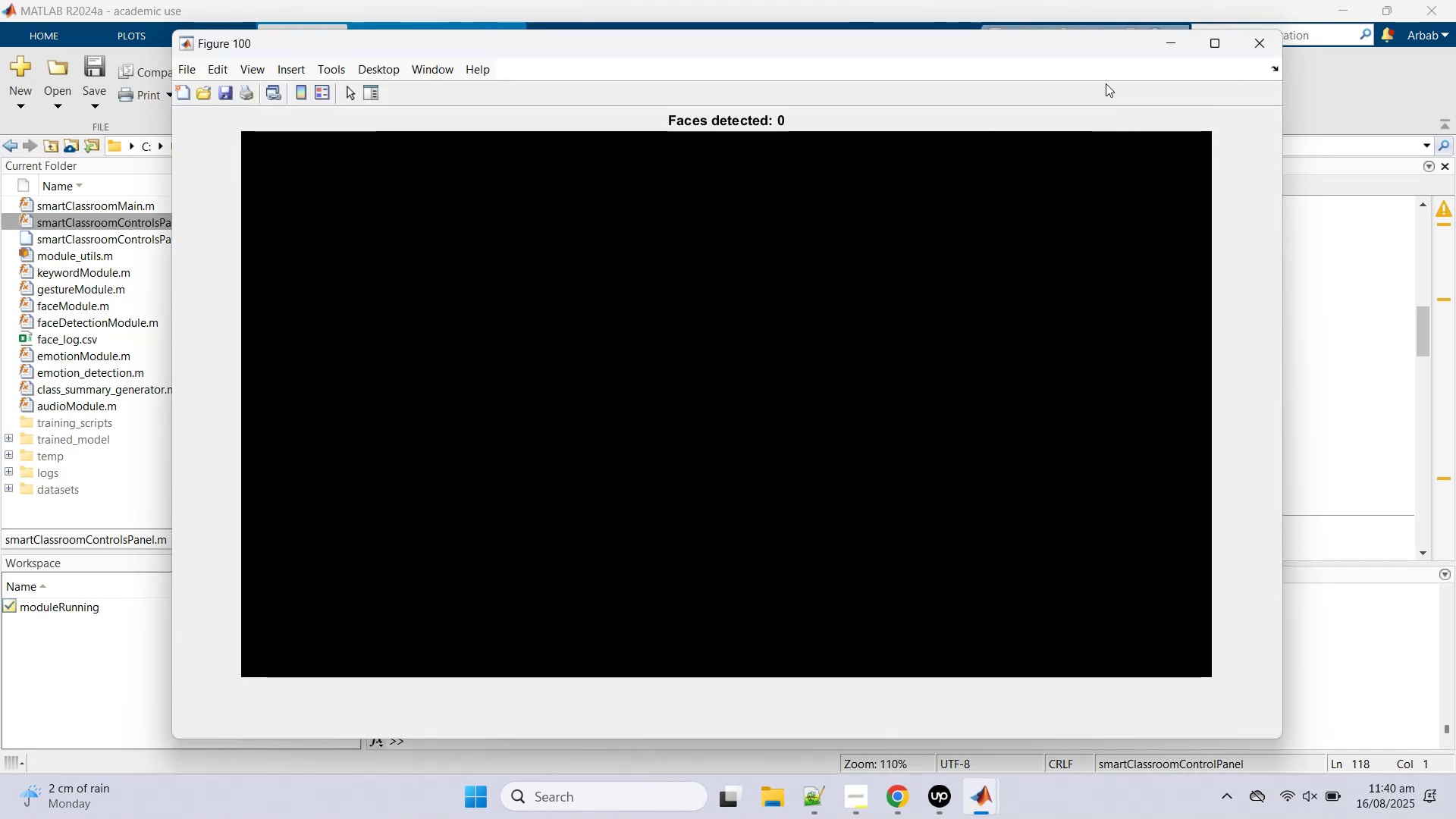 
left_click([926, 723])
 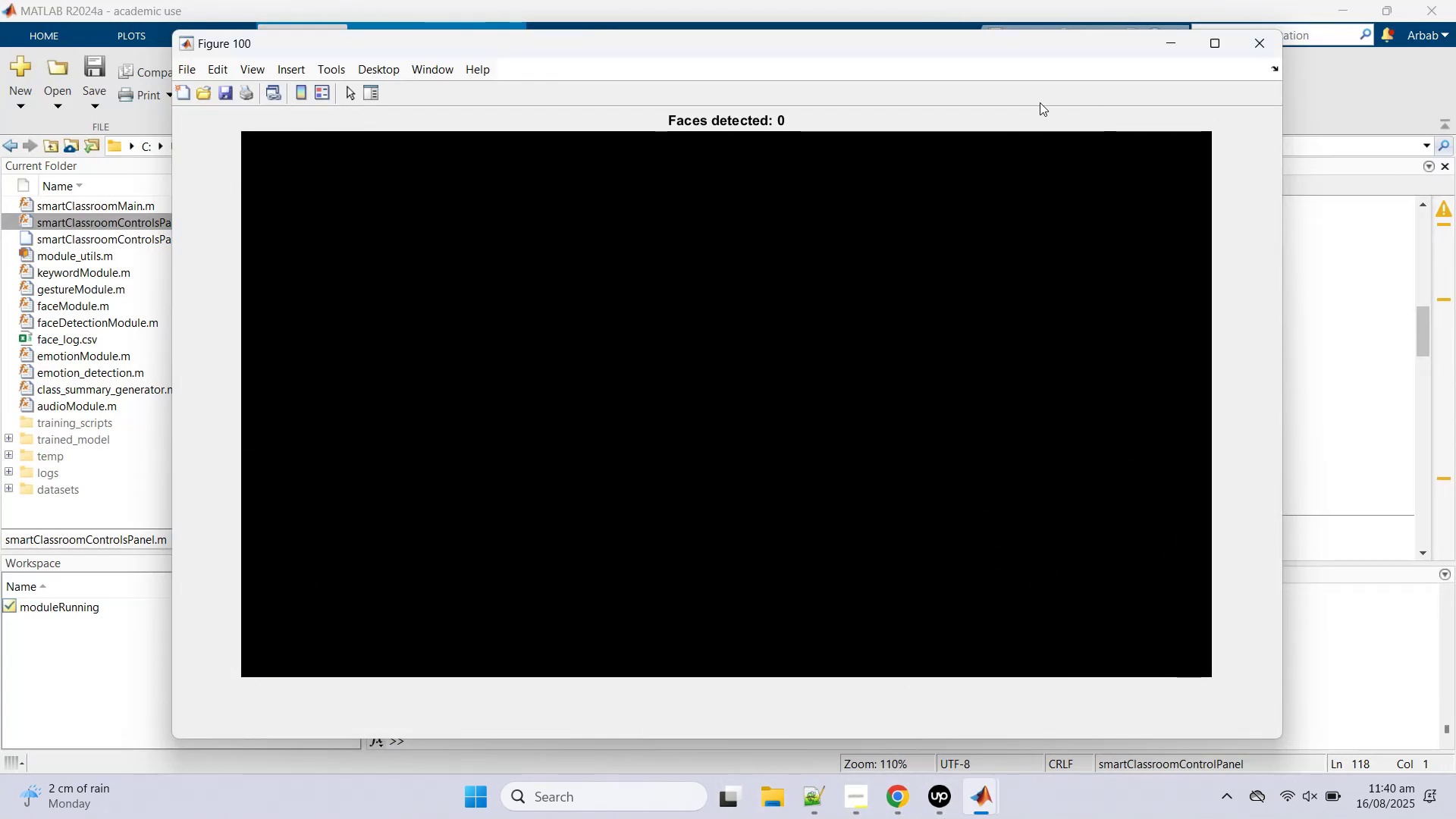 
left_click_drag(start_coordinate=[510, 46], to_coordinate=[1133, 89])
 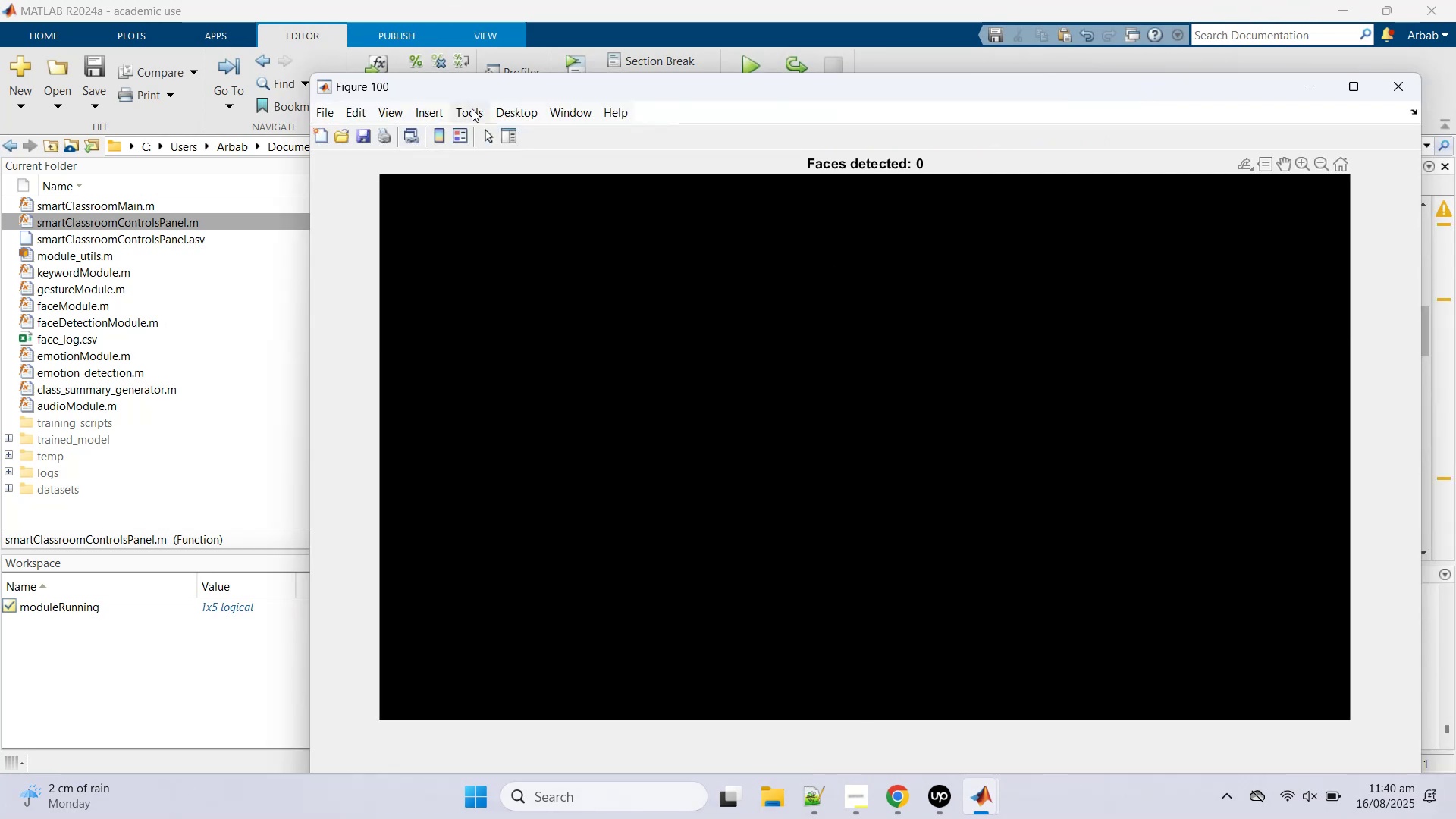 
left_click_drag(start_coordinate=[450, 84], to_coordinate=[628, 626])
 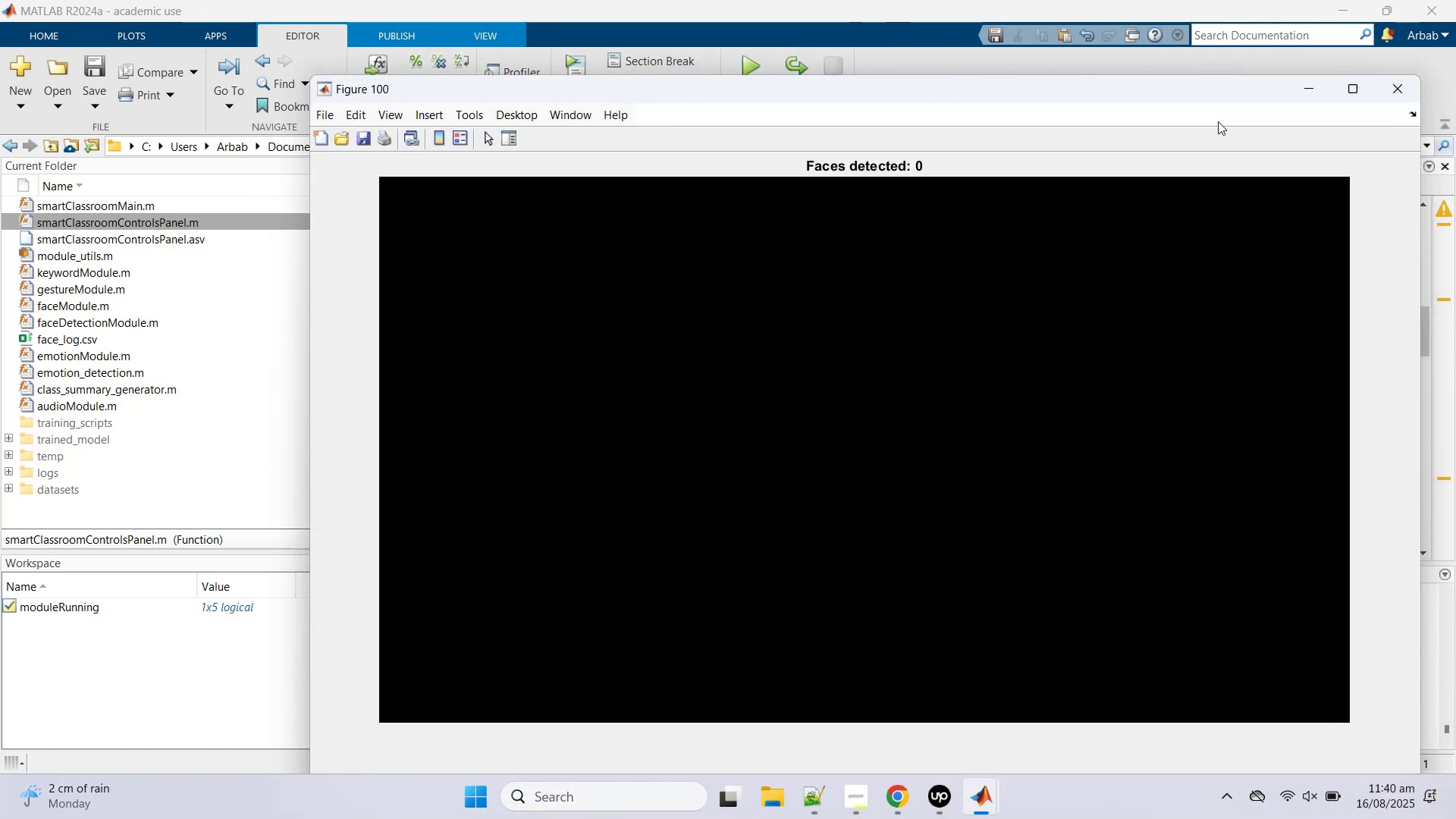 
key(Control+Z)
 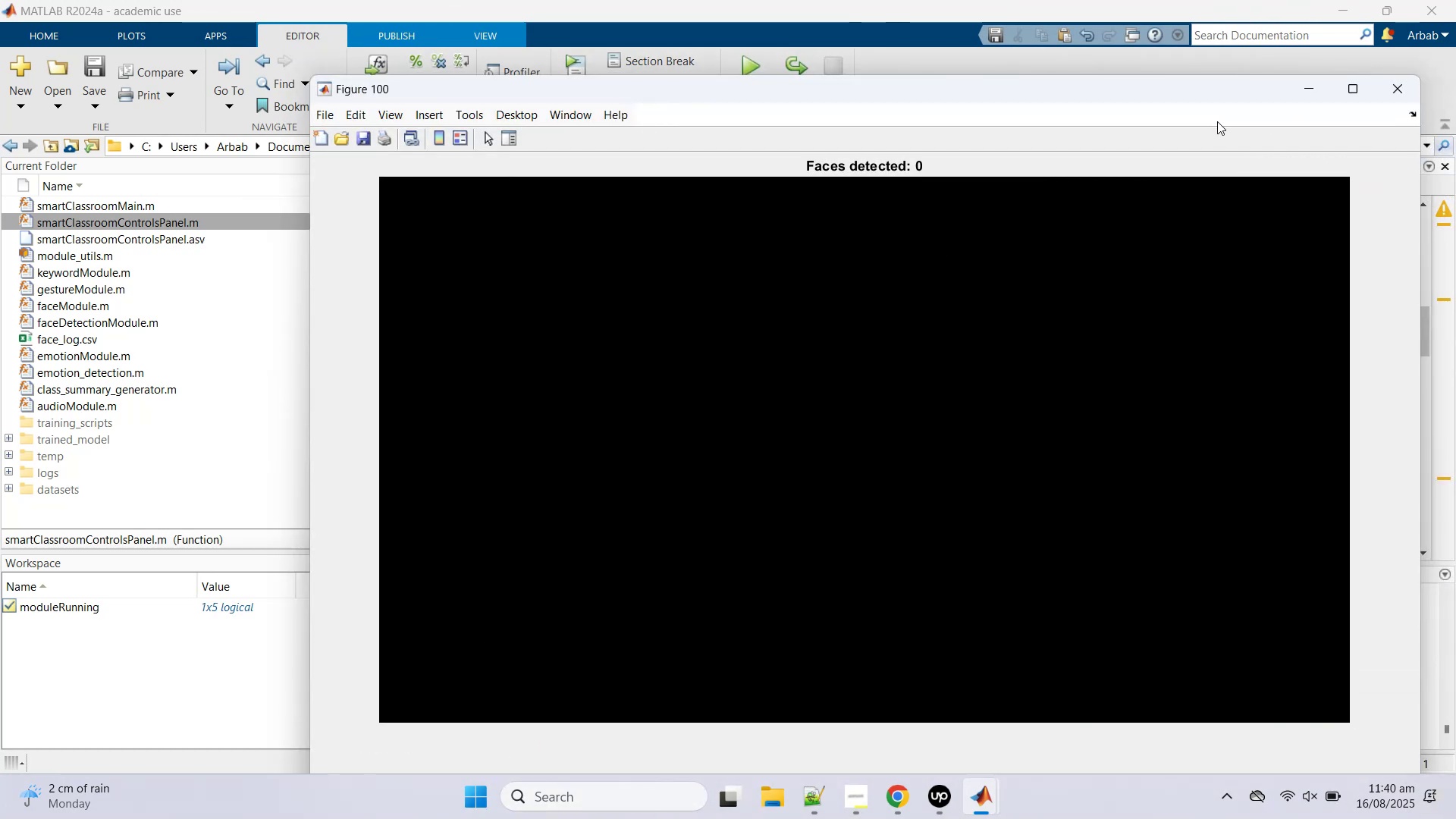 
hold_key(key=X, duration=0.71)
 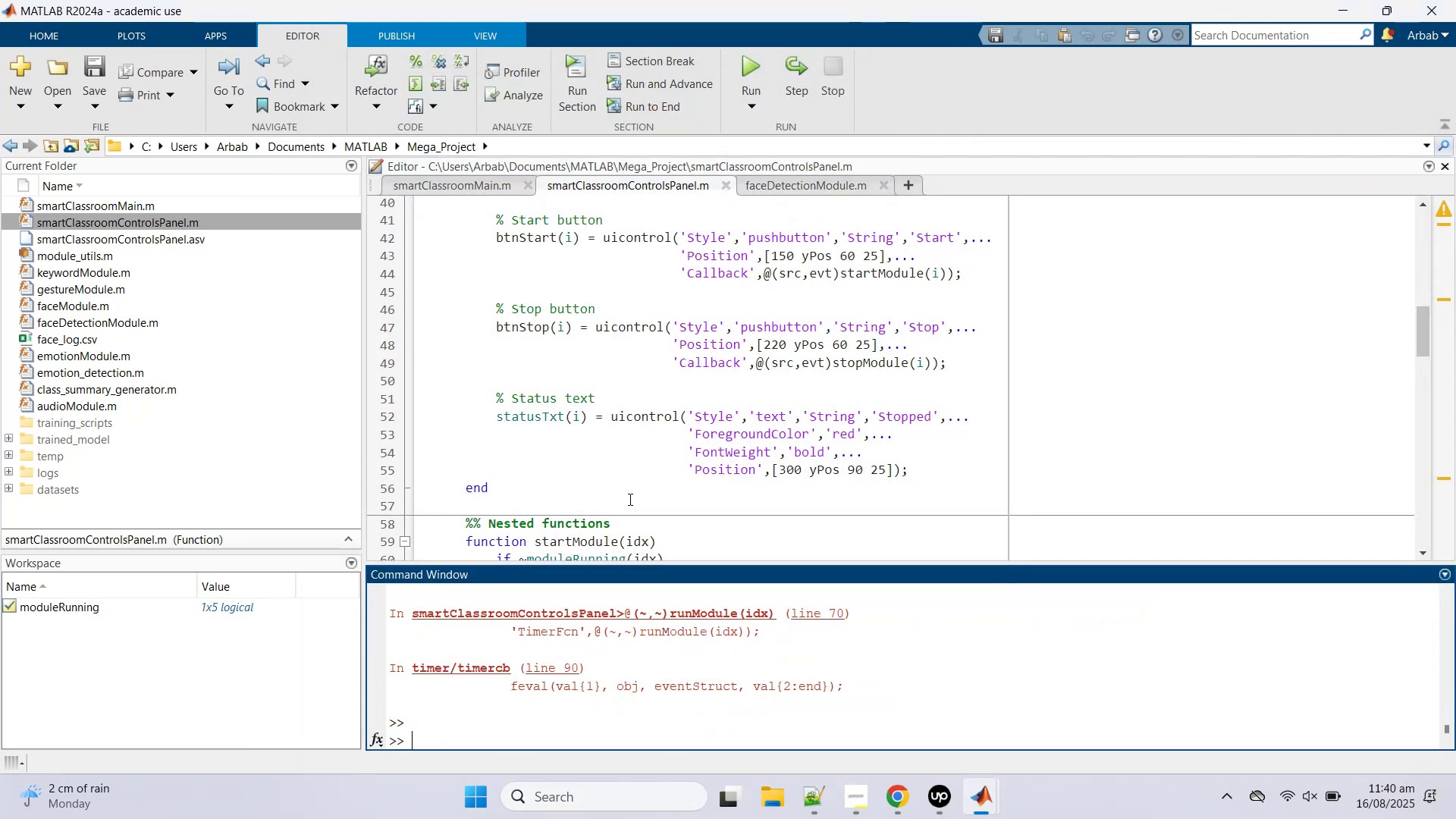 
hold_key(key=Z, duration=0.4)
 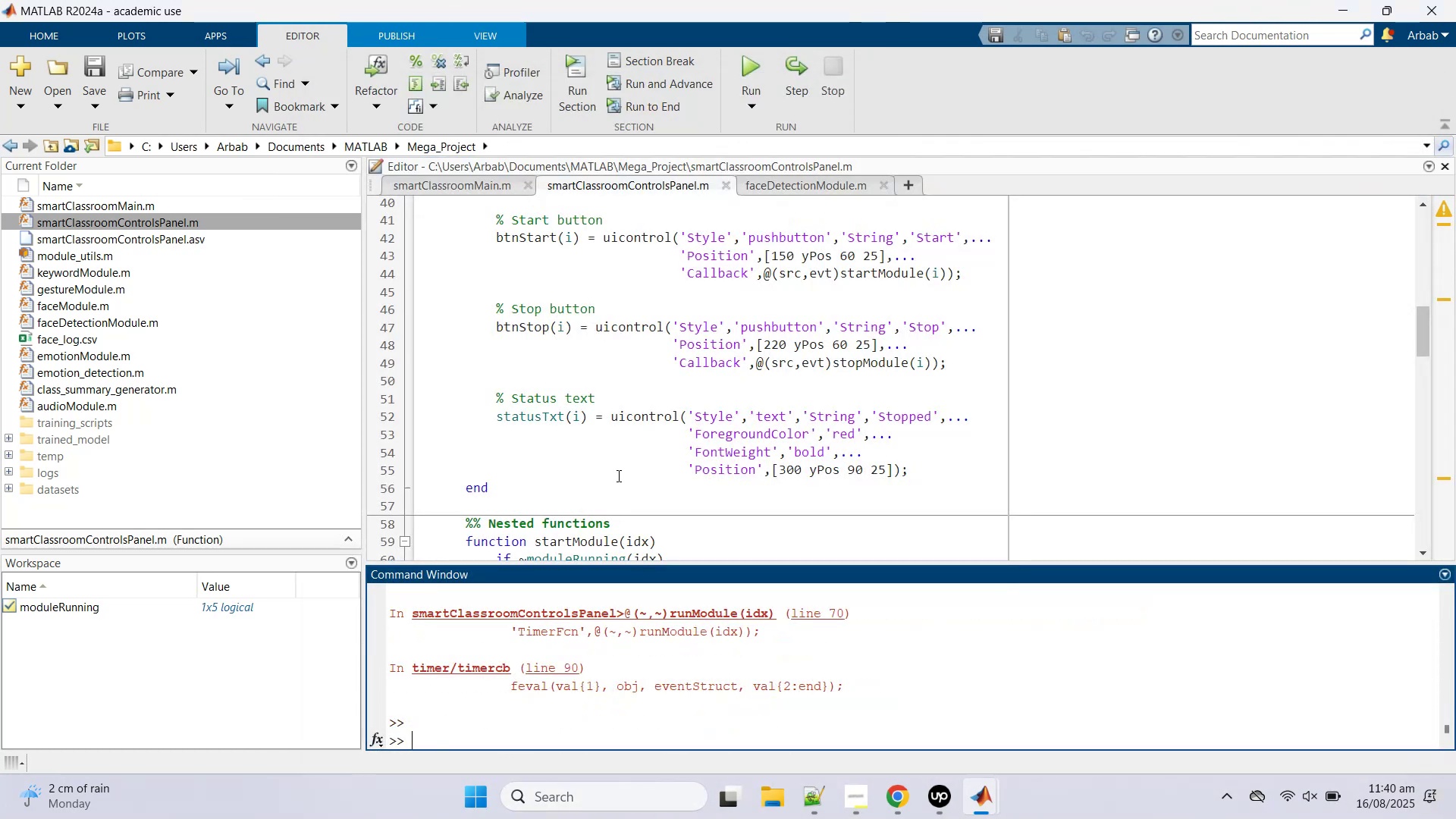 
key(Control+C)
 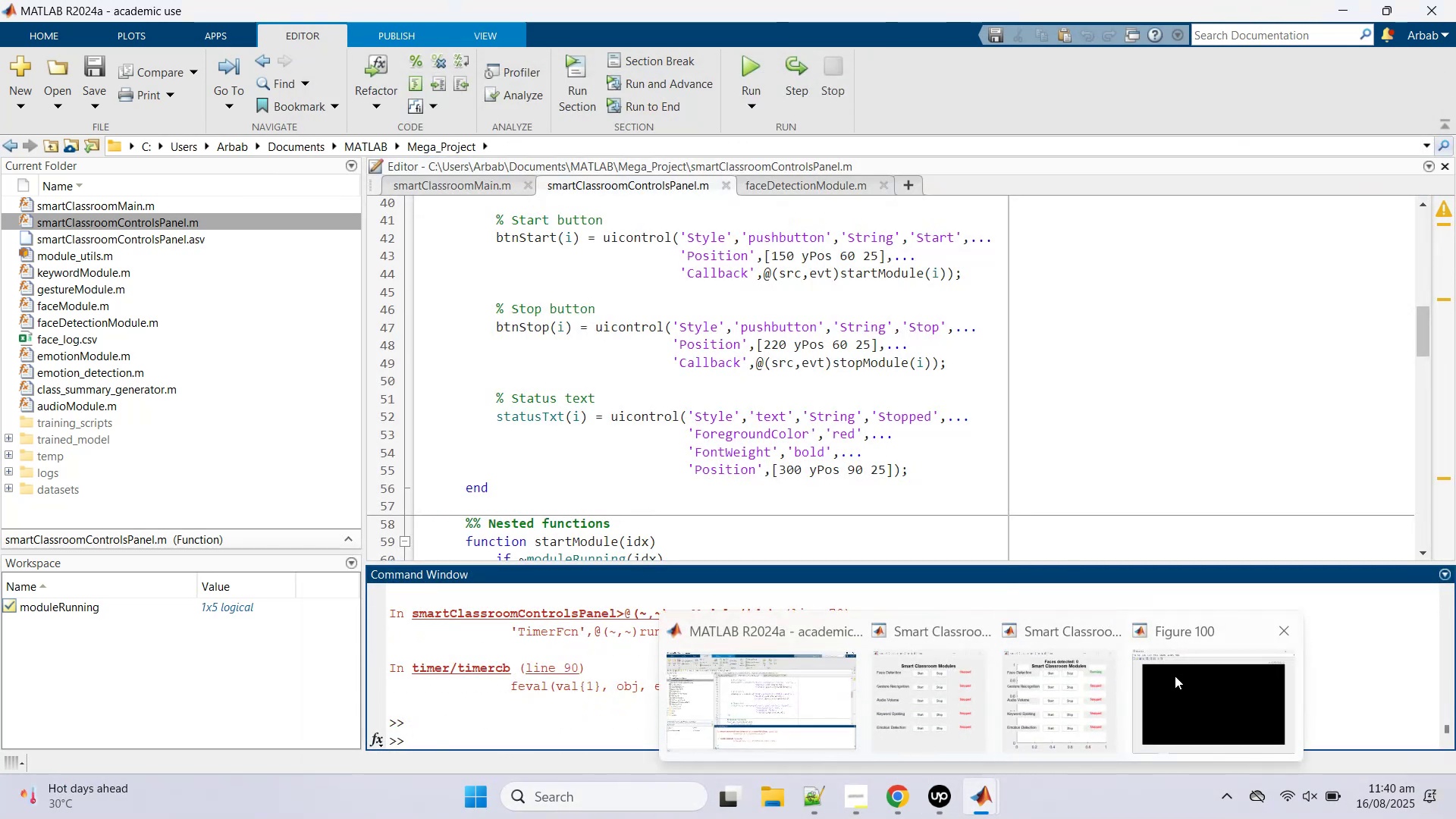 
left_click([1131, 673])
 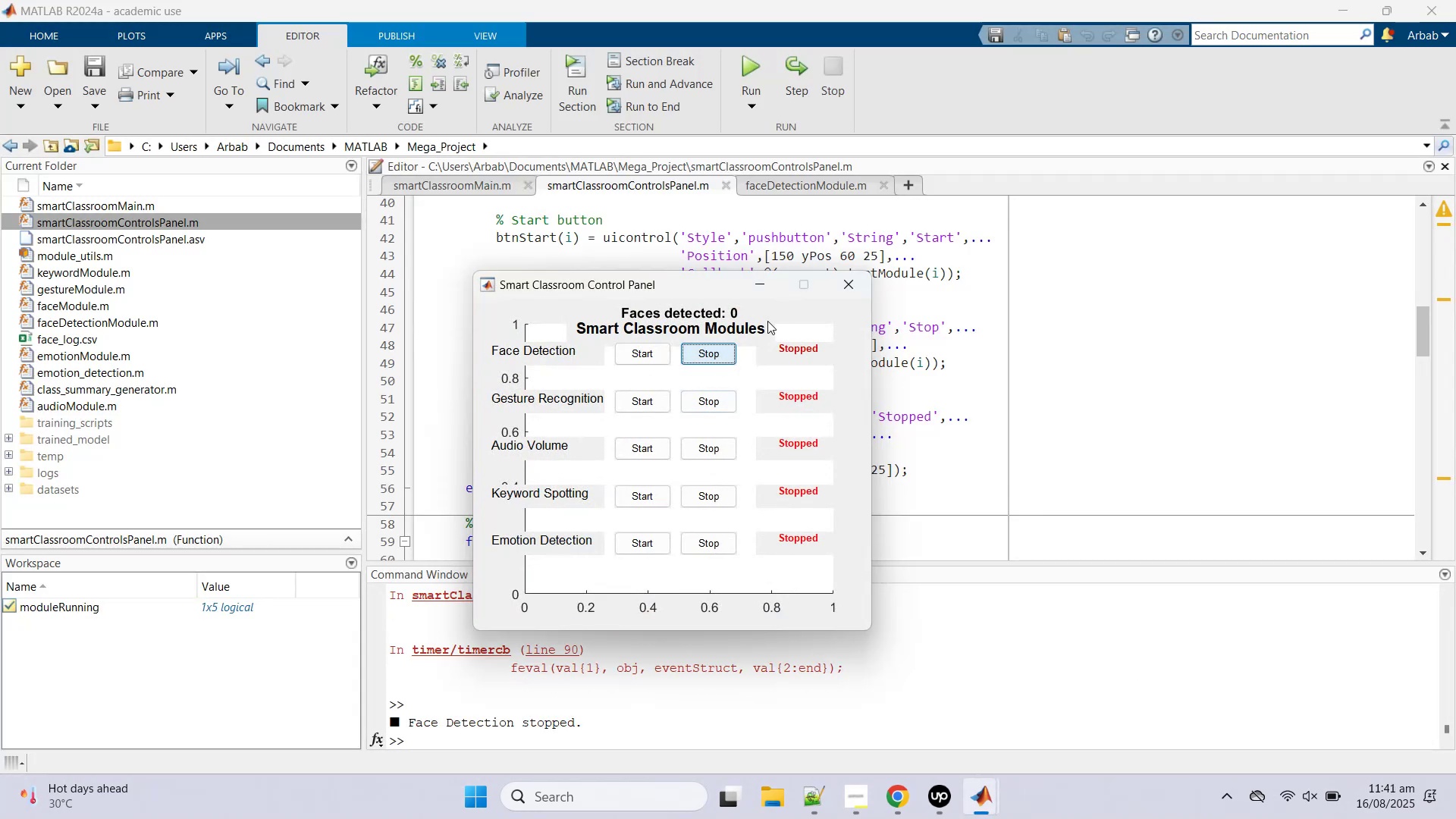 
left_click([843, 281])
 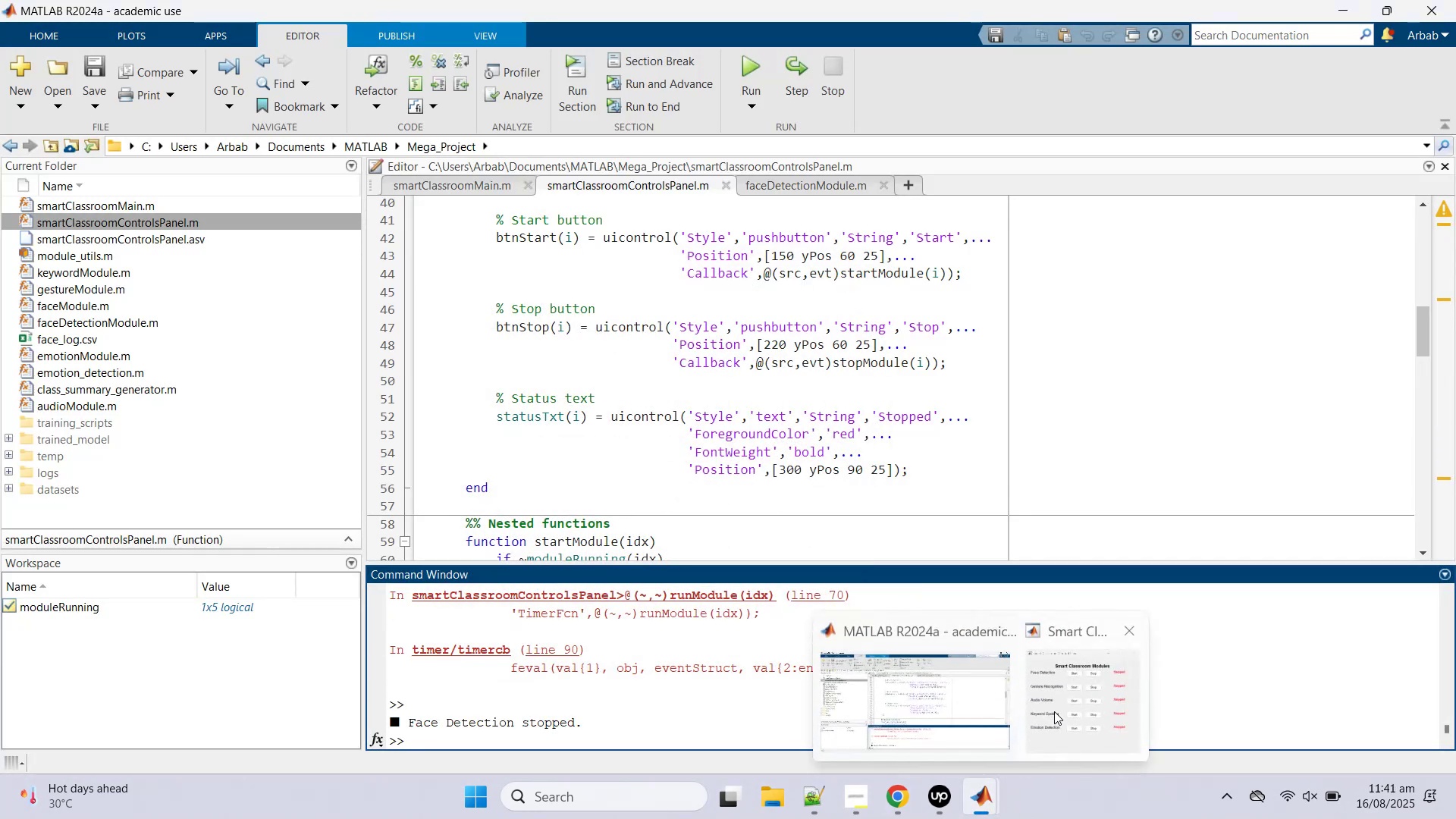 
left_click([1118, 632])
 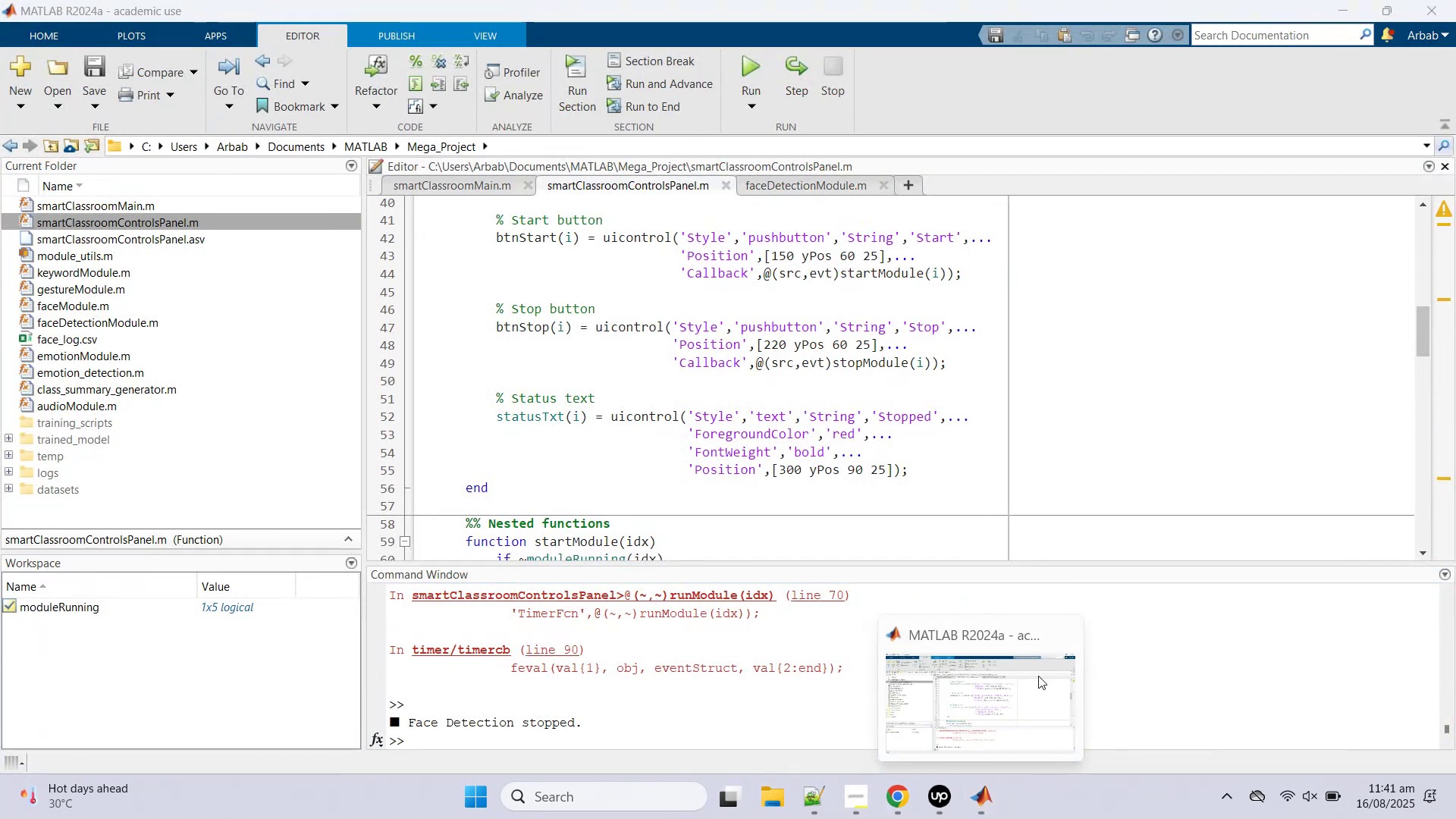 
left_click([978, 685])
 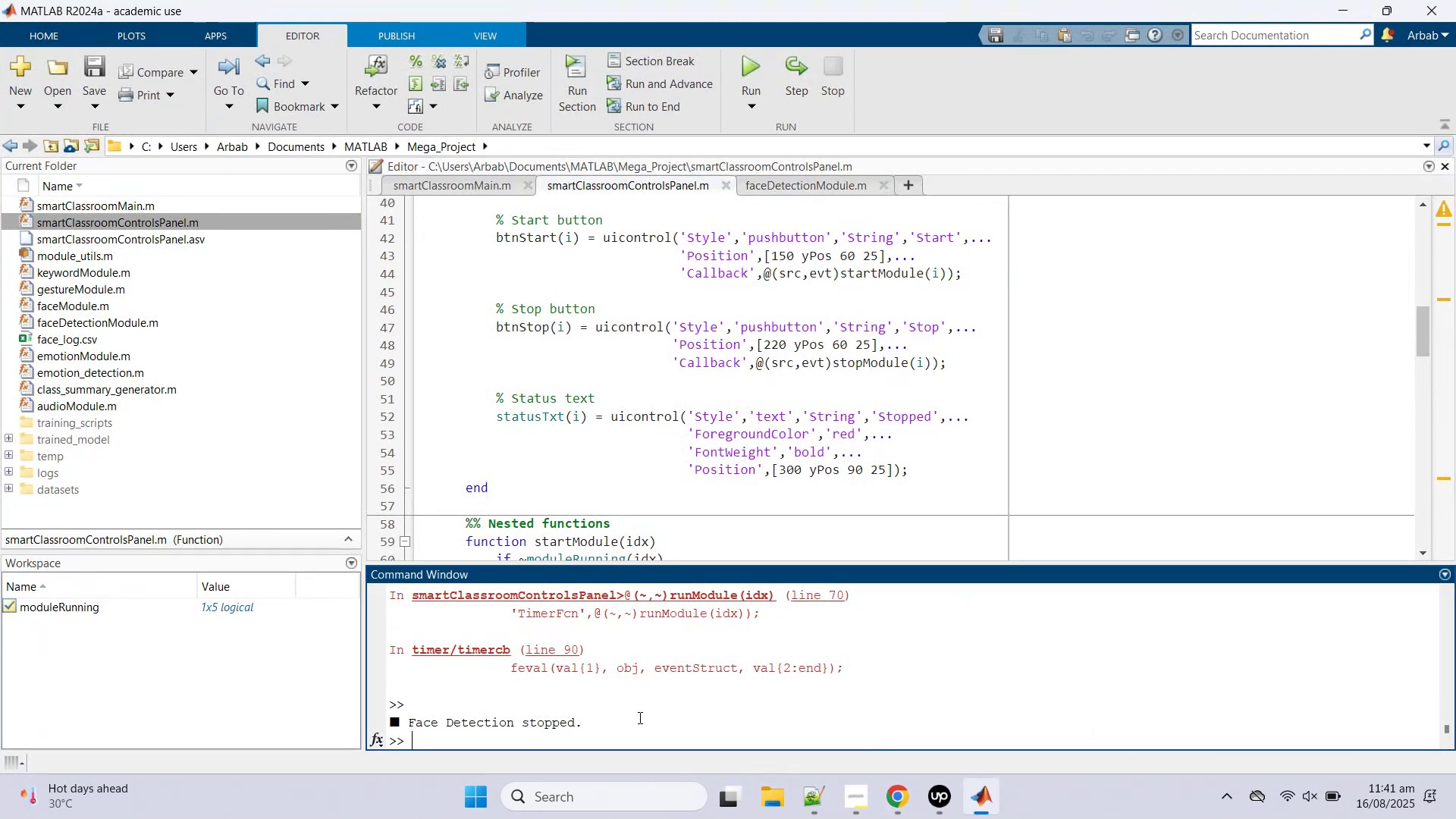 
left_click([639, 717])
 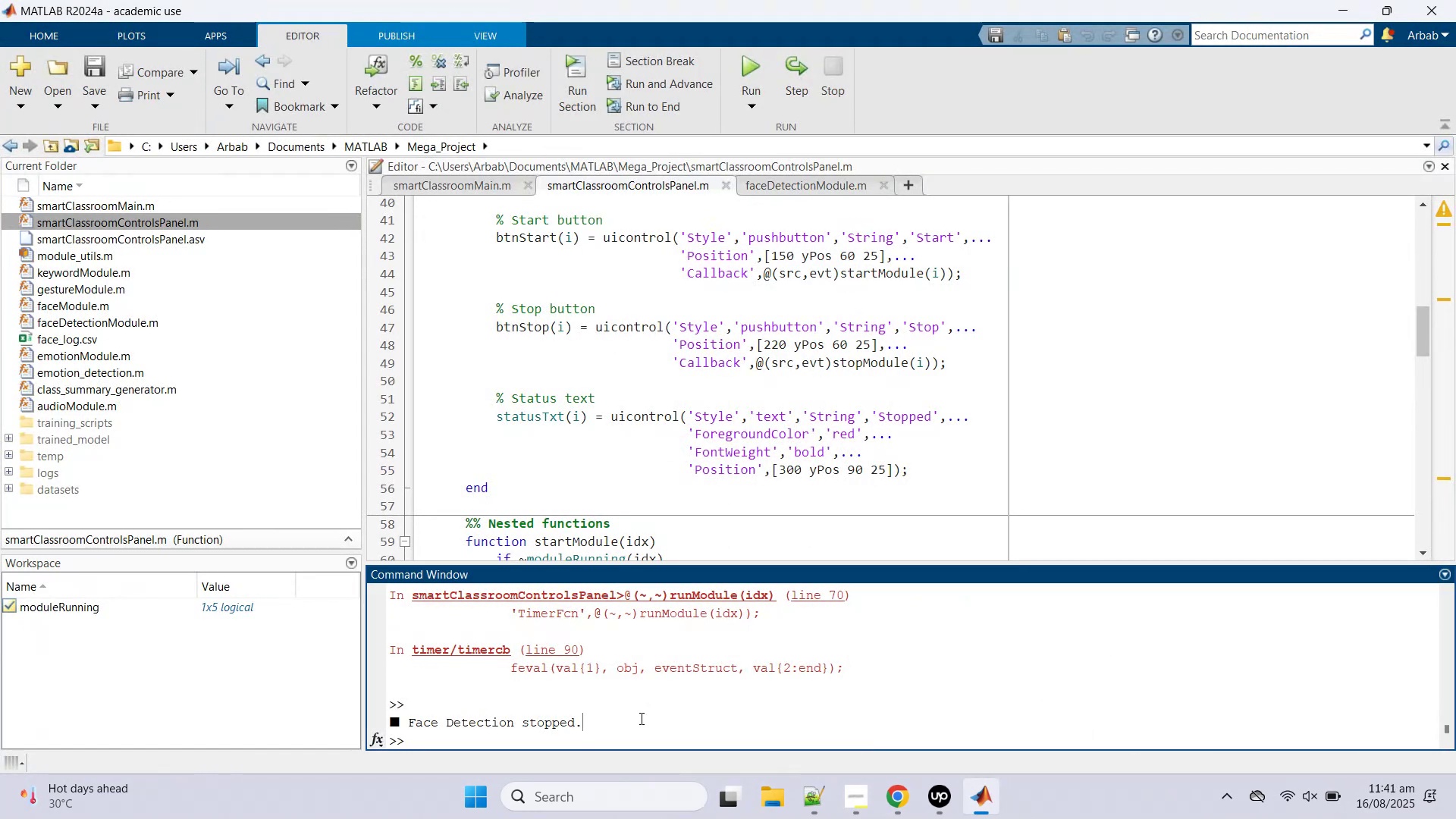 
type(clc)
 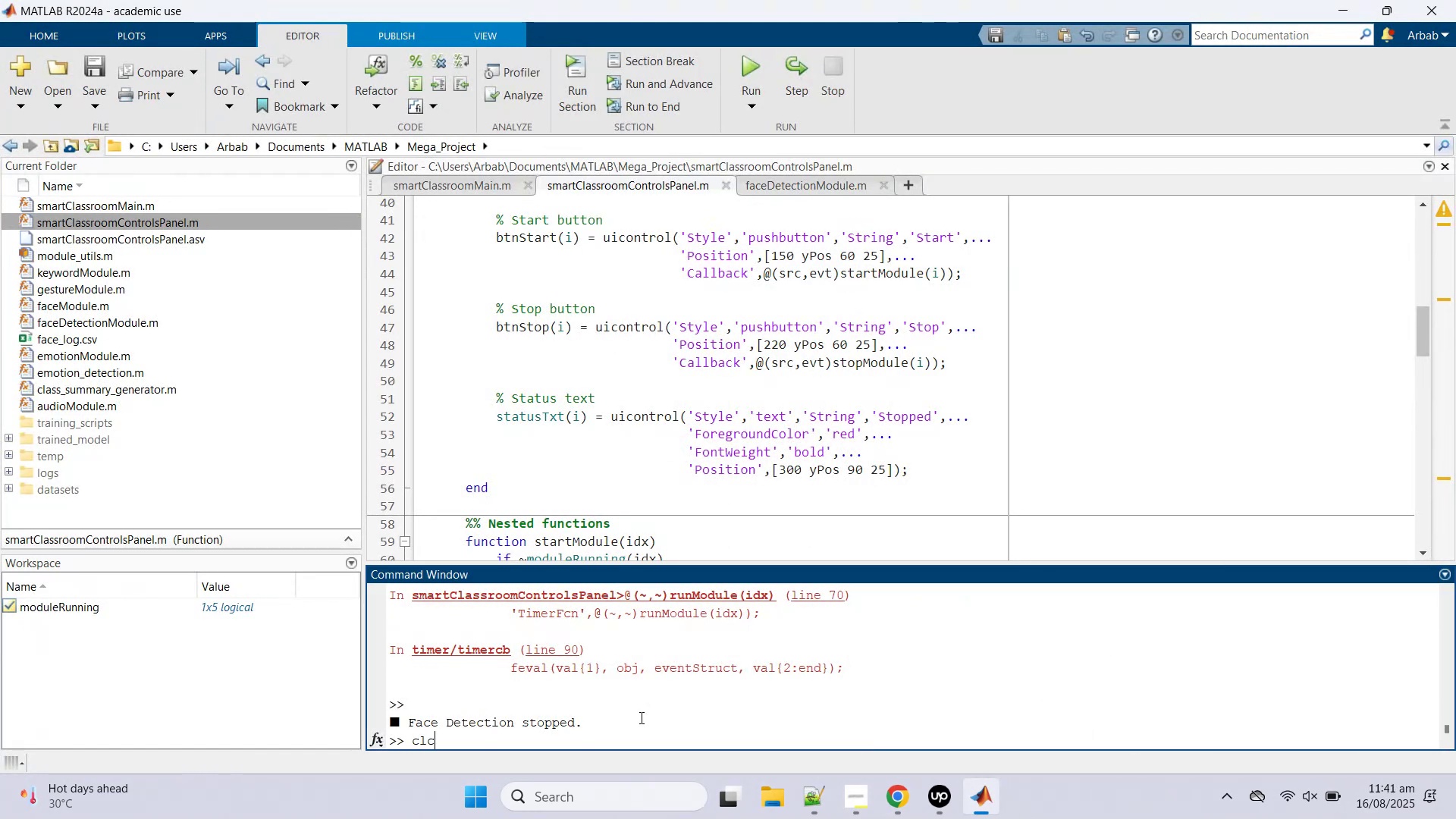 
key(Enter)
 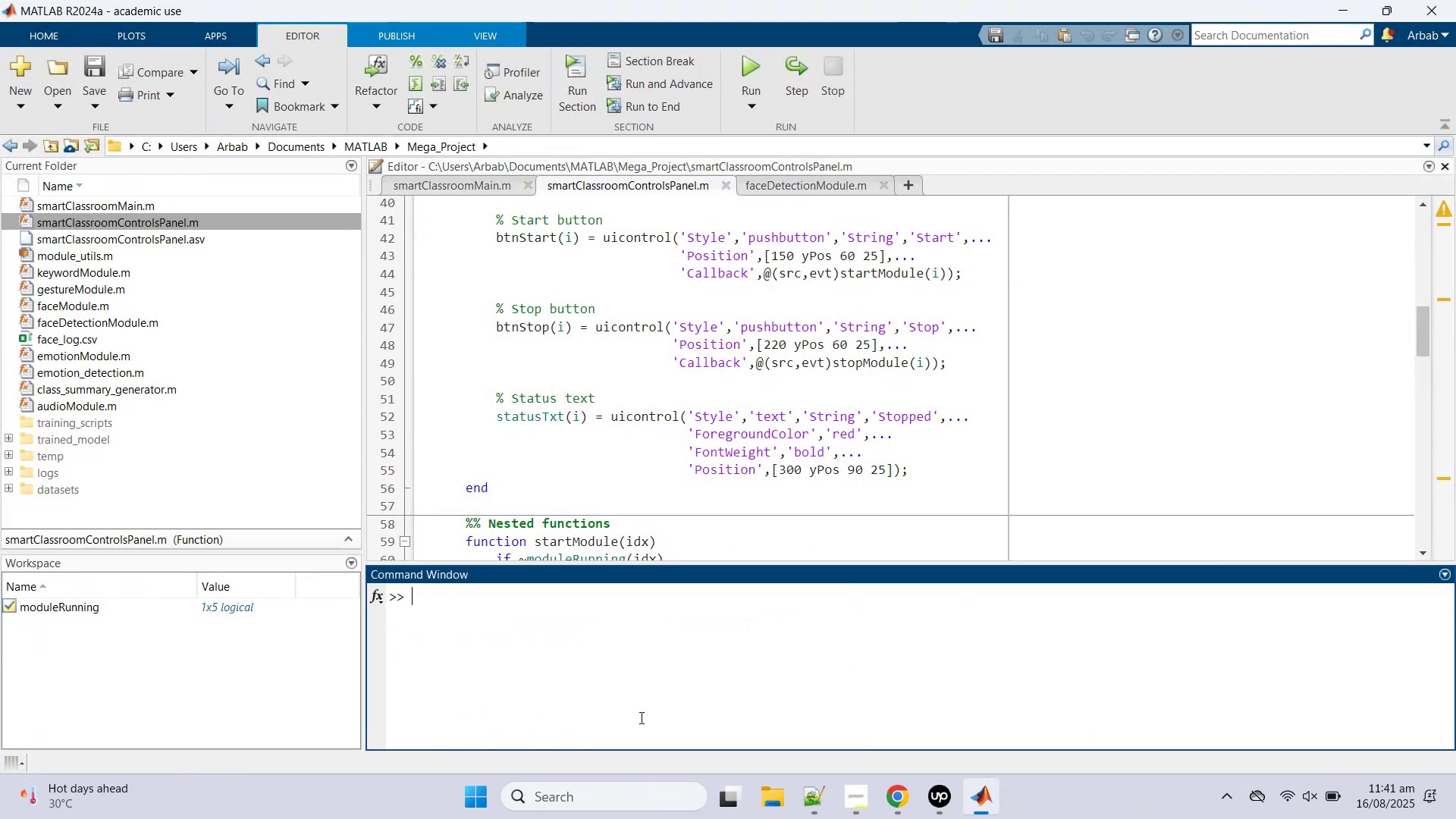 
type(clear)
 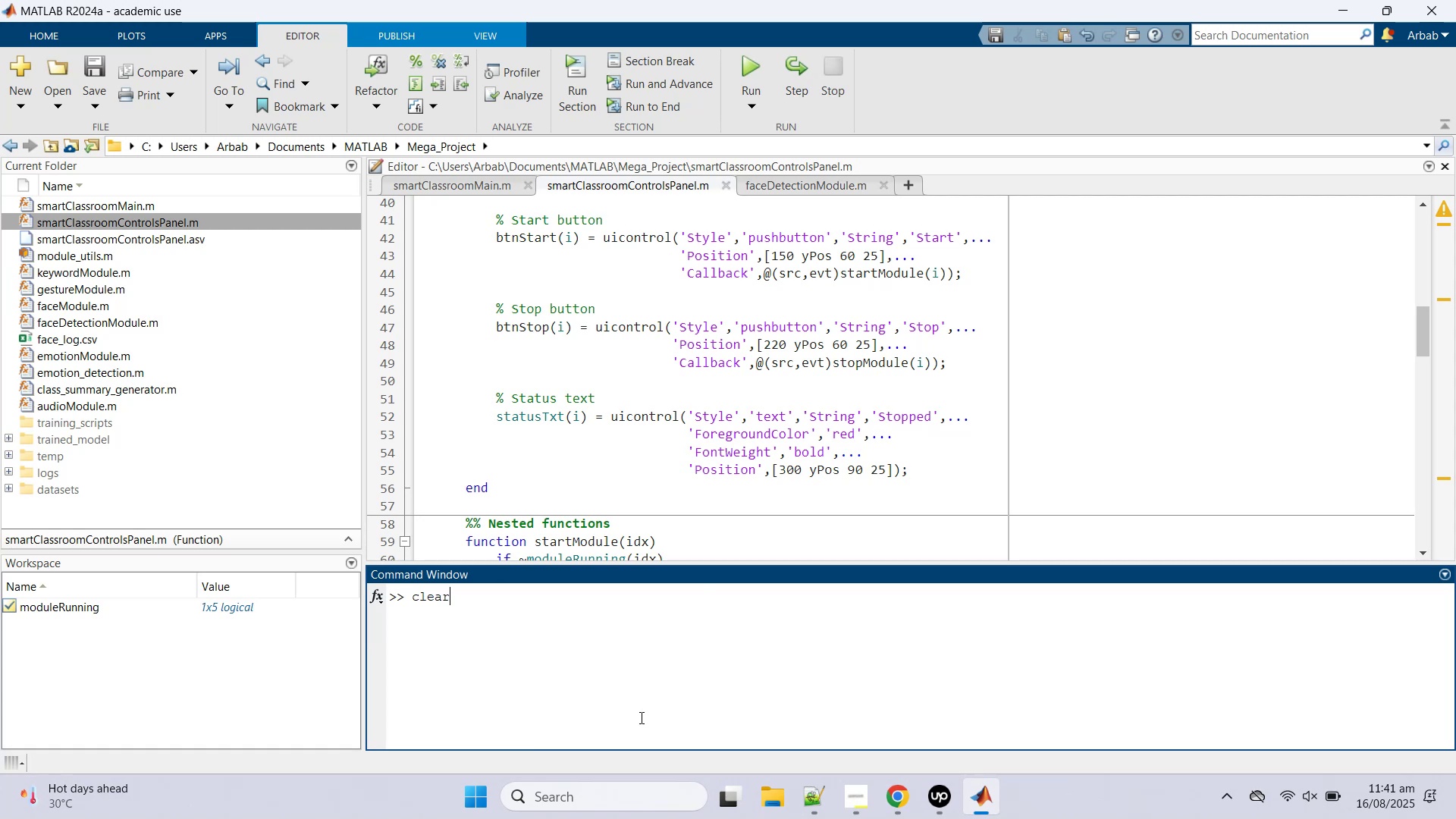 
key(Enter)
 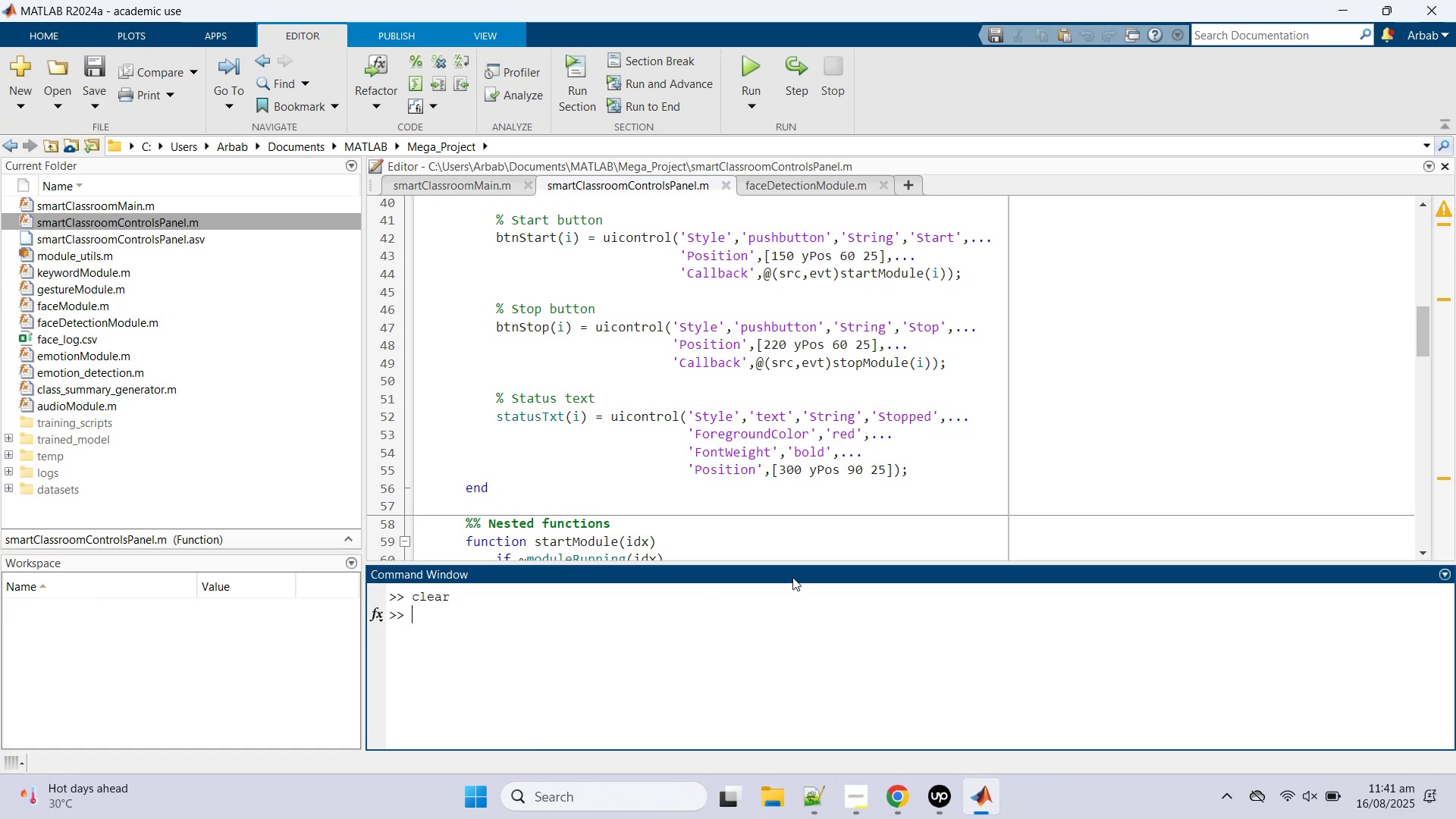 
scroll: coordinate [709, 313], scroll_direction: up, amount: 13.0
 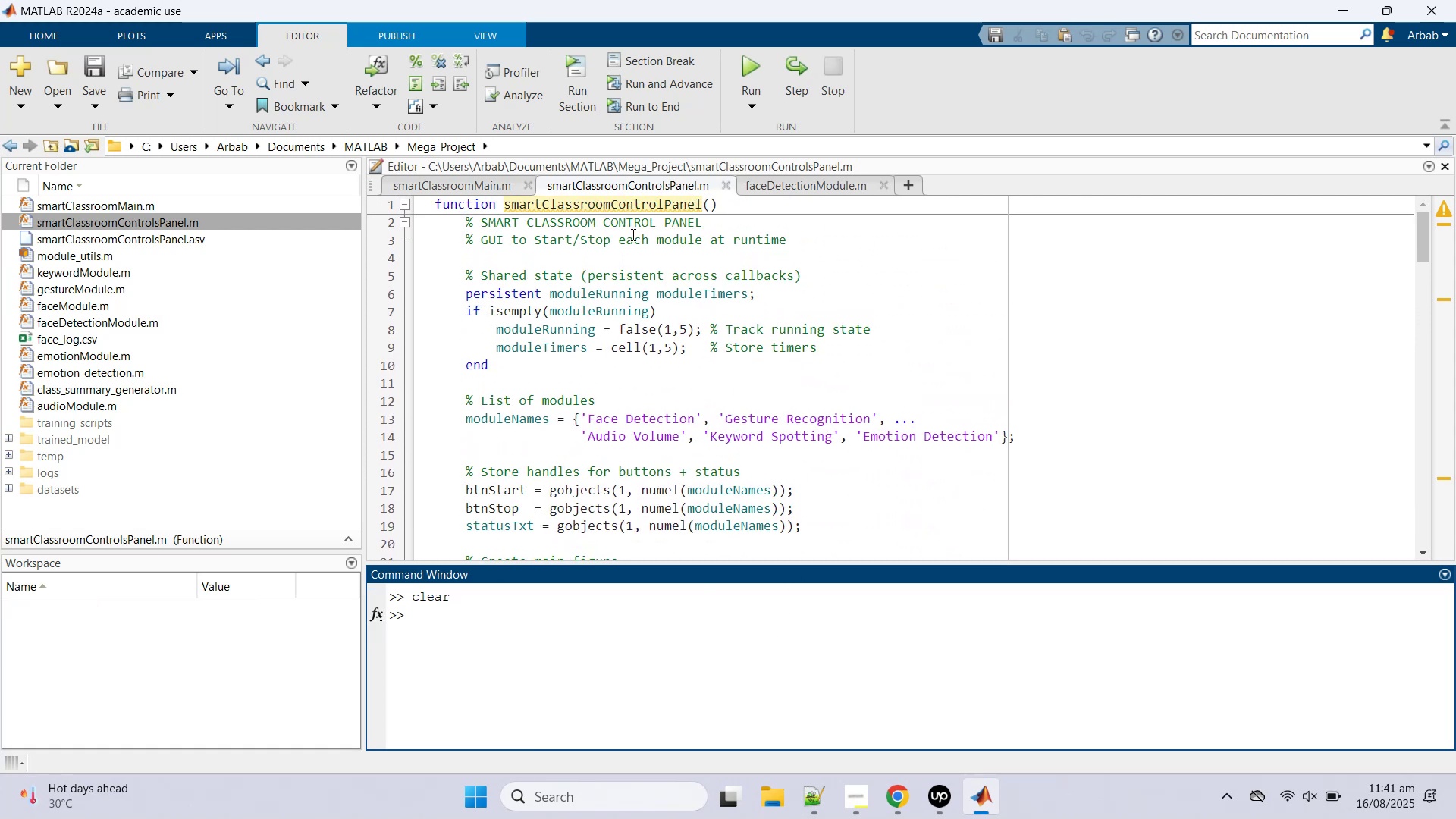 
scroll: coordinate [688, 451], scroll_direction: down, amount: 3.0
 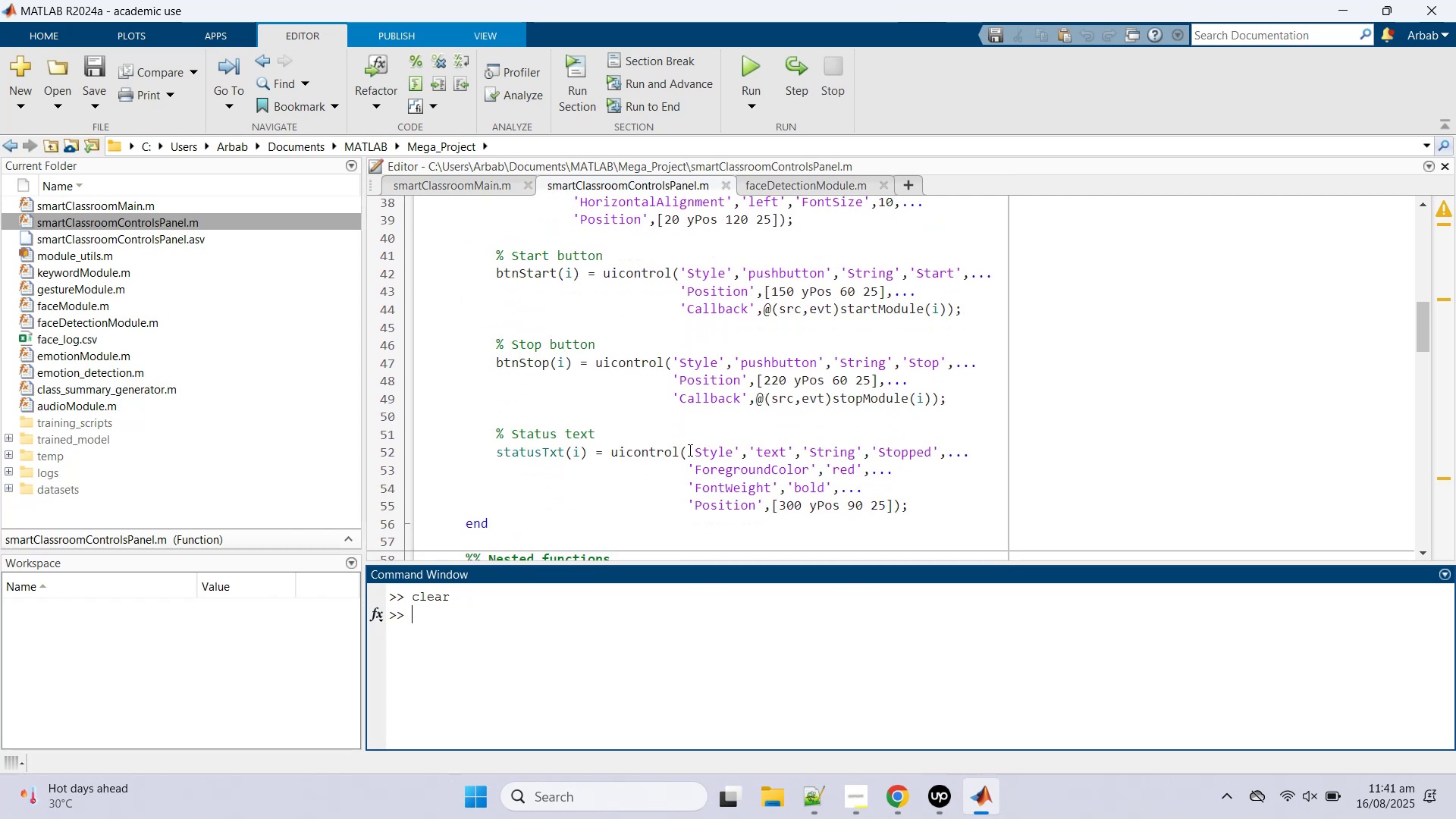 
scroll: coordinate [689, 447], scroll_direction: up, amount: 1.0
 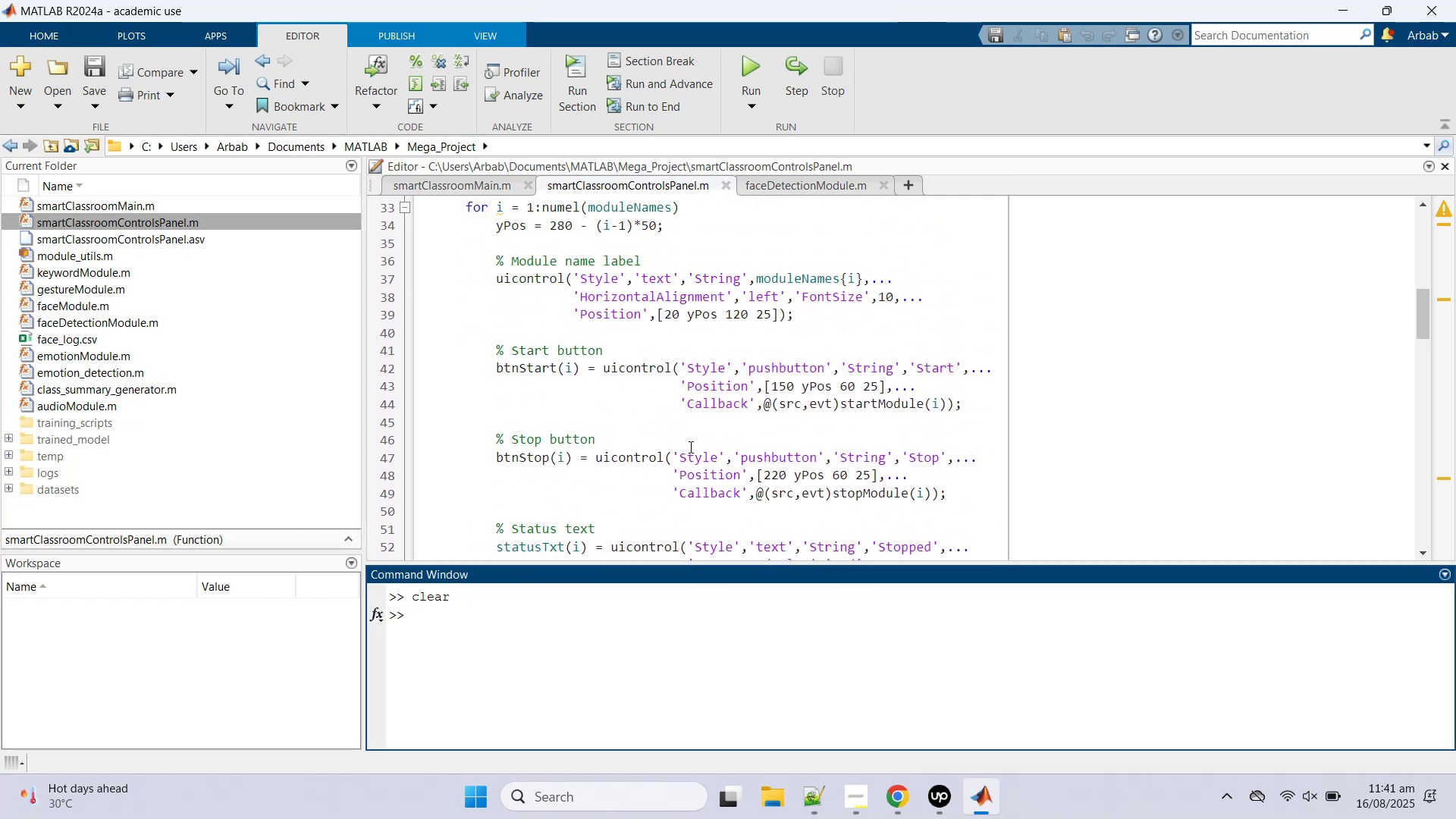 
scroll: coordinate [689, 450], scroll_direction: down, amount: 7.0
 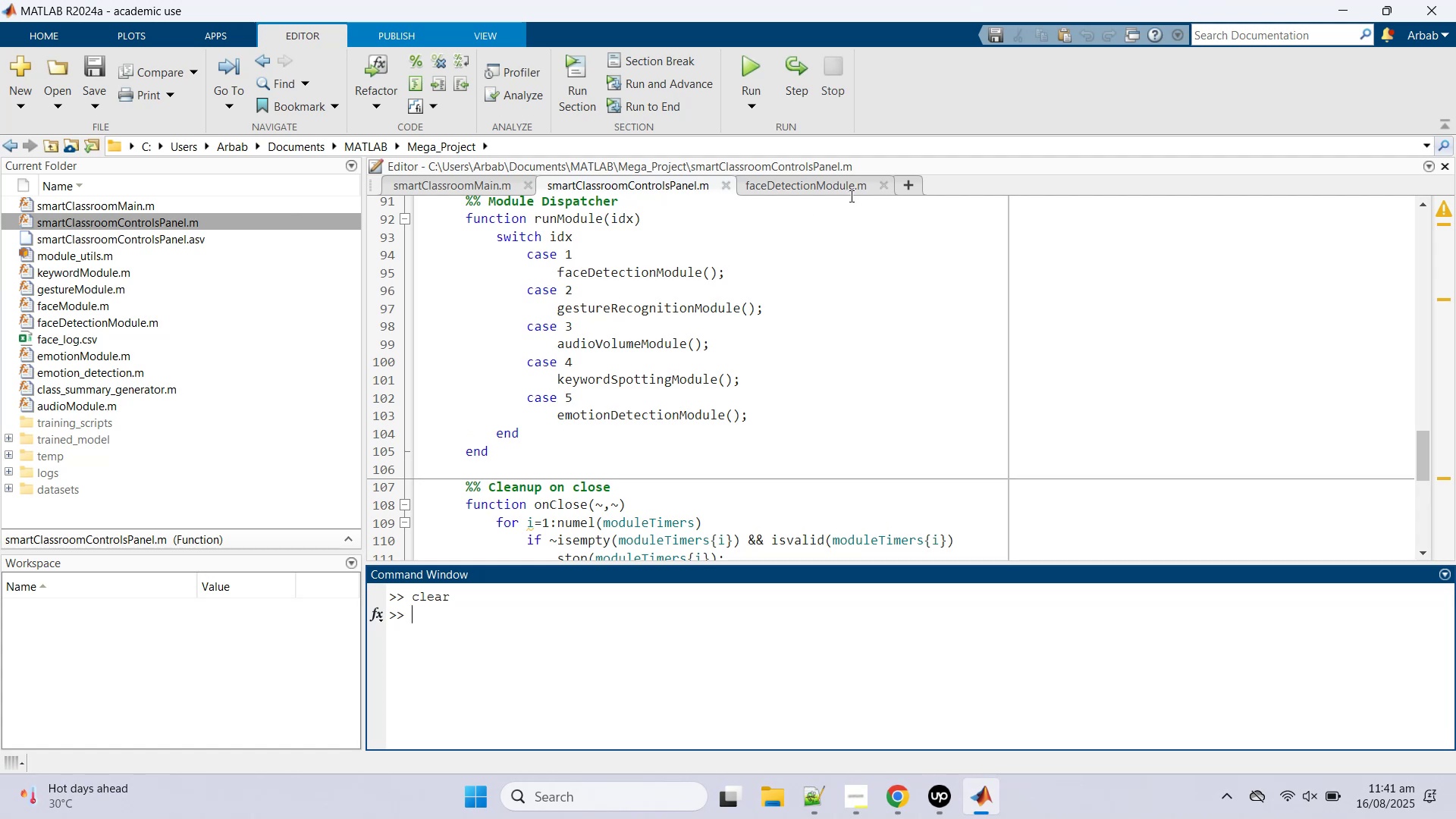 
left_click([829, 187])
 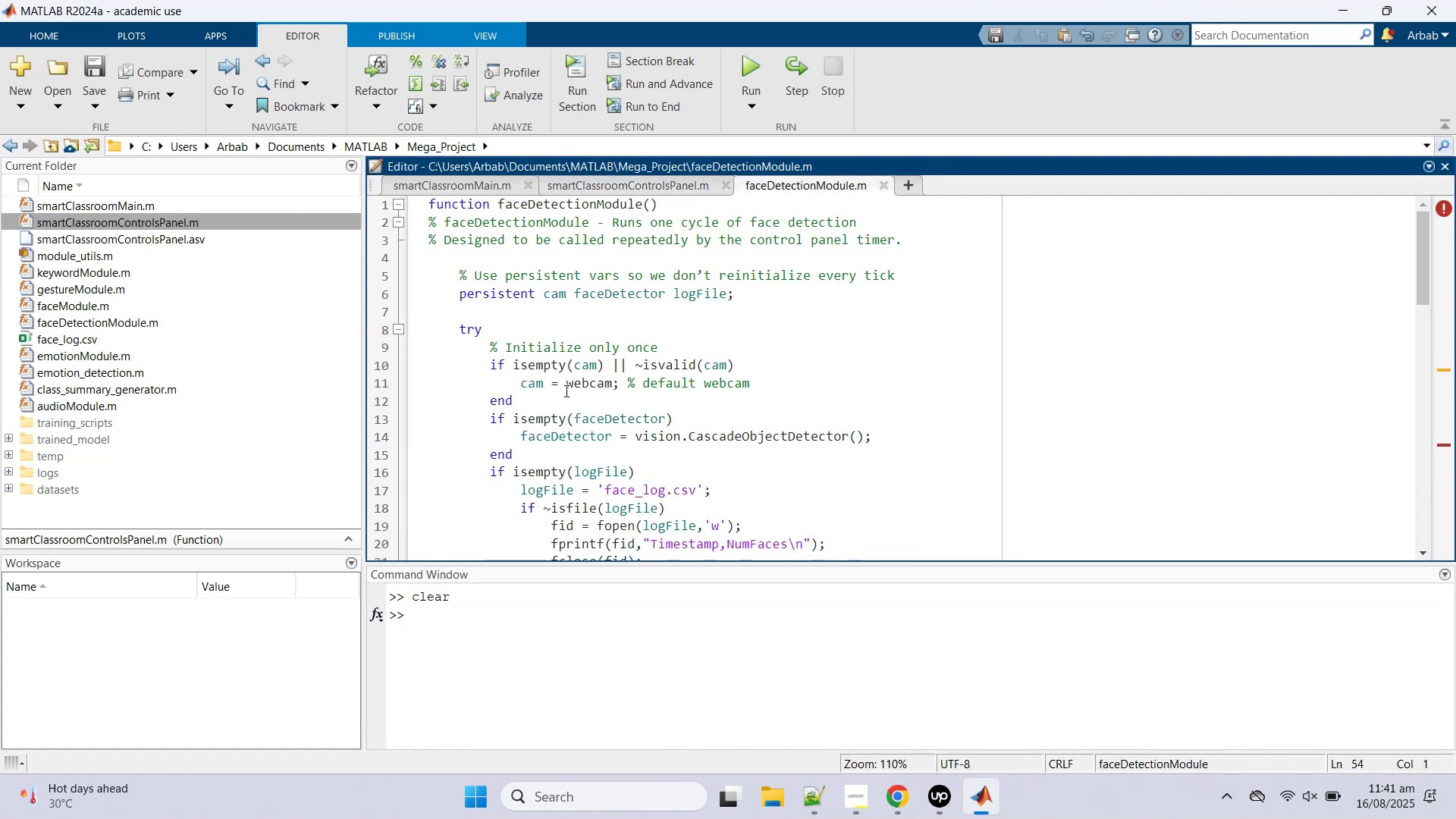 
wait(9.41)
 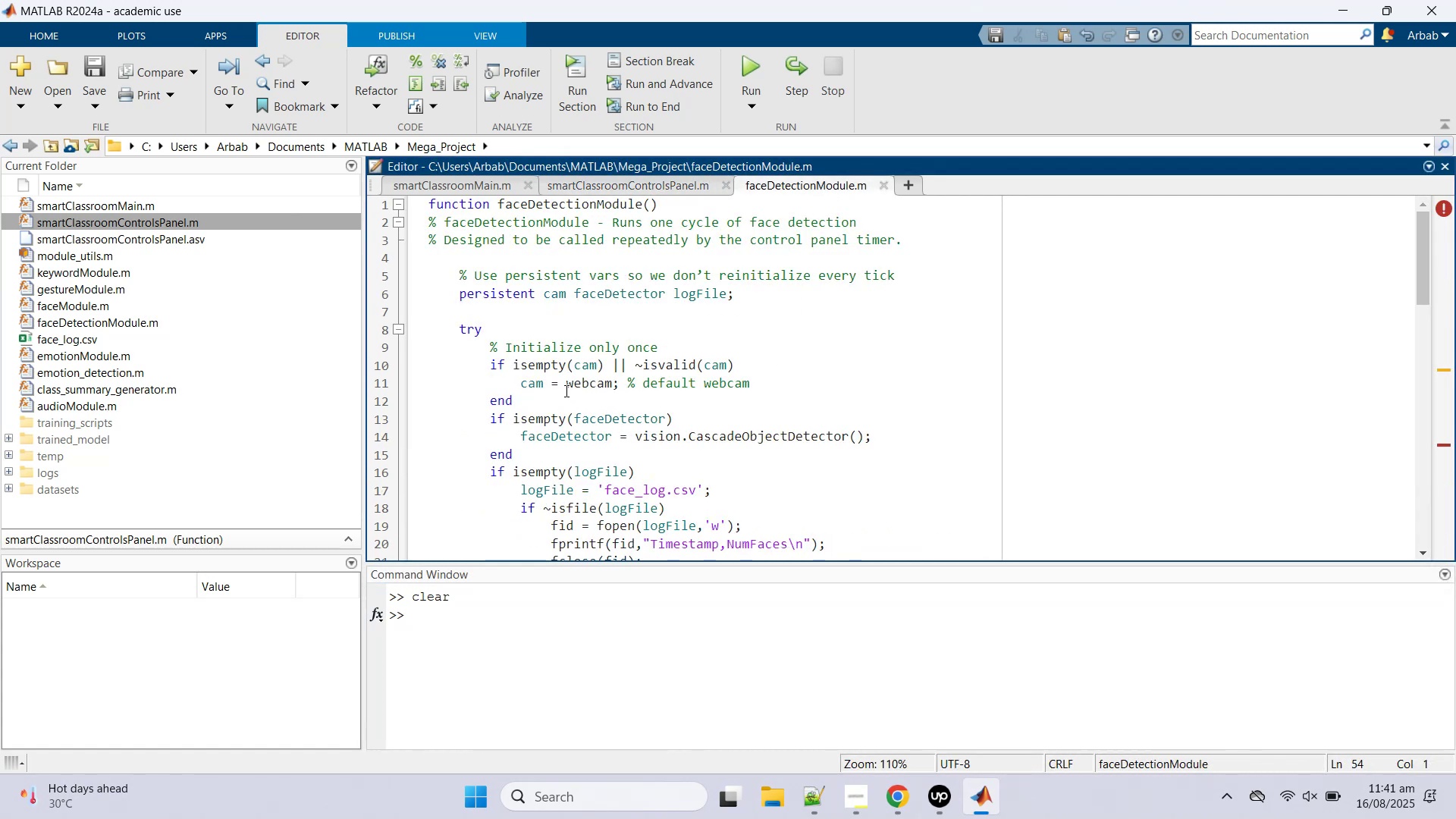 
left_click([799, 720])
 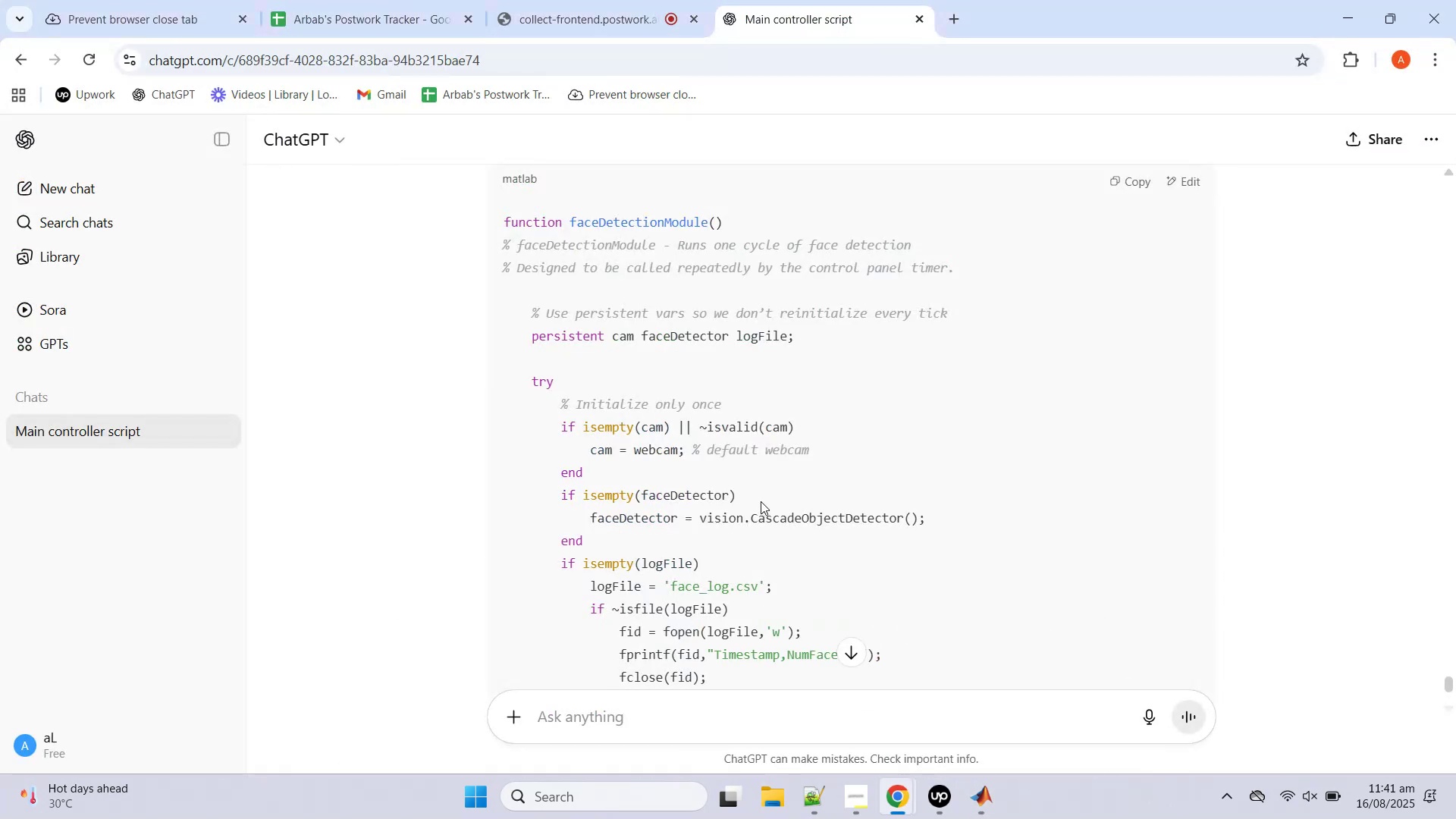 
scroll: coordinate [764, 497], scroll_direction: down, amount: 13.0
 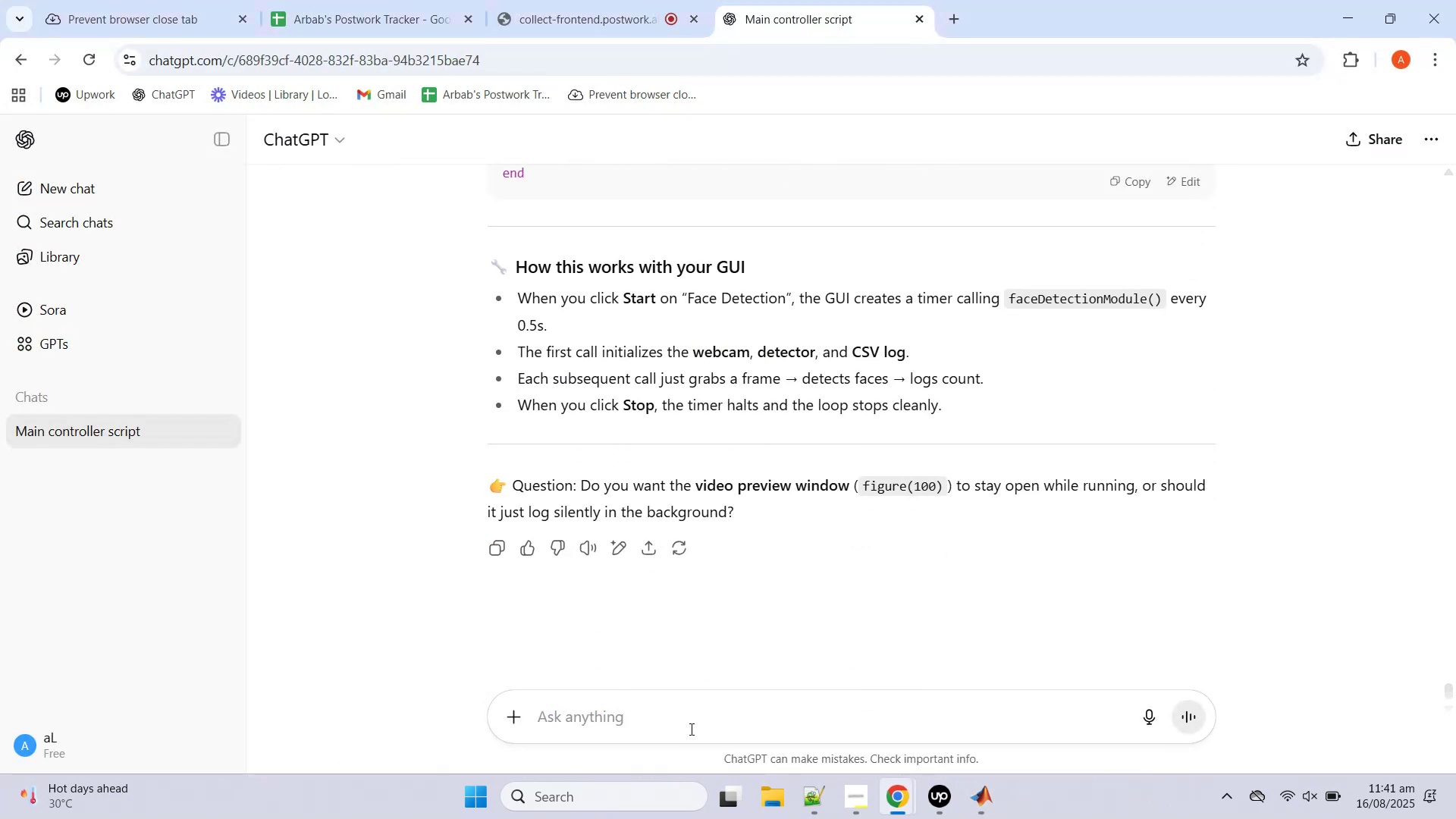 
left_click([690, 726])
 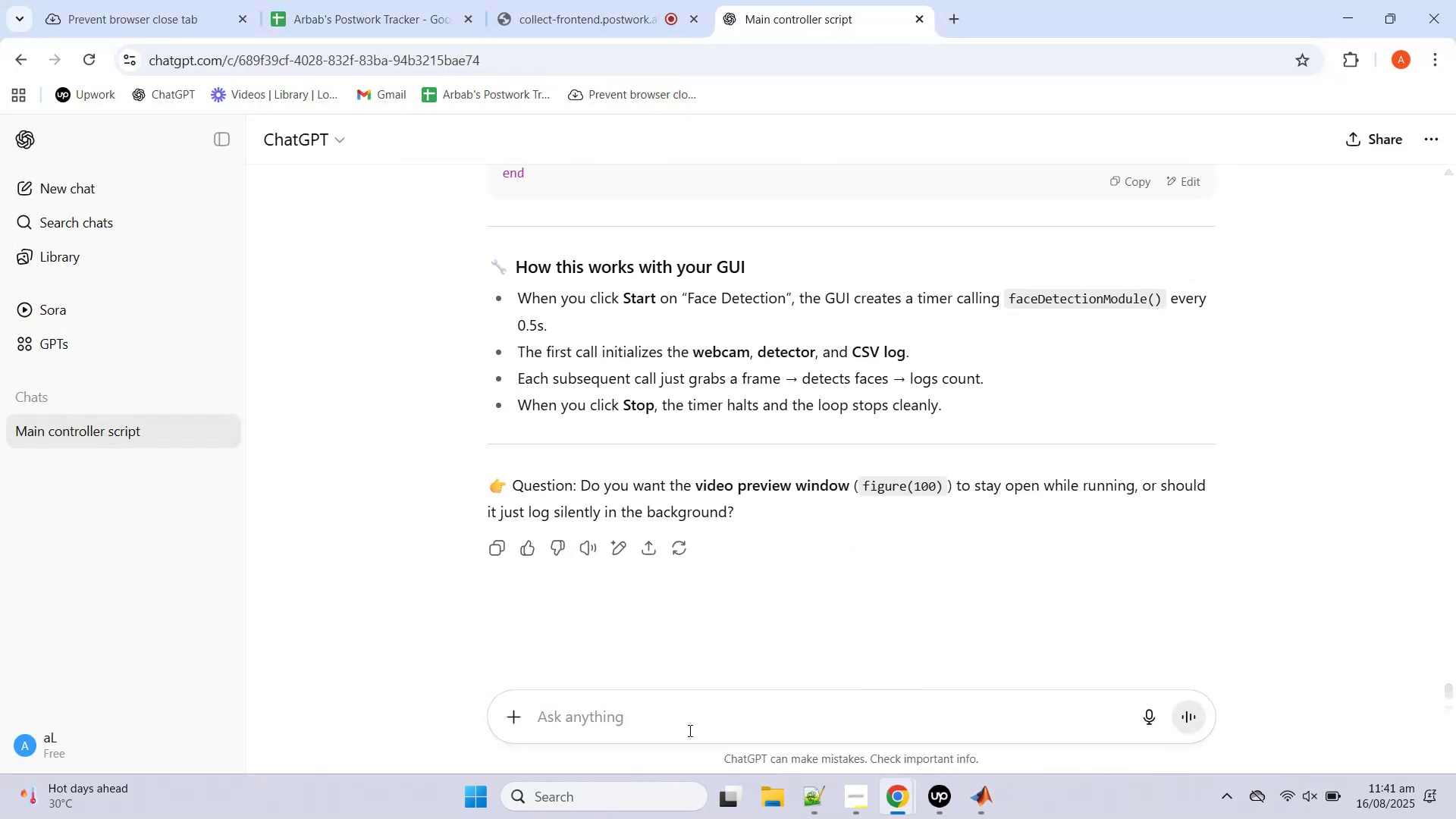 
type(it worke)
key(Backspace)
type(s but )
 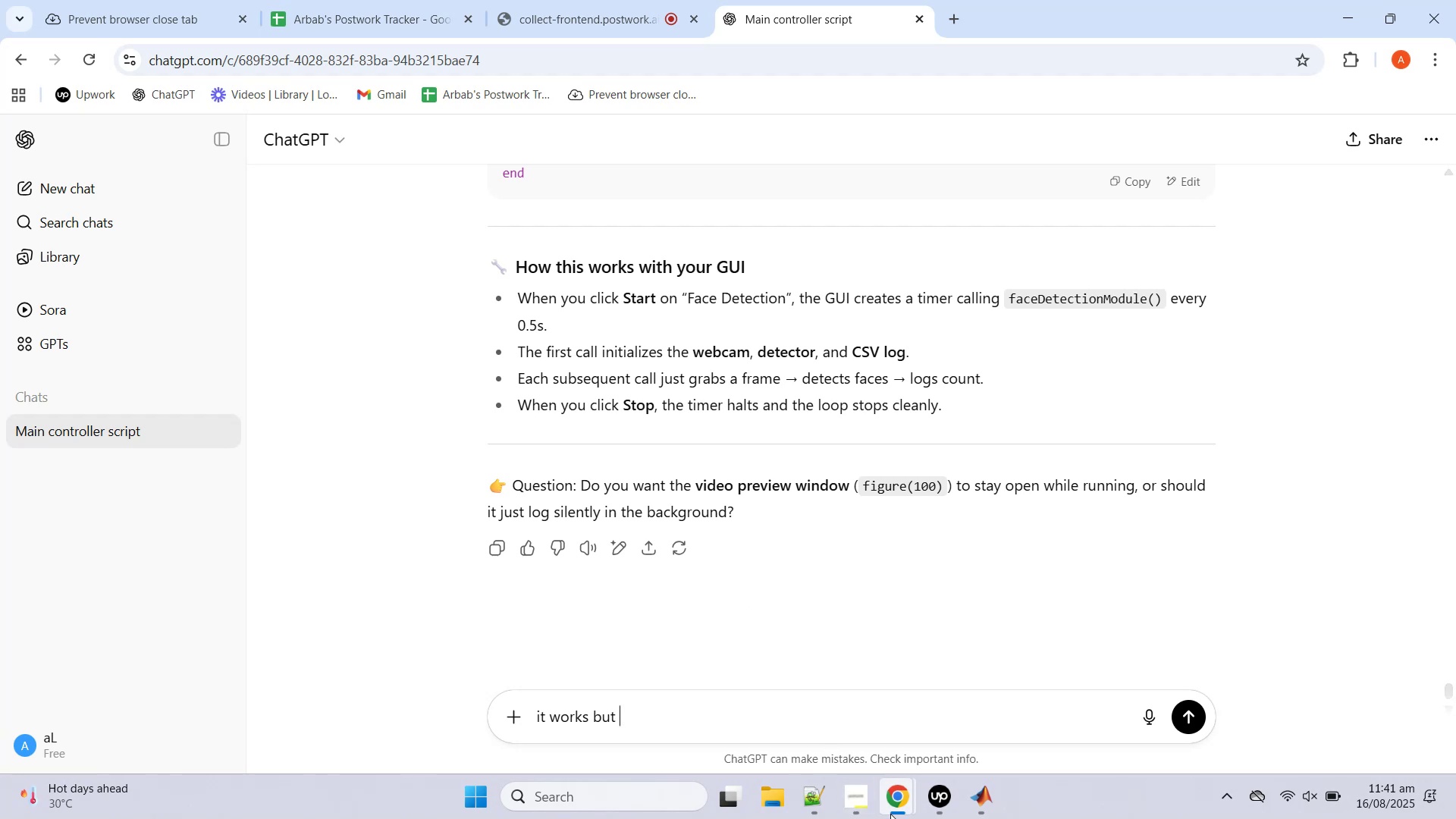 
left_click([800, 729])
 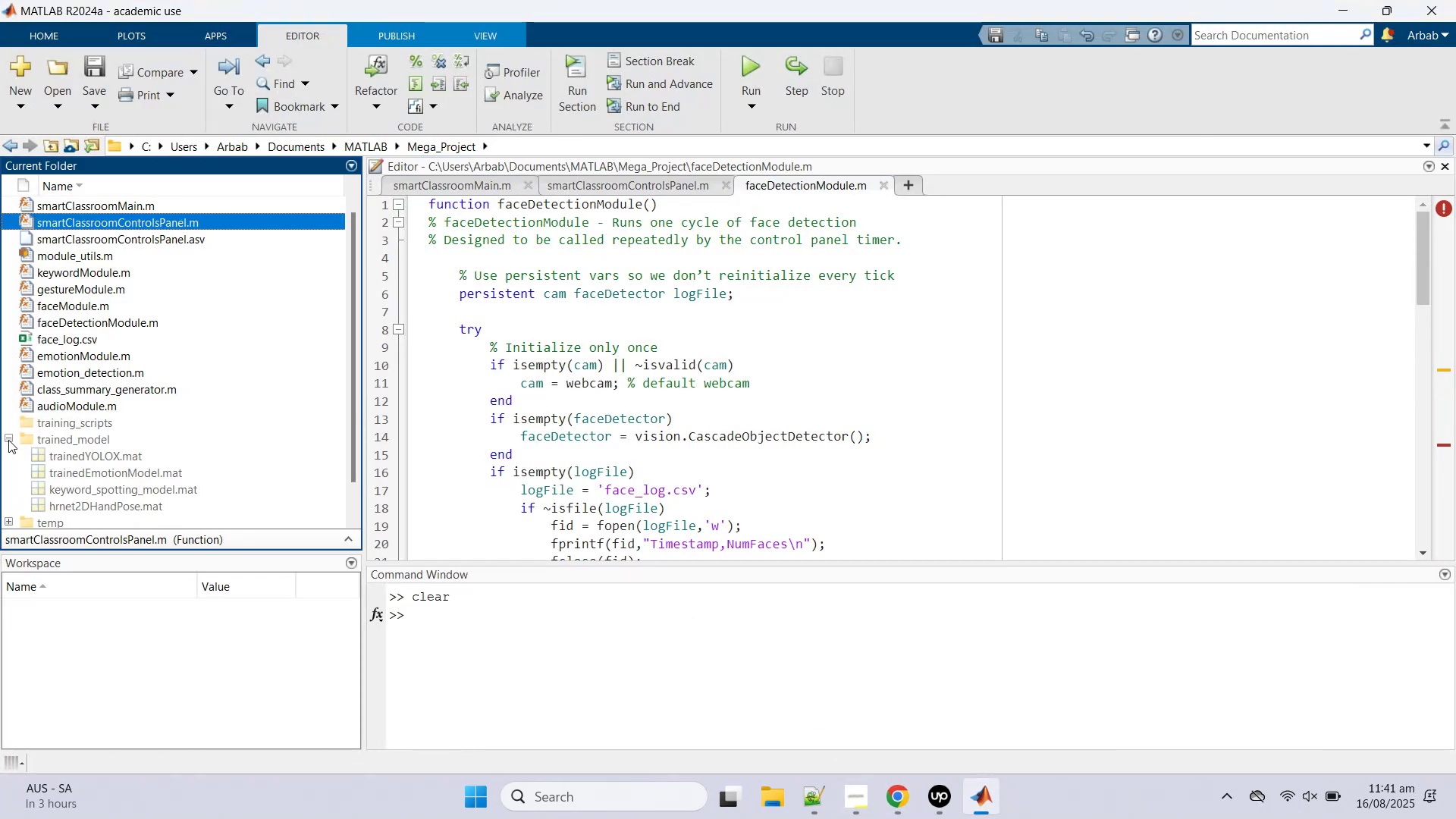 
wait(7.1)
 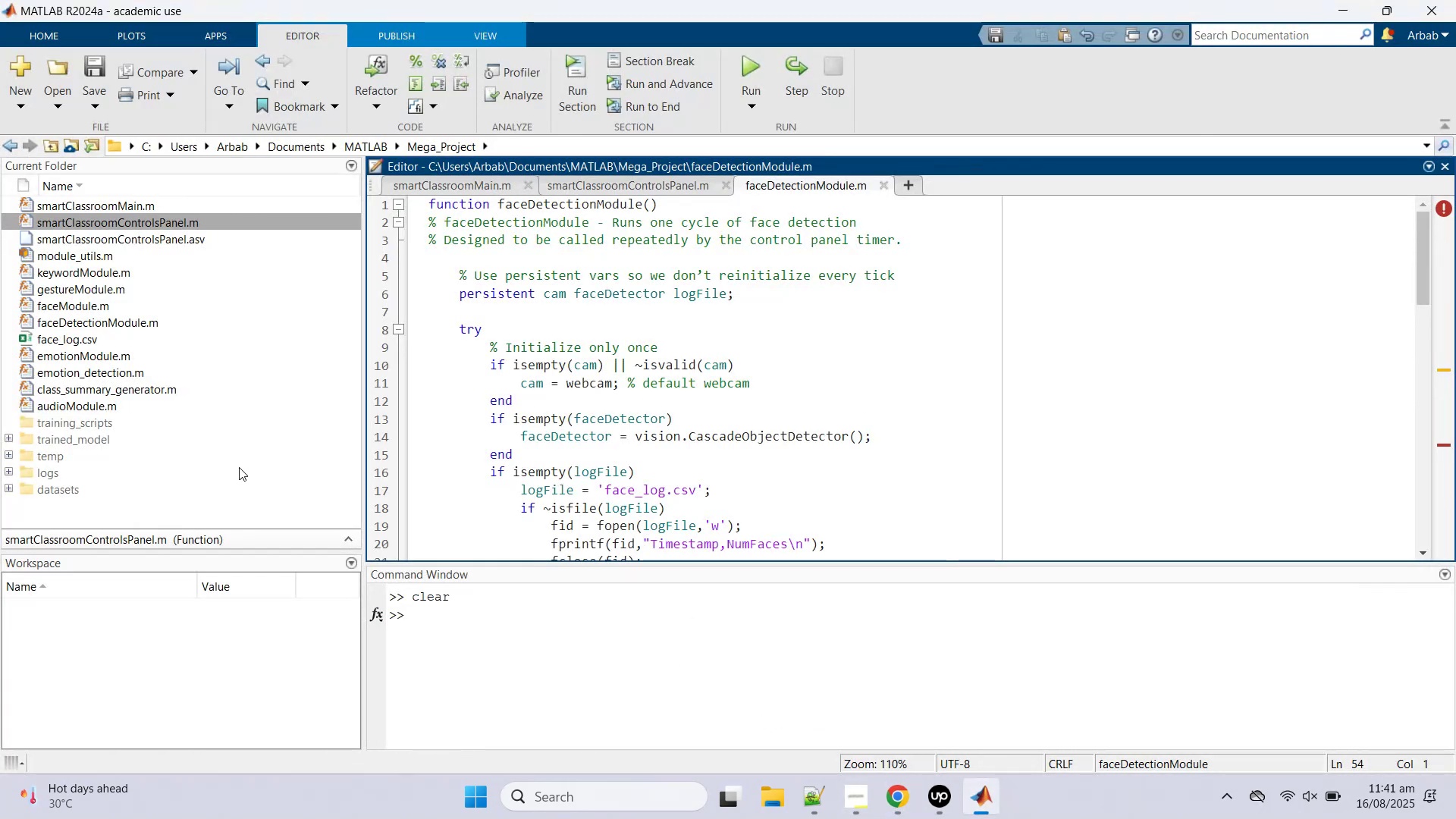 
double_click([92, 318])
 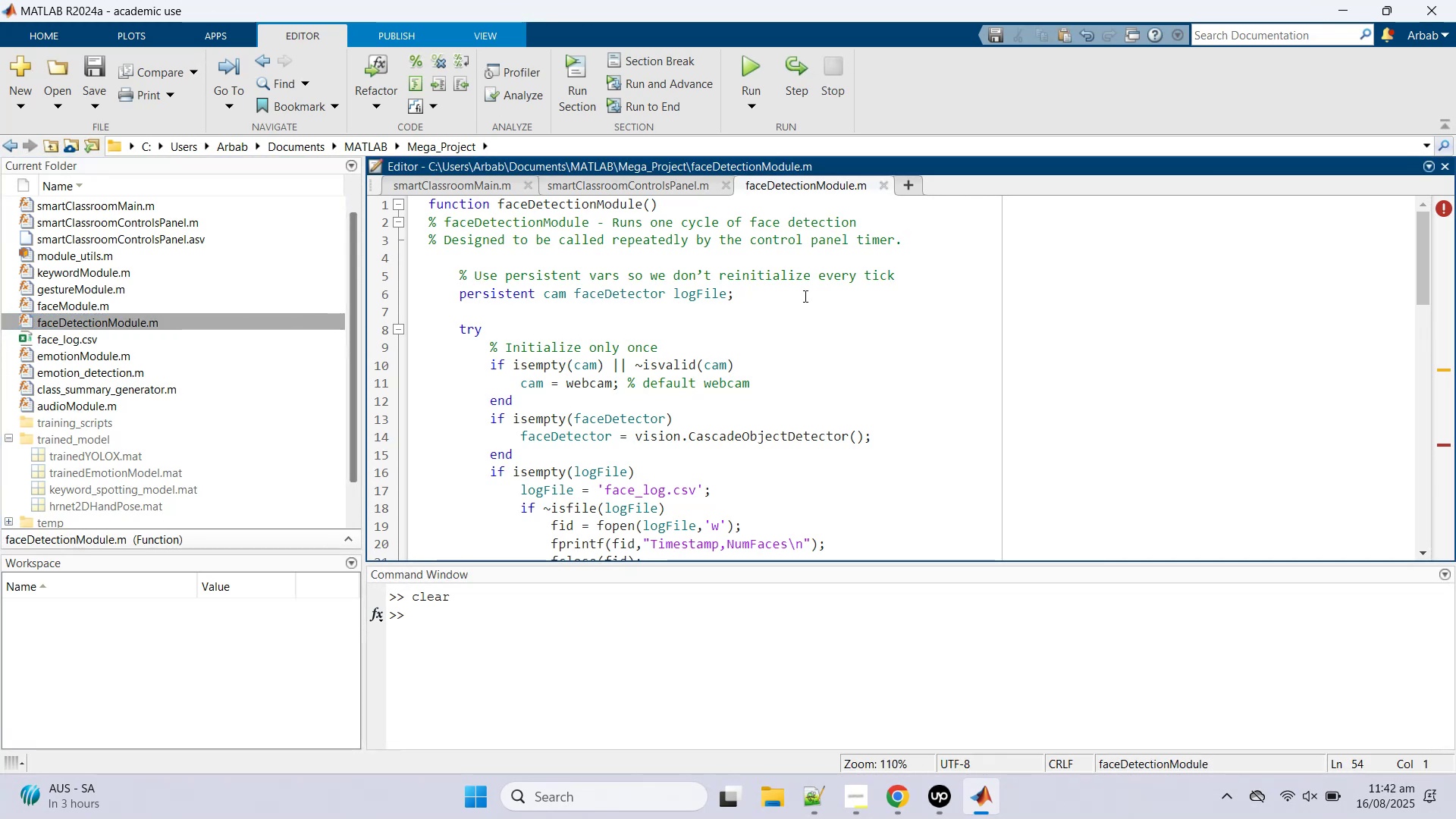 
scroll: coordinate [748, 366], scroll_direction: down, amount: 8.0
 